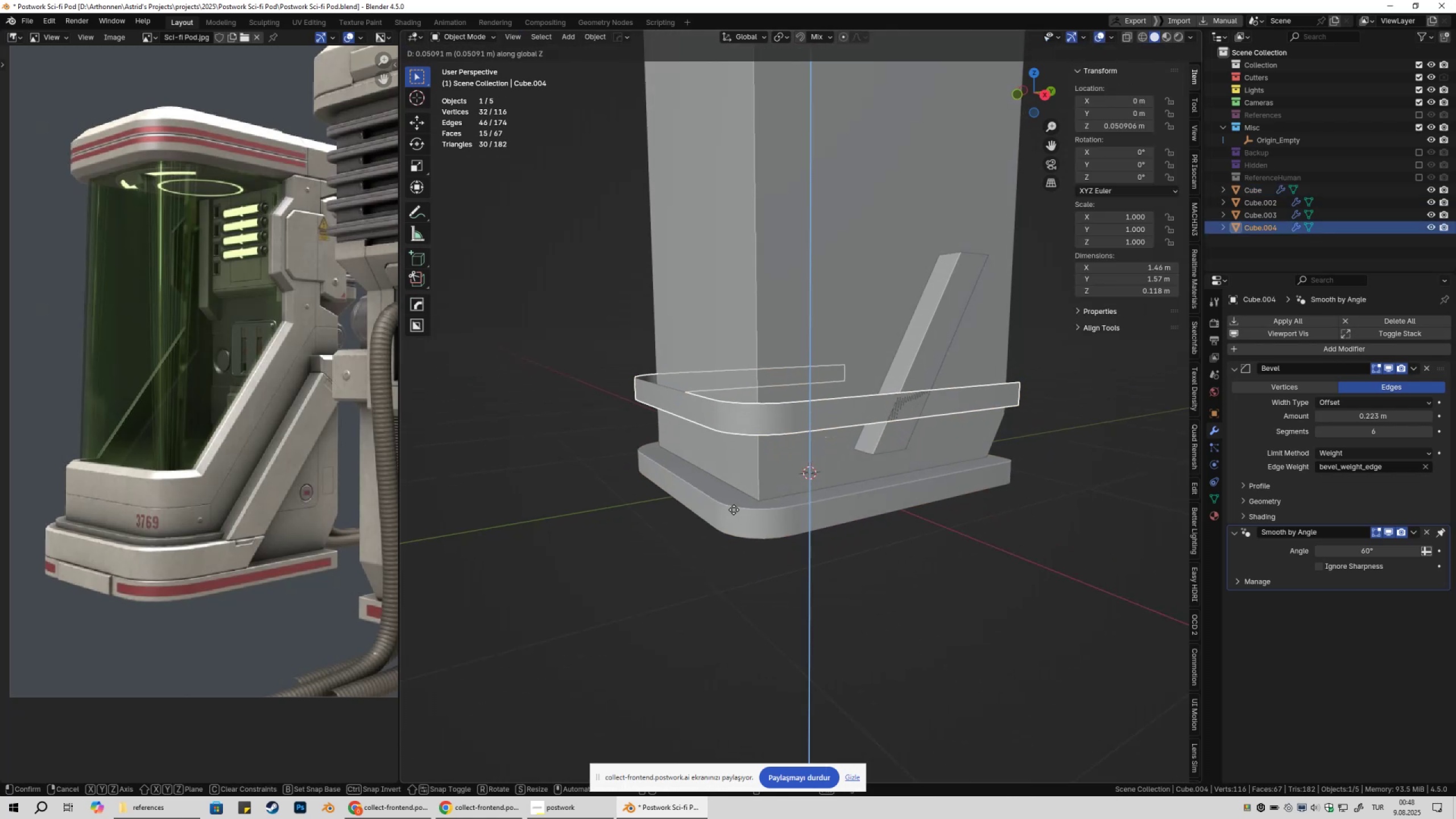 
hold_key(key=ControlLeft, duration=0.45)
left_click([733, 503])
 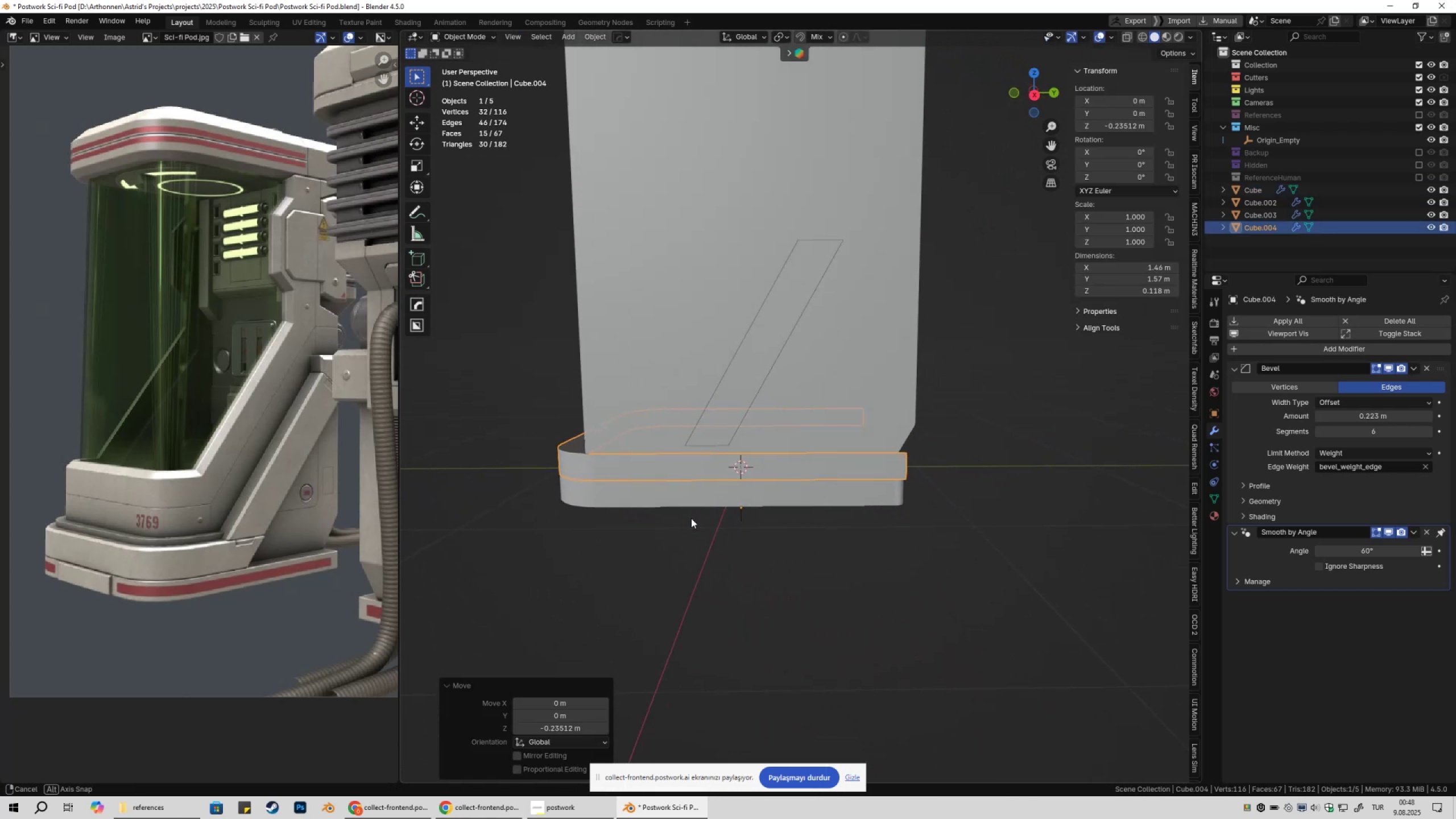 
key(Tab)
type(a2)
 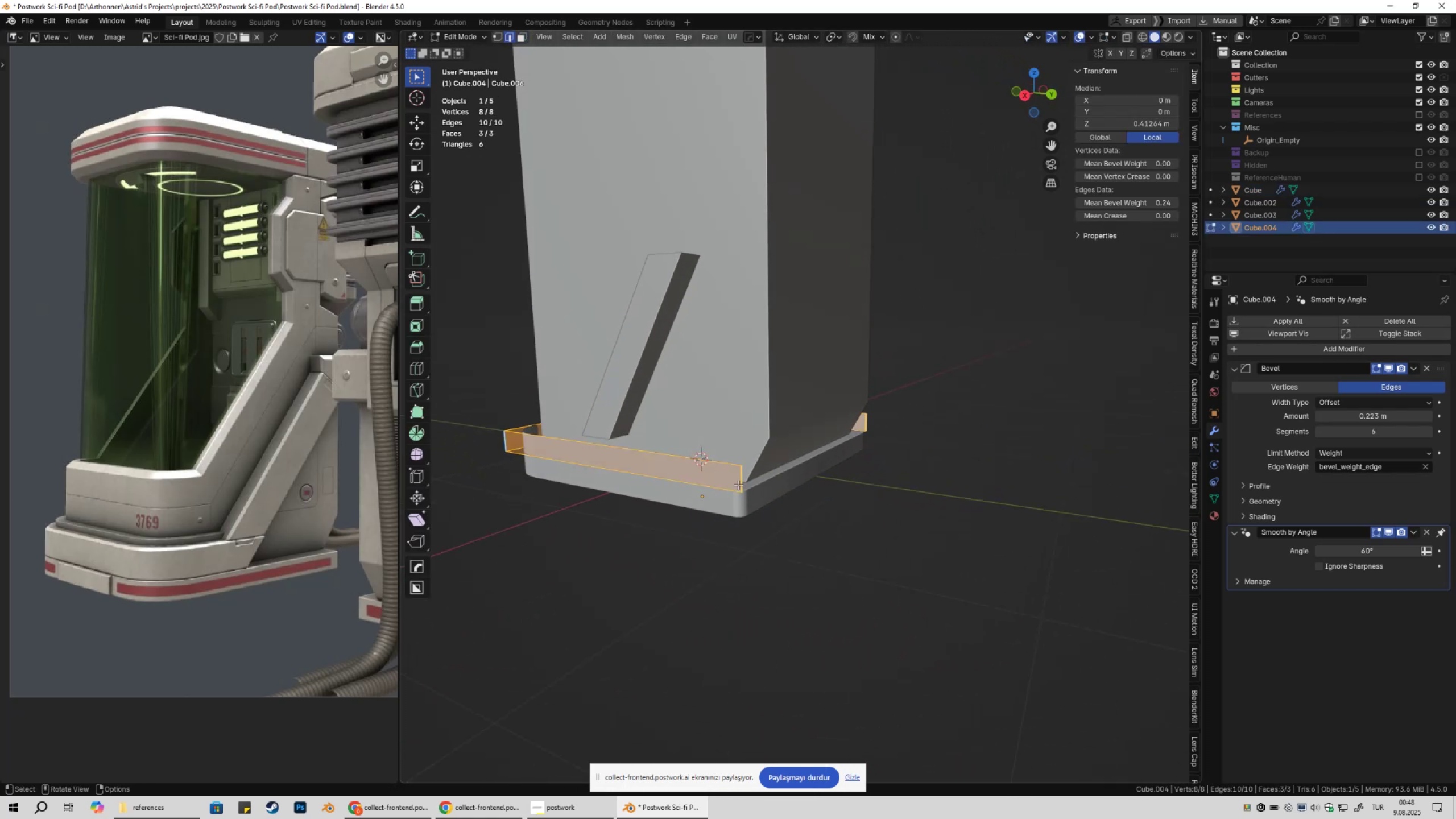 
left_click([738, 485])
 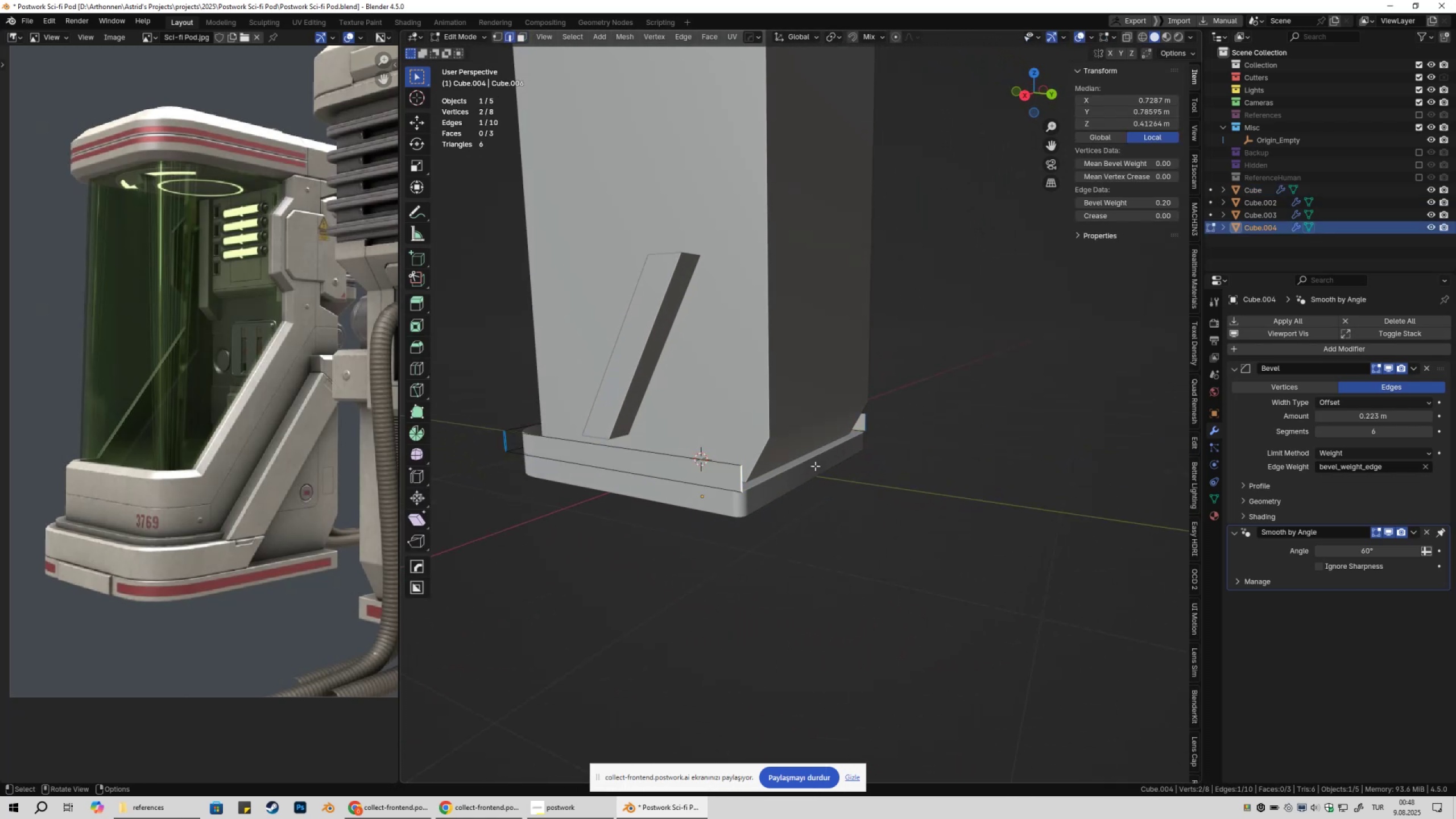 
hold_key(key=ShiftLeft, duration=0.88)
left_click([862, 426])
 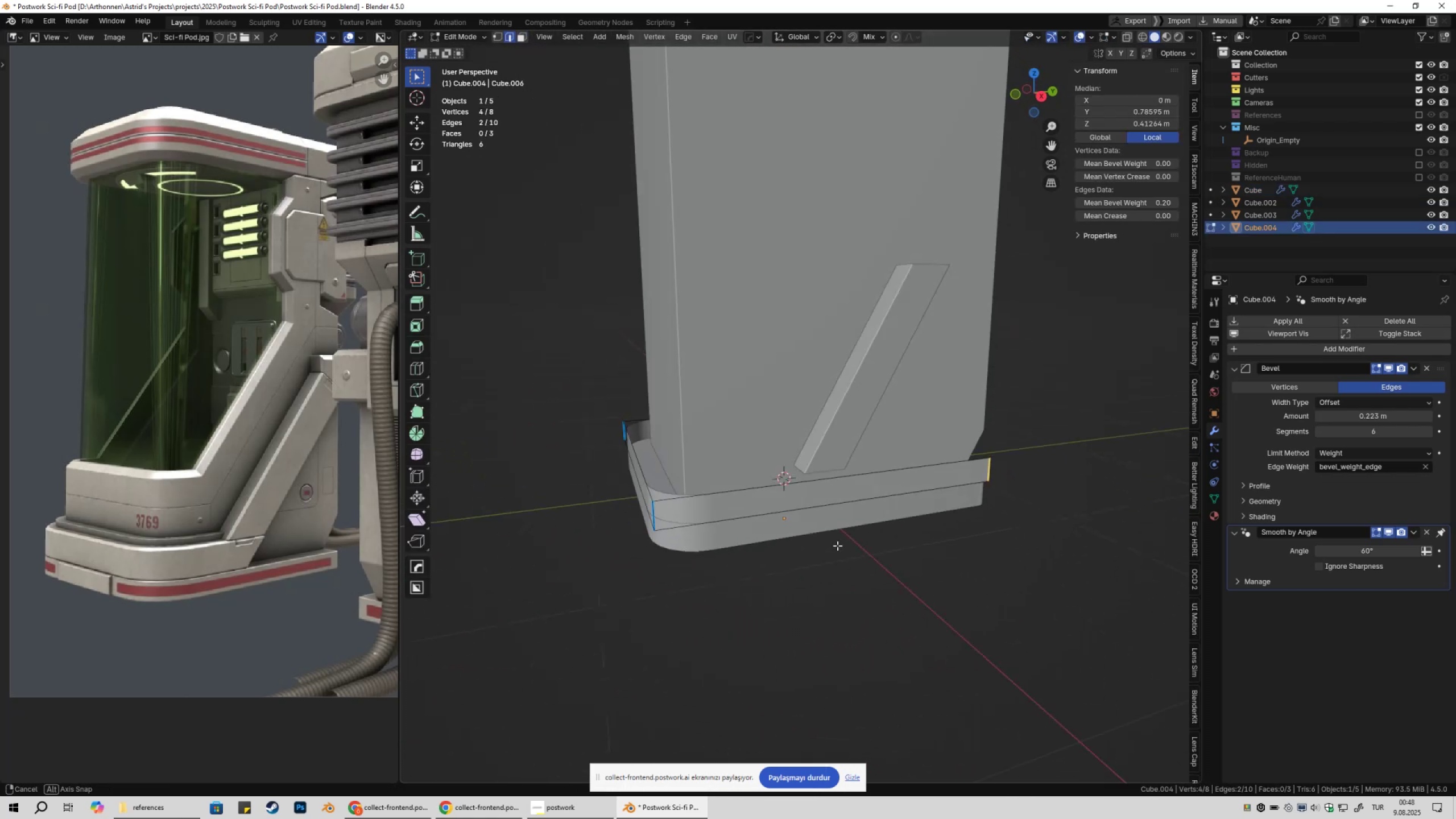 
type(gy)
 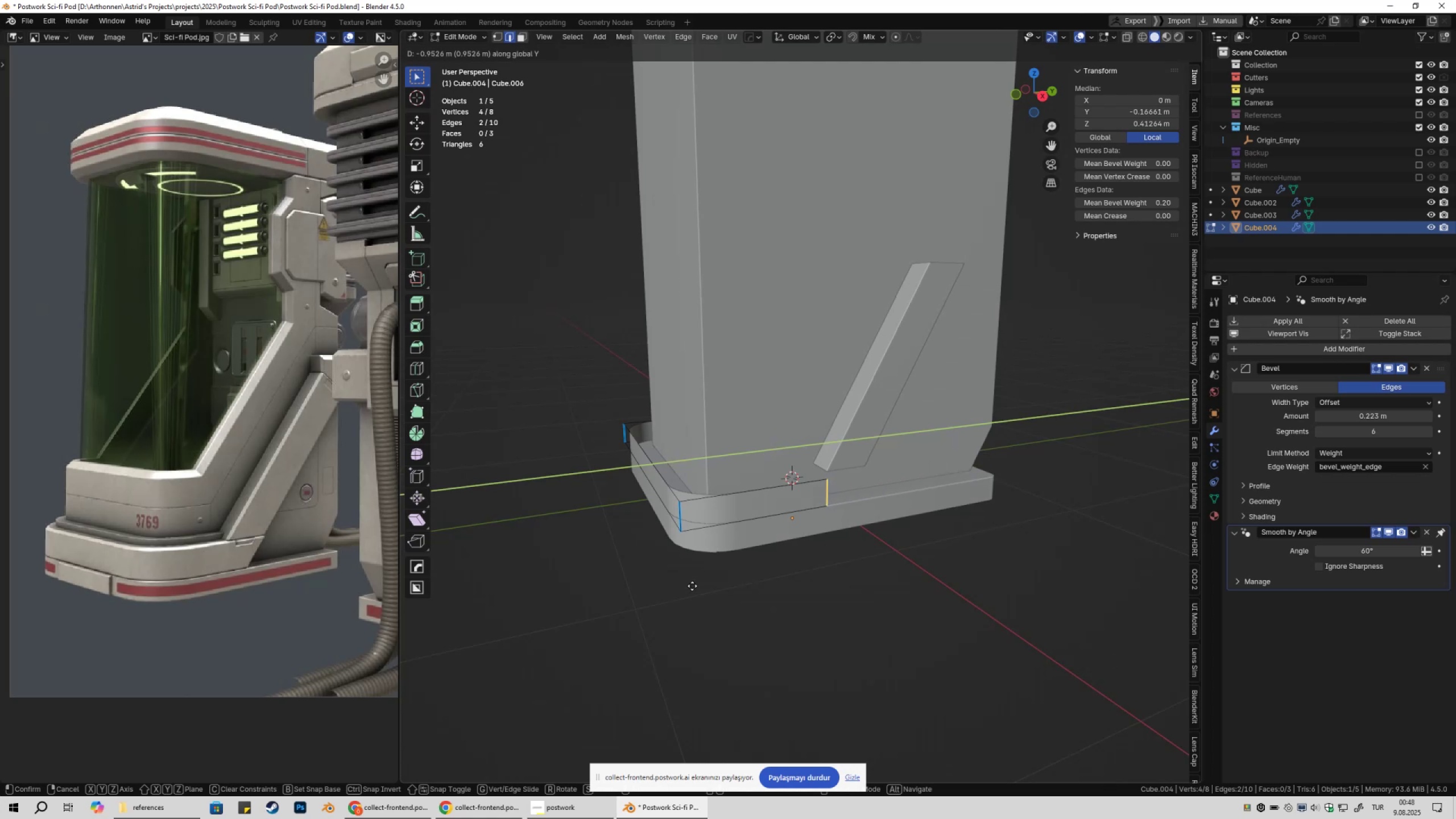 
left_click([687, 586])
 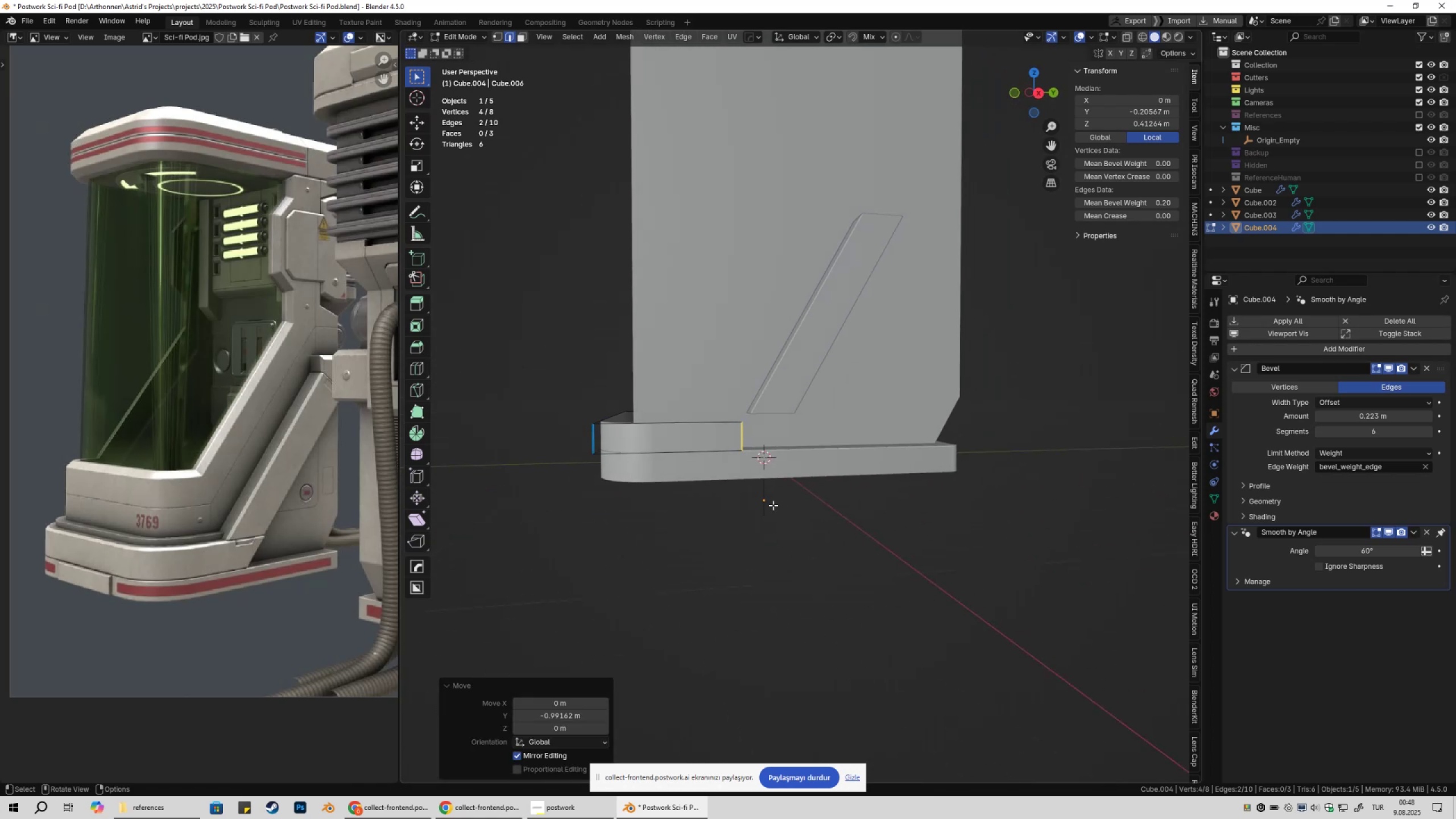 
scroll: coordinate [767, 505], scroll_direction: up, amount: 1.0
 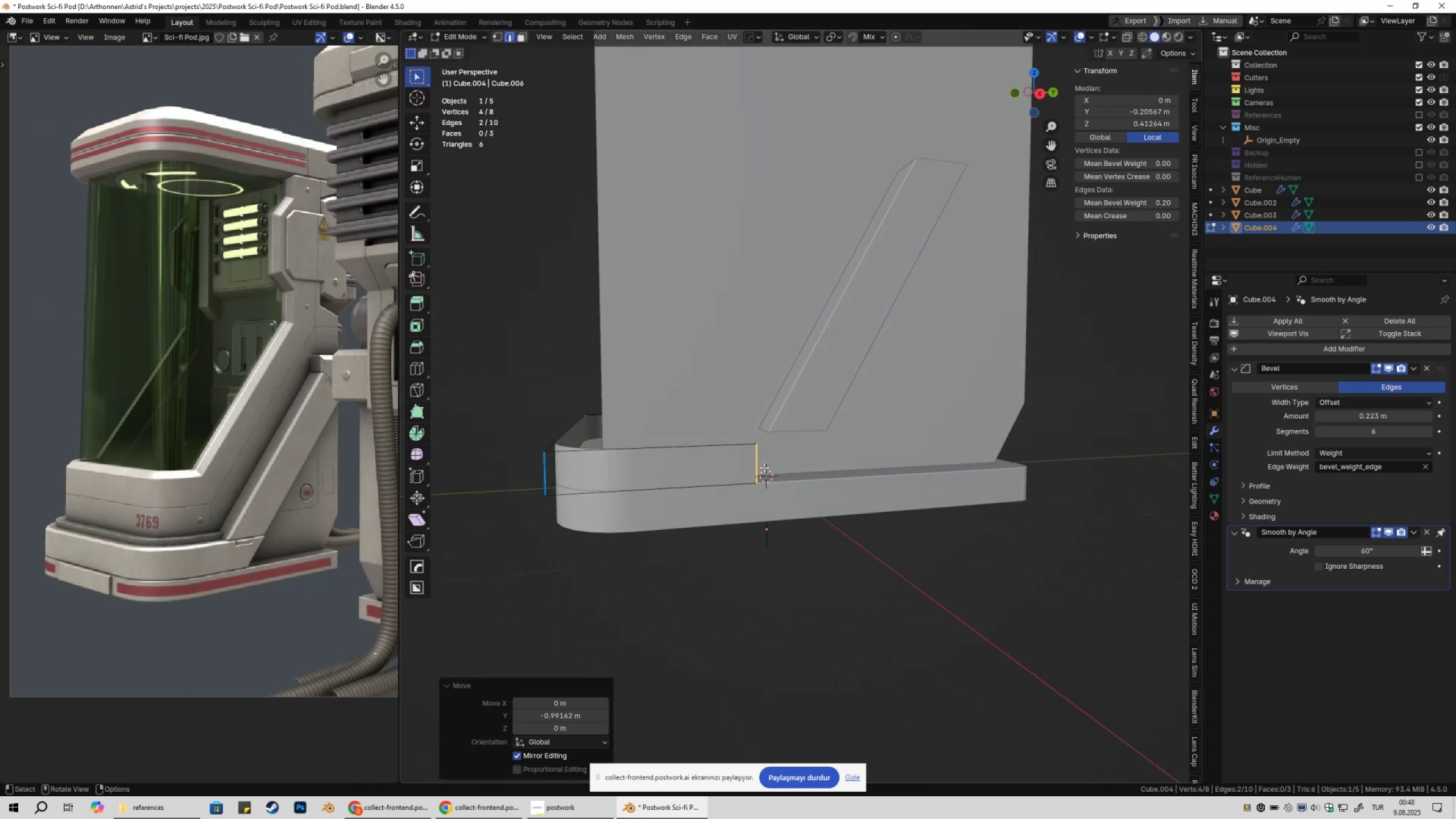 
type(gy)
key(Tab)
key(Tab)
type(2)
 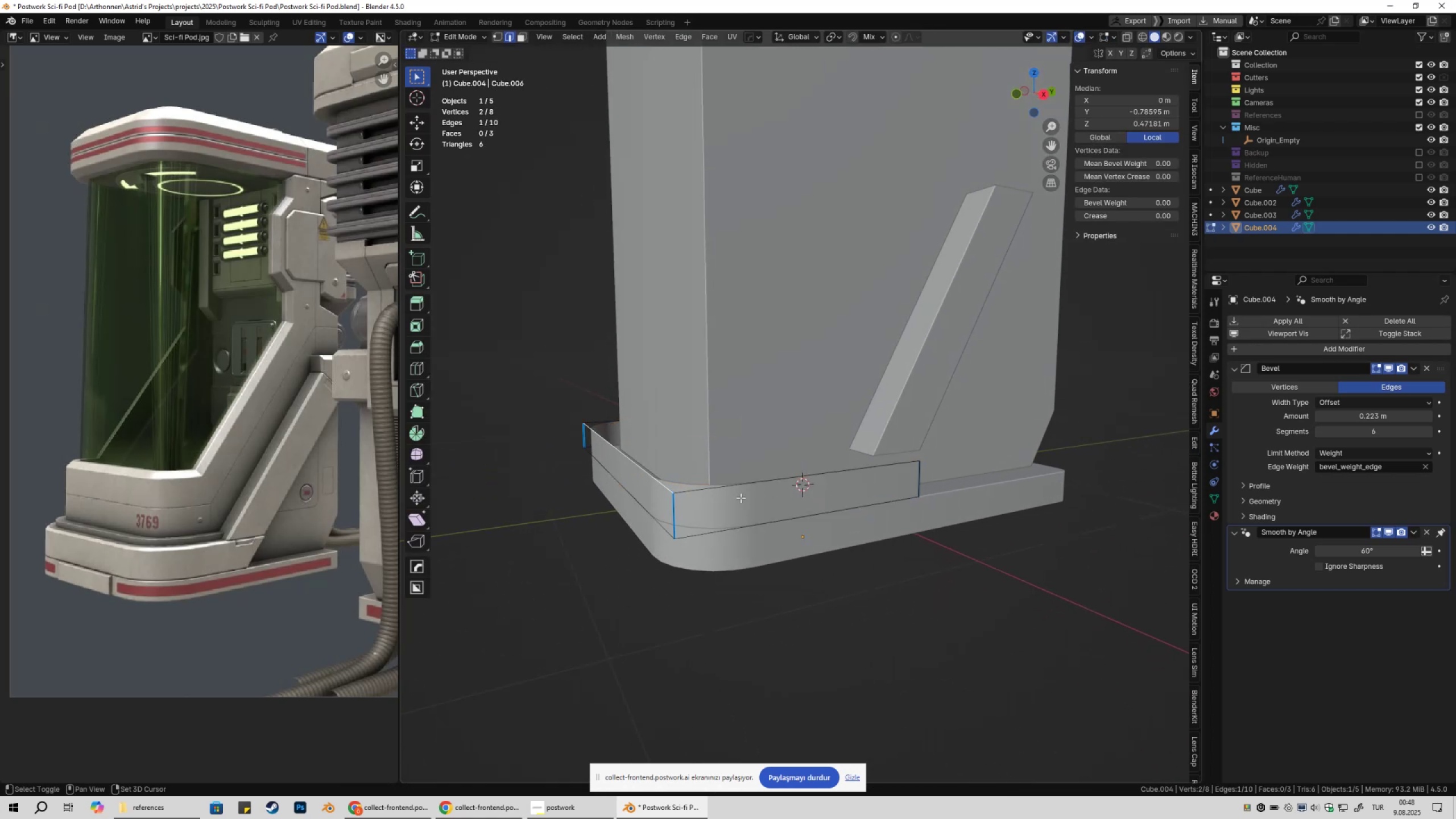 
hold_key(key=ControlLeft, duration=0.54)
 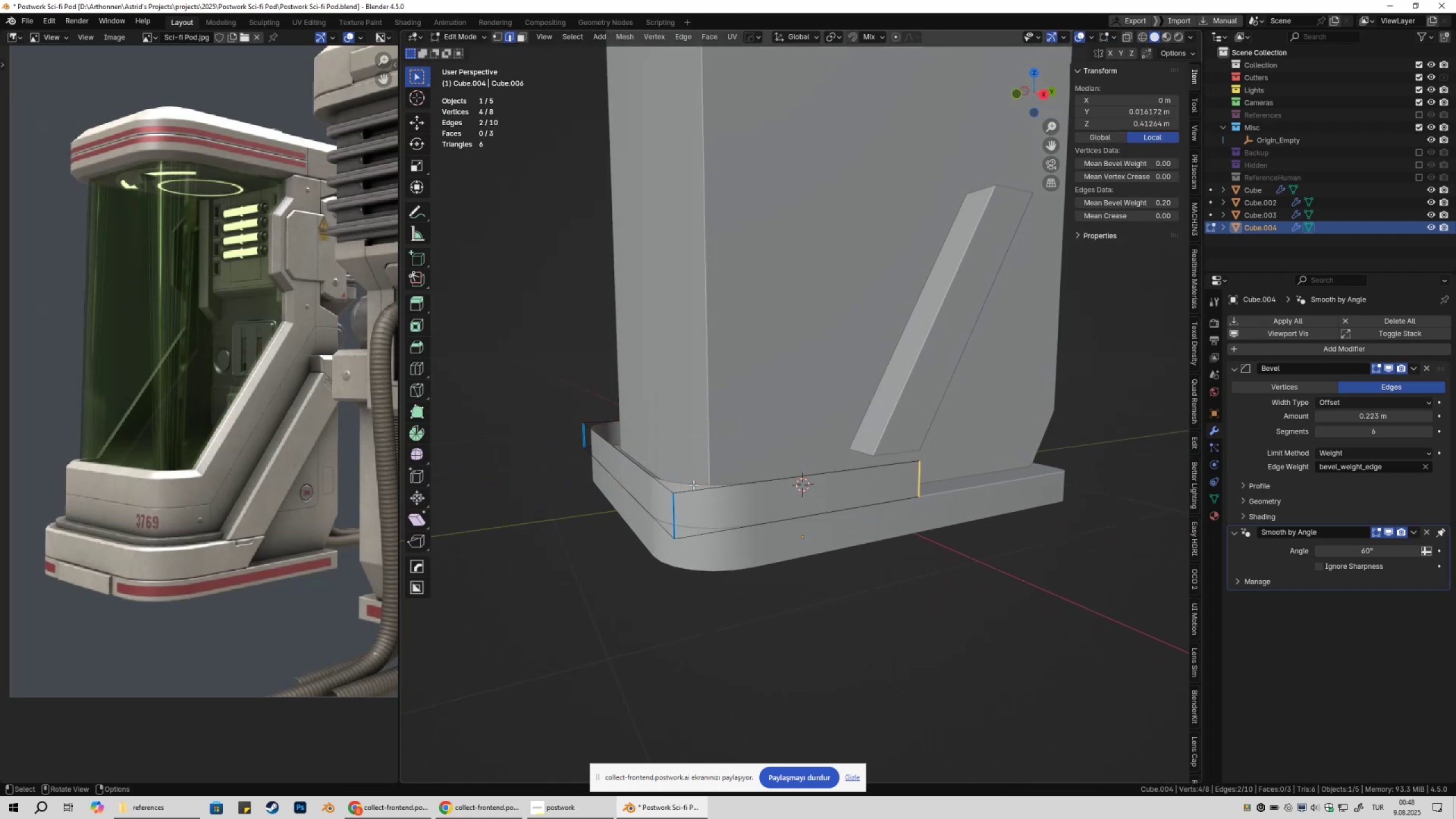 
left_click([649, 477])
 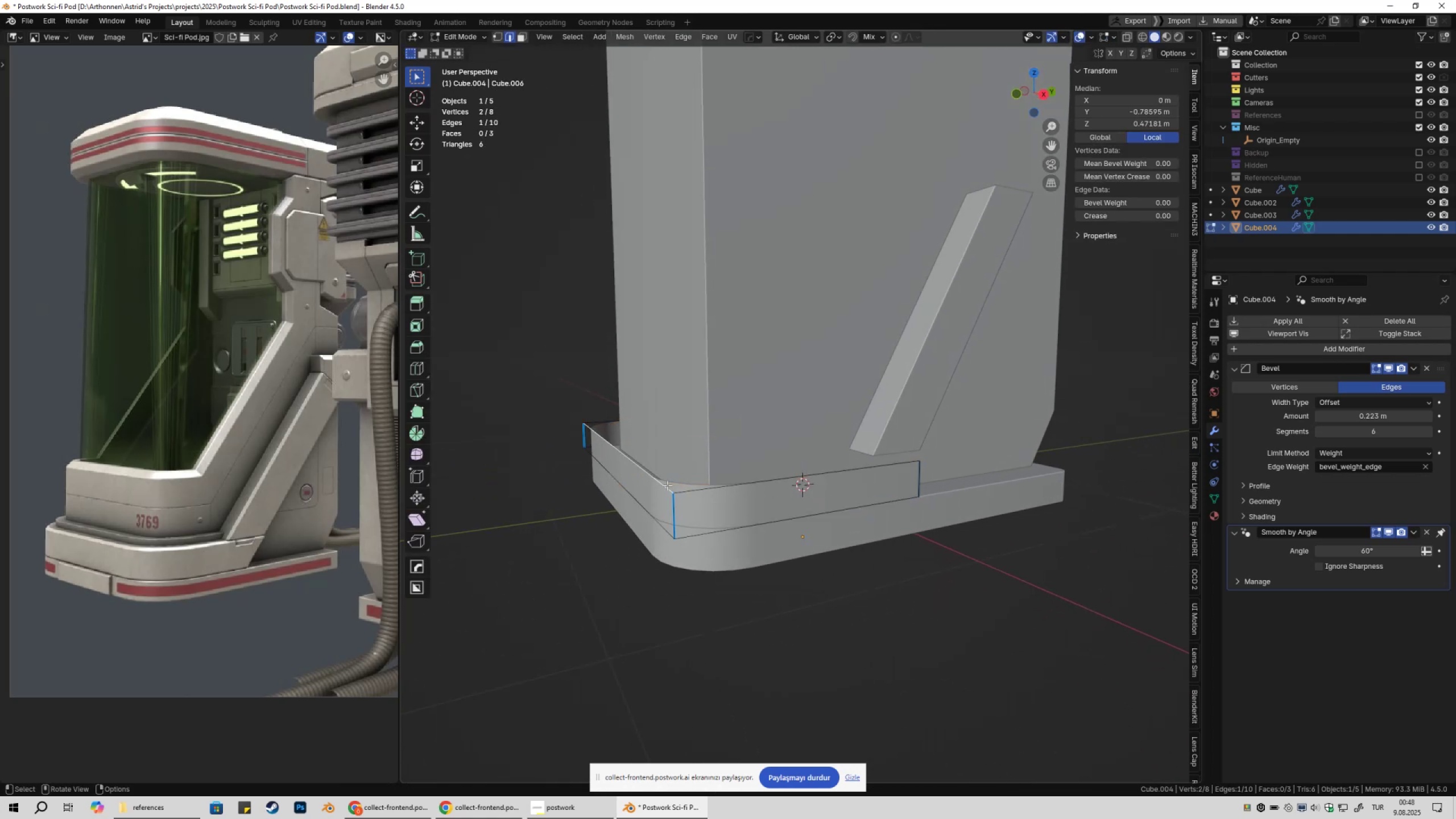 
hold_key(key=ShiftLeft, duration=0.33)
double_click([743, 498])
 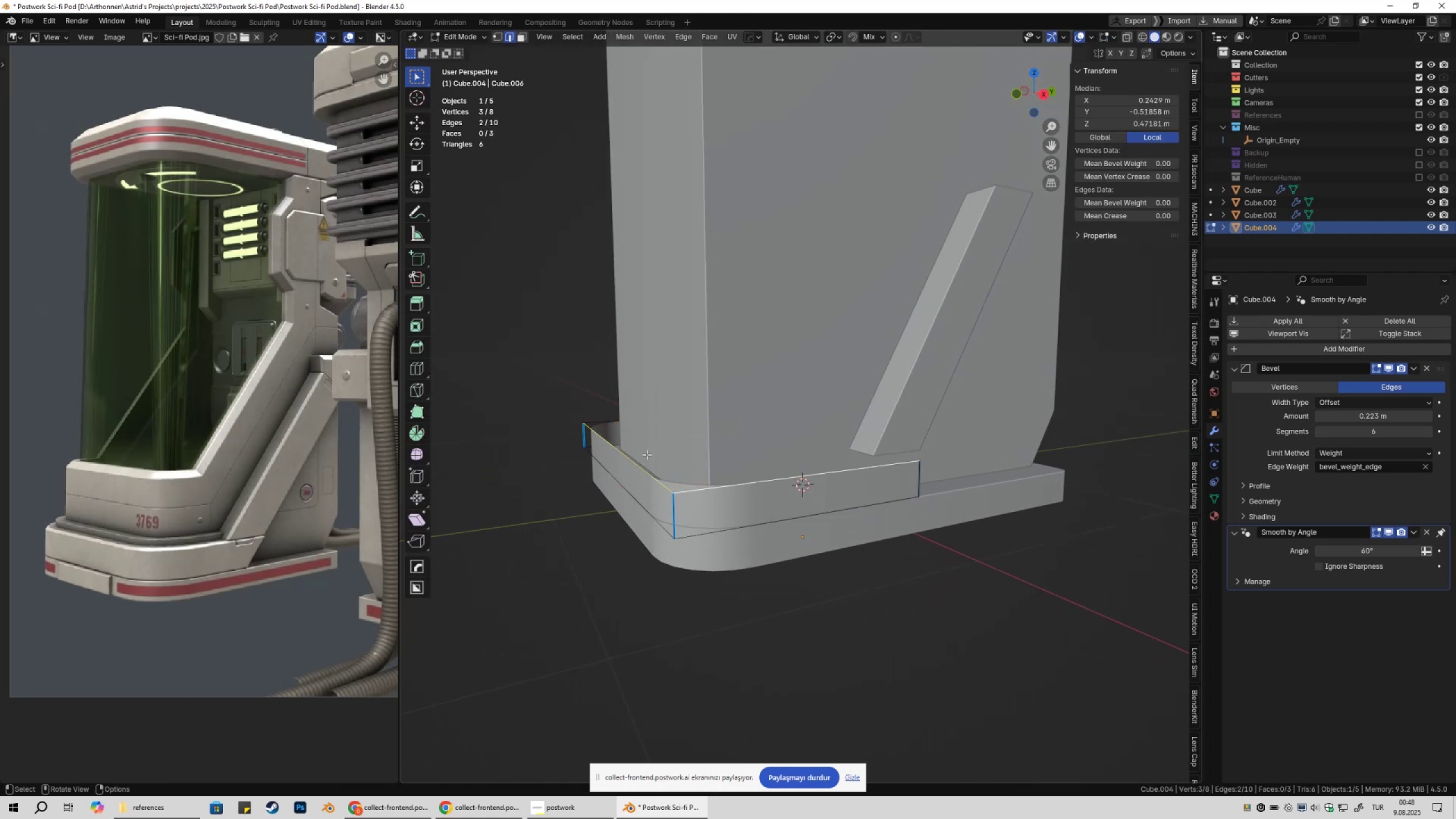 
hold_key(key=ShiftLeft, duration=0.35)
left_click([614, 416])
 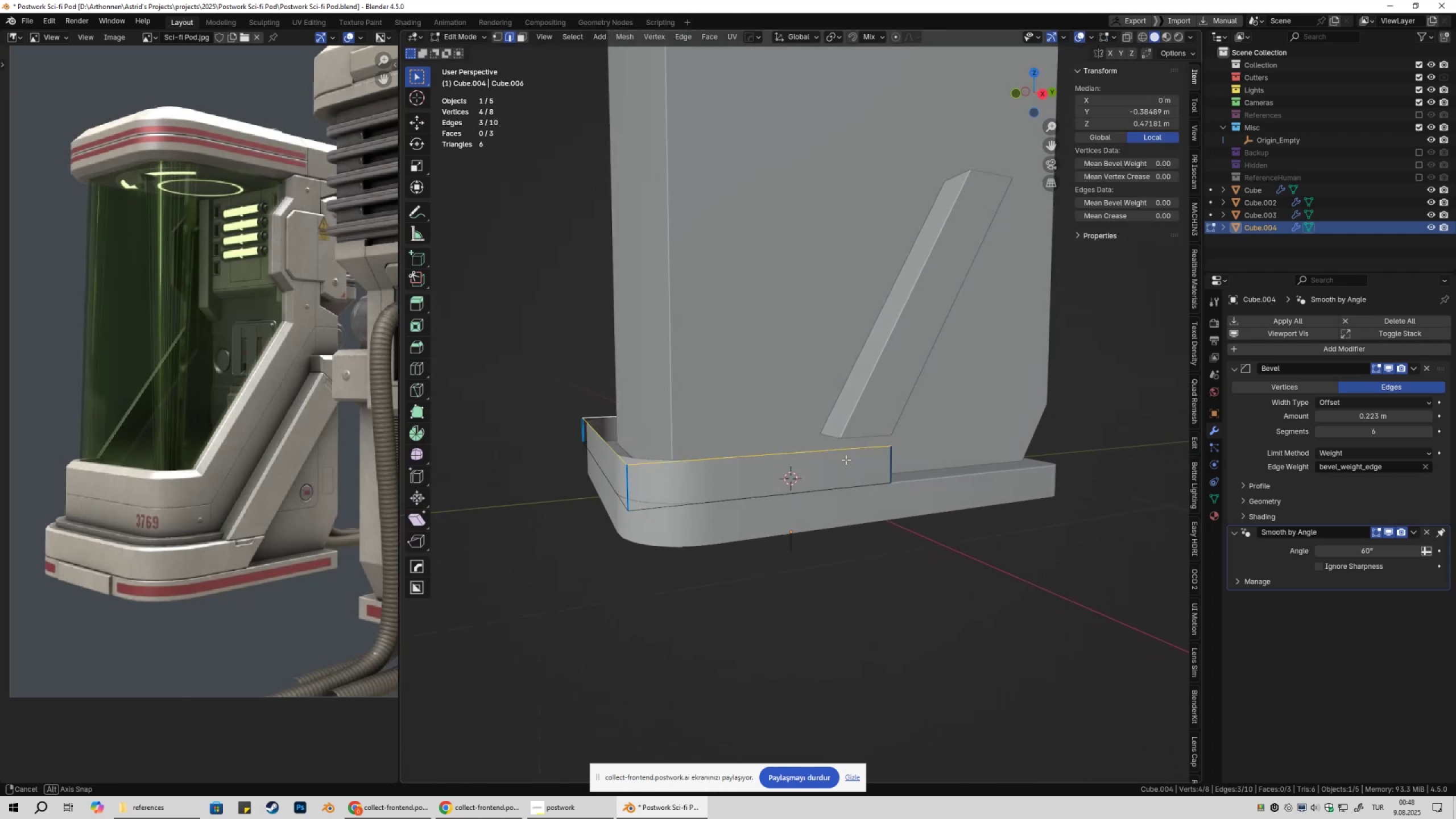 
type(gz)
 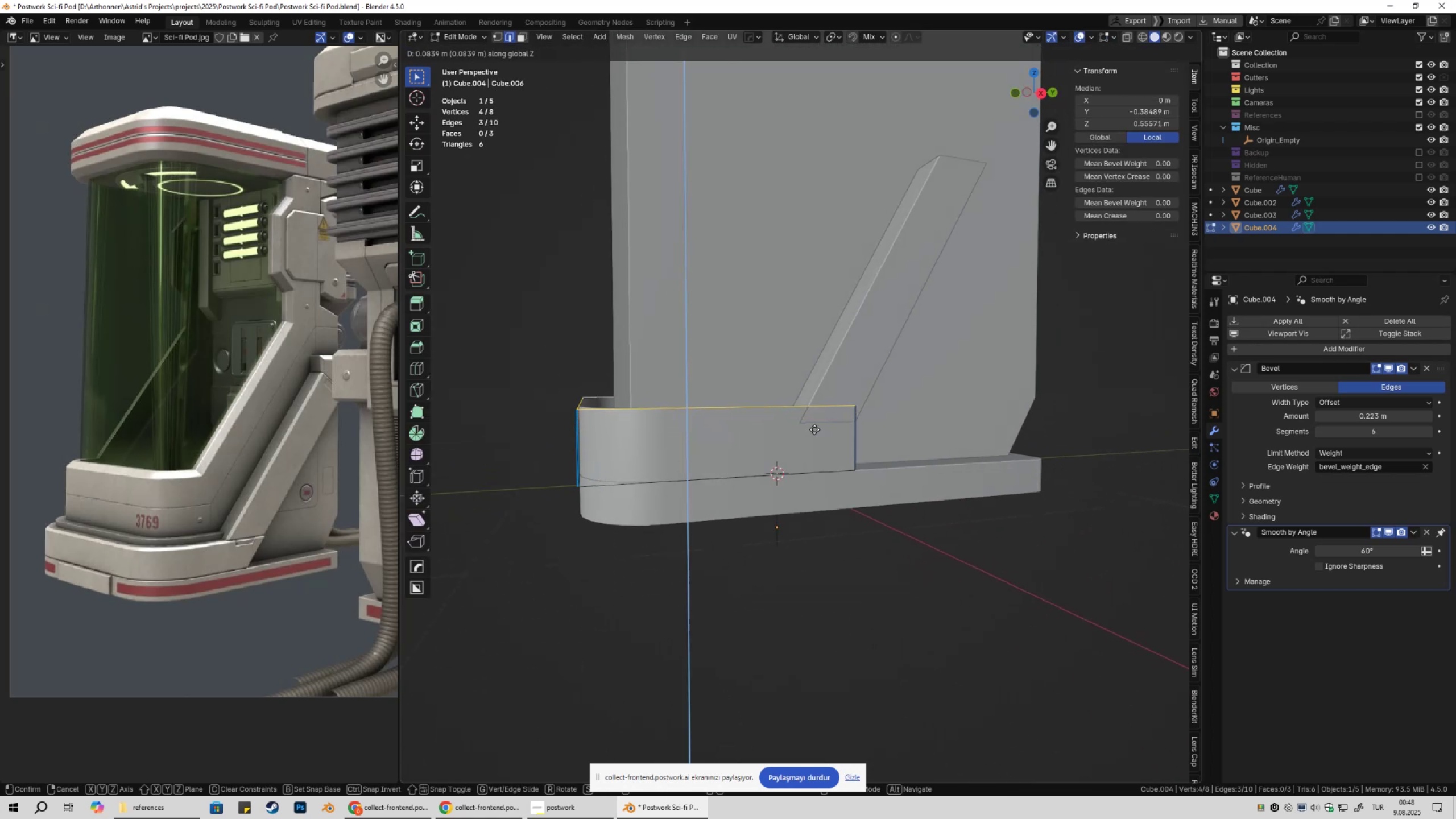 
hold_key(key=ControlLeft, duration=0.46)
left_click([806, 425])
 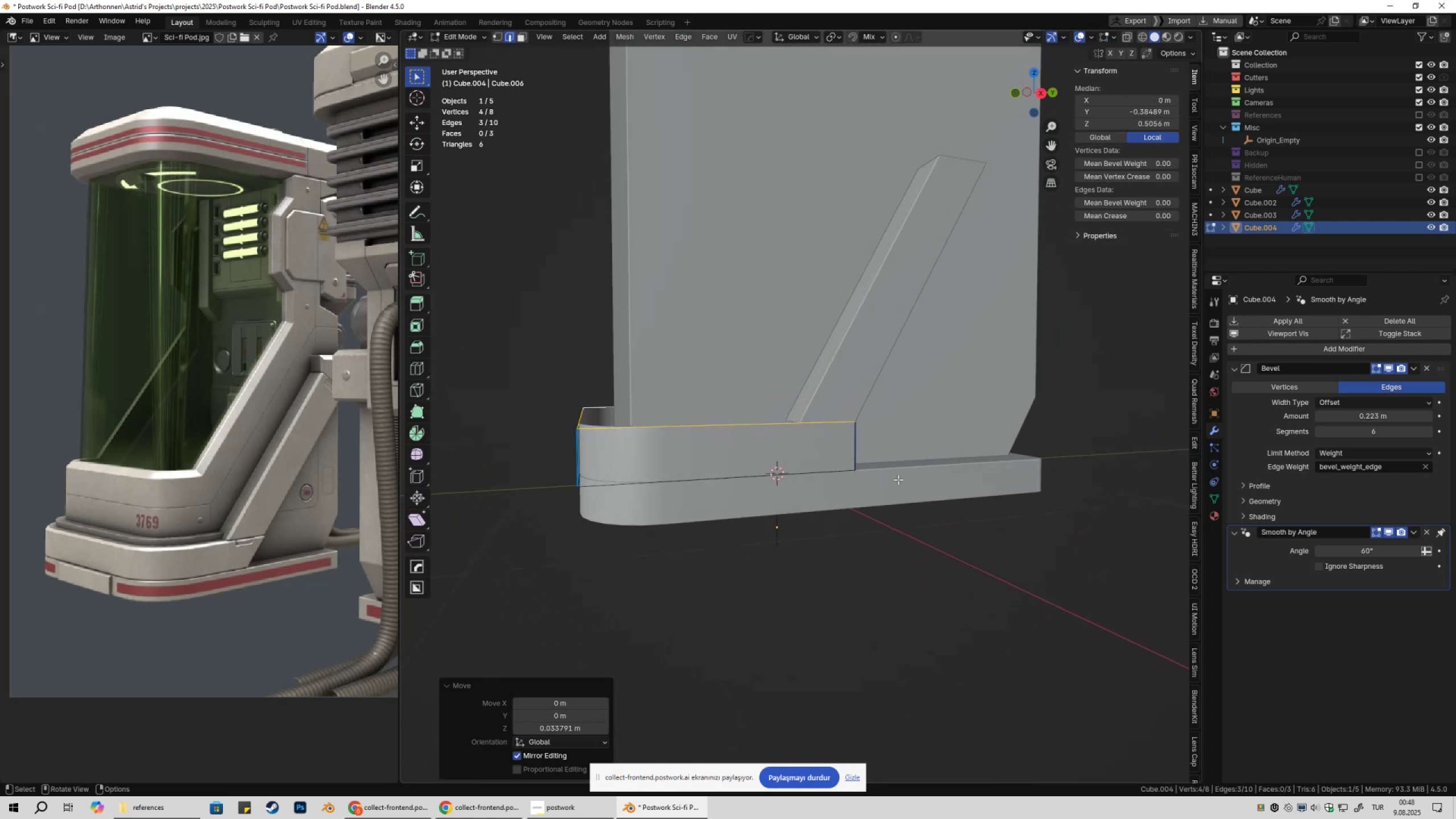 
key(Tab)
 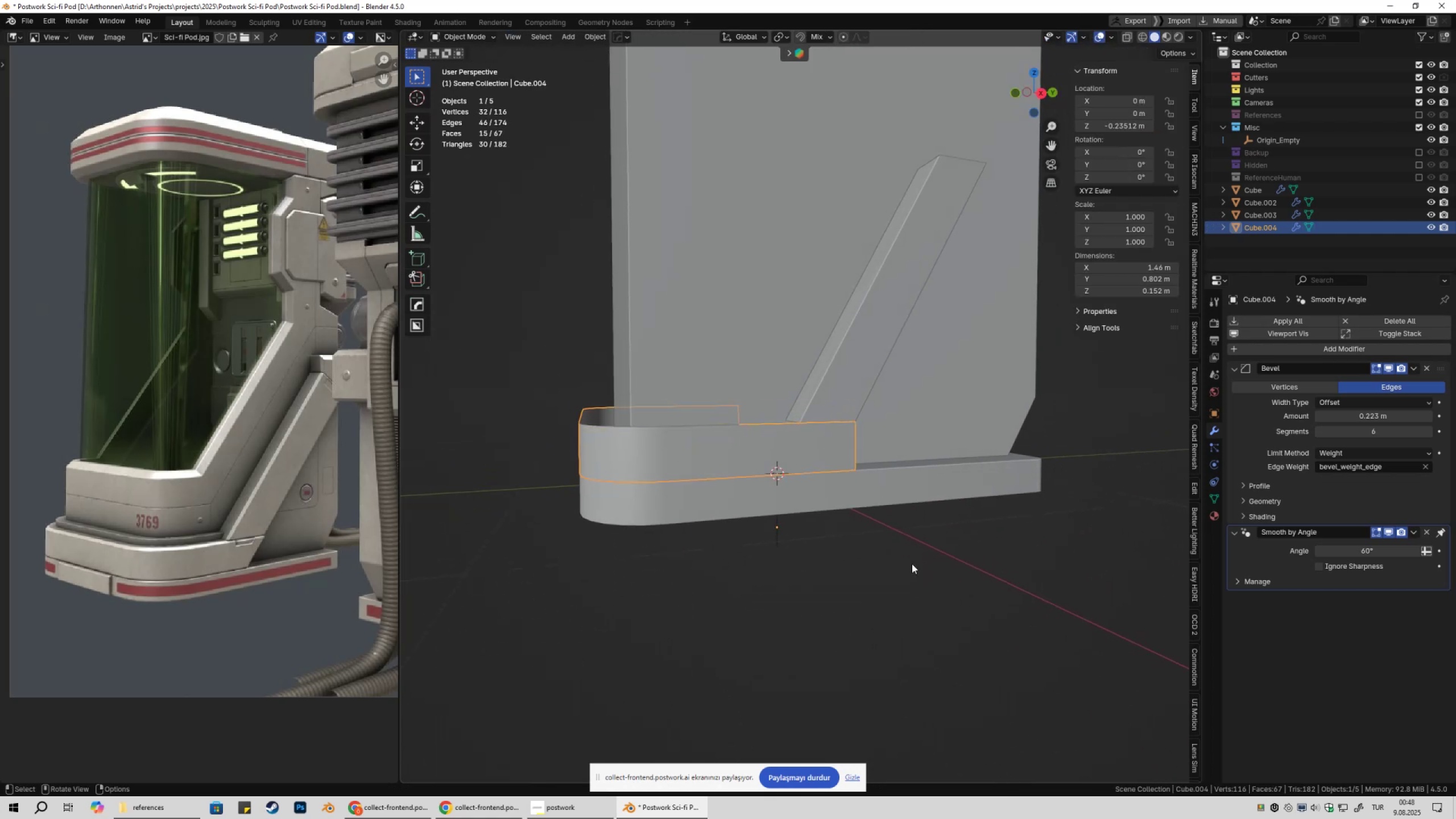 
double_click([912, 564])
 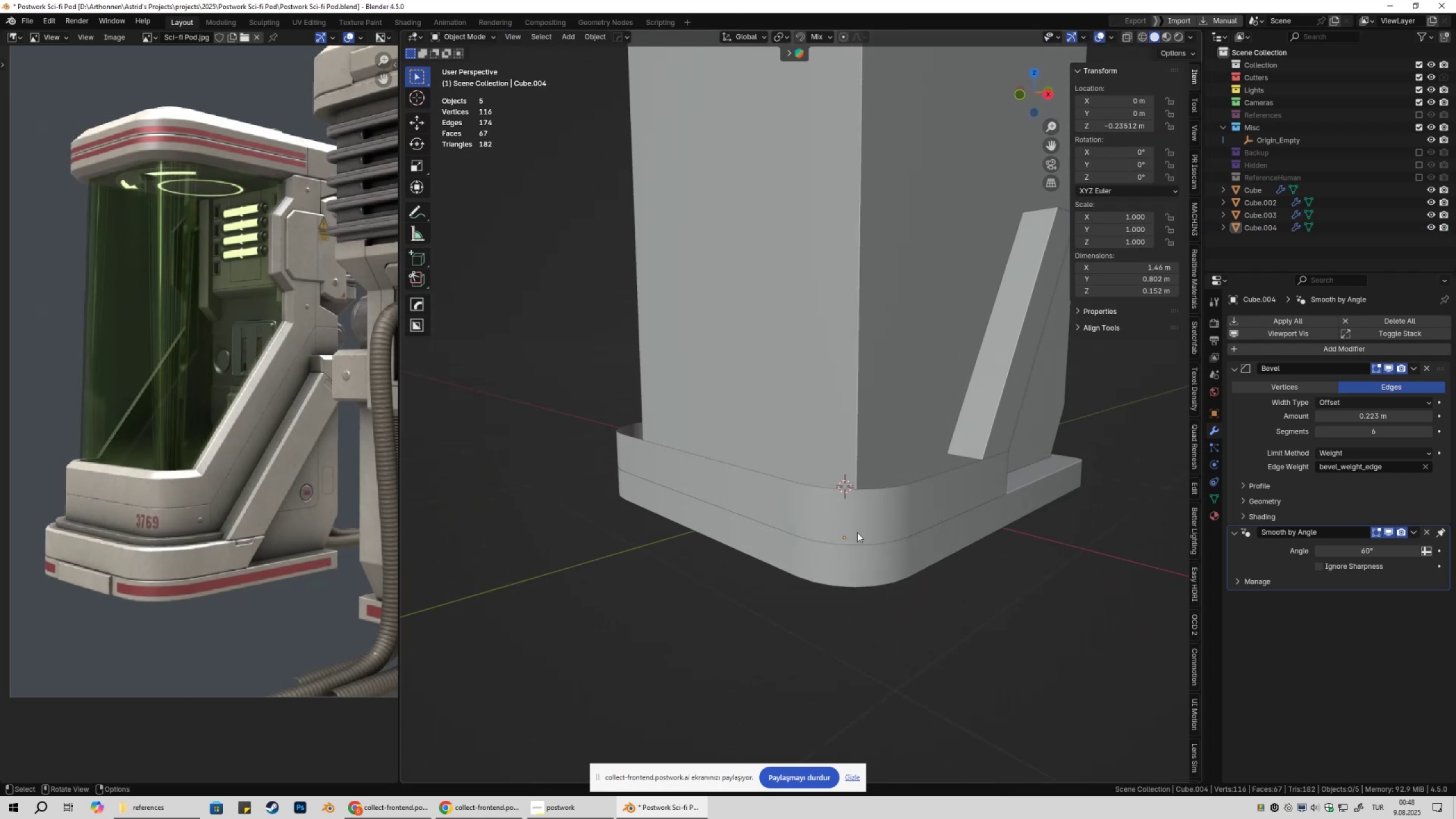 
left_click([848, 518])
 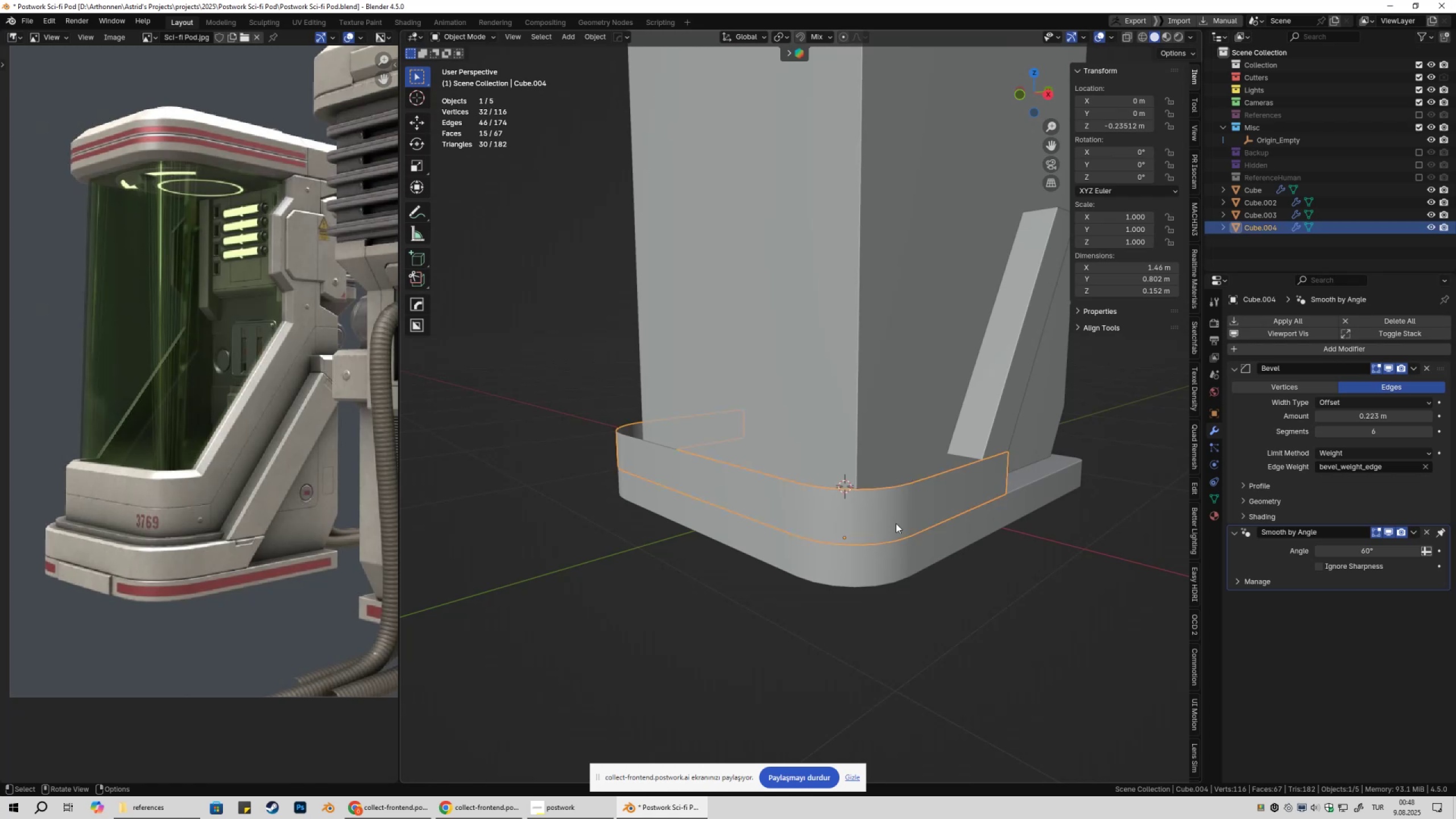 
key(Shift+ShiftLeft)
 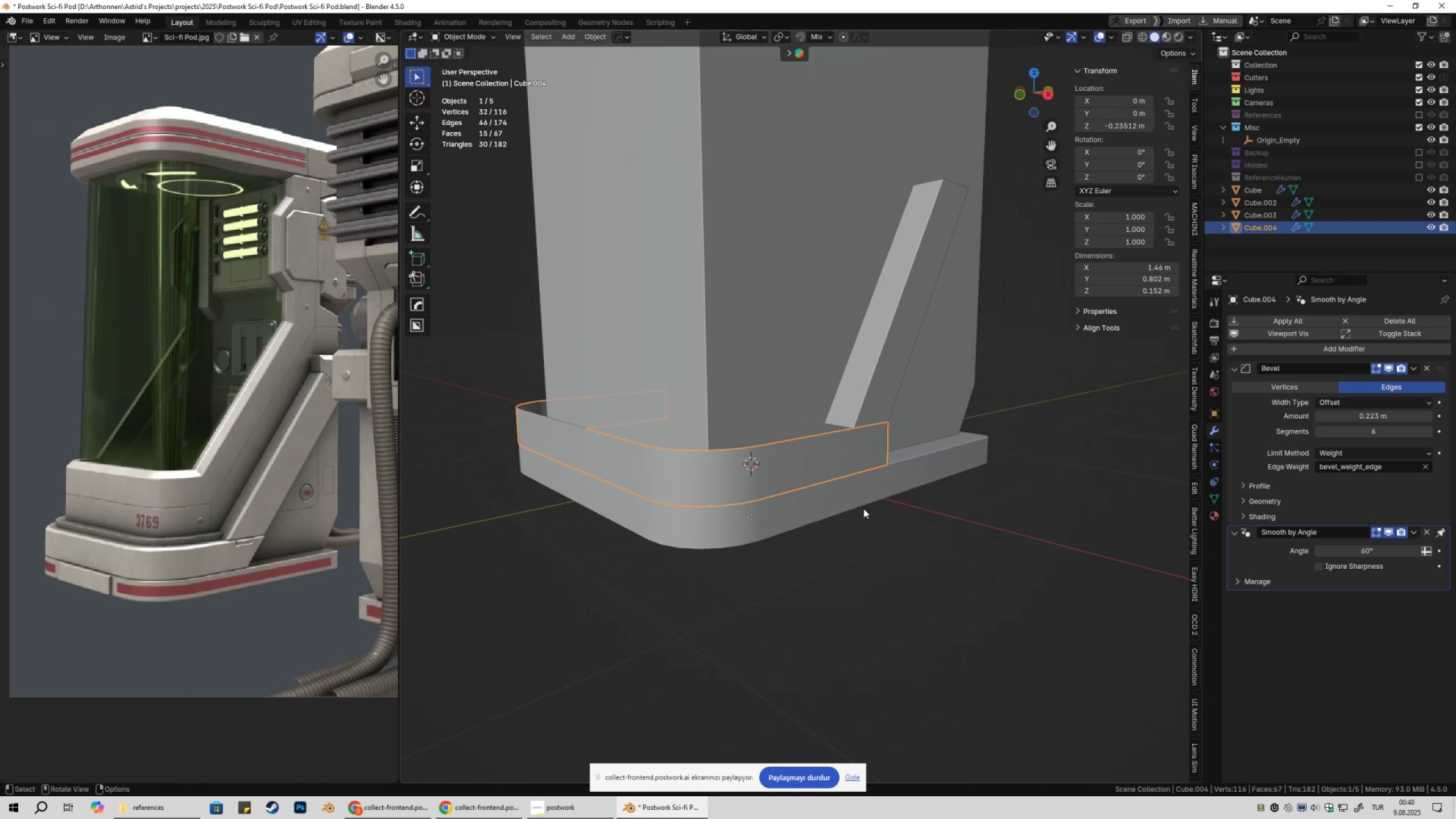 
key(Q)
 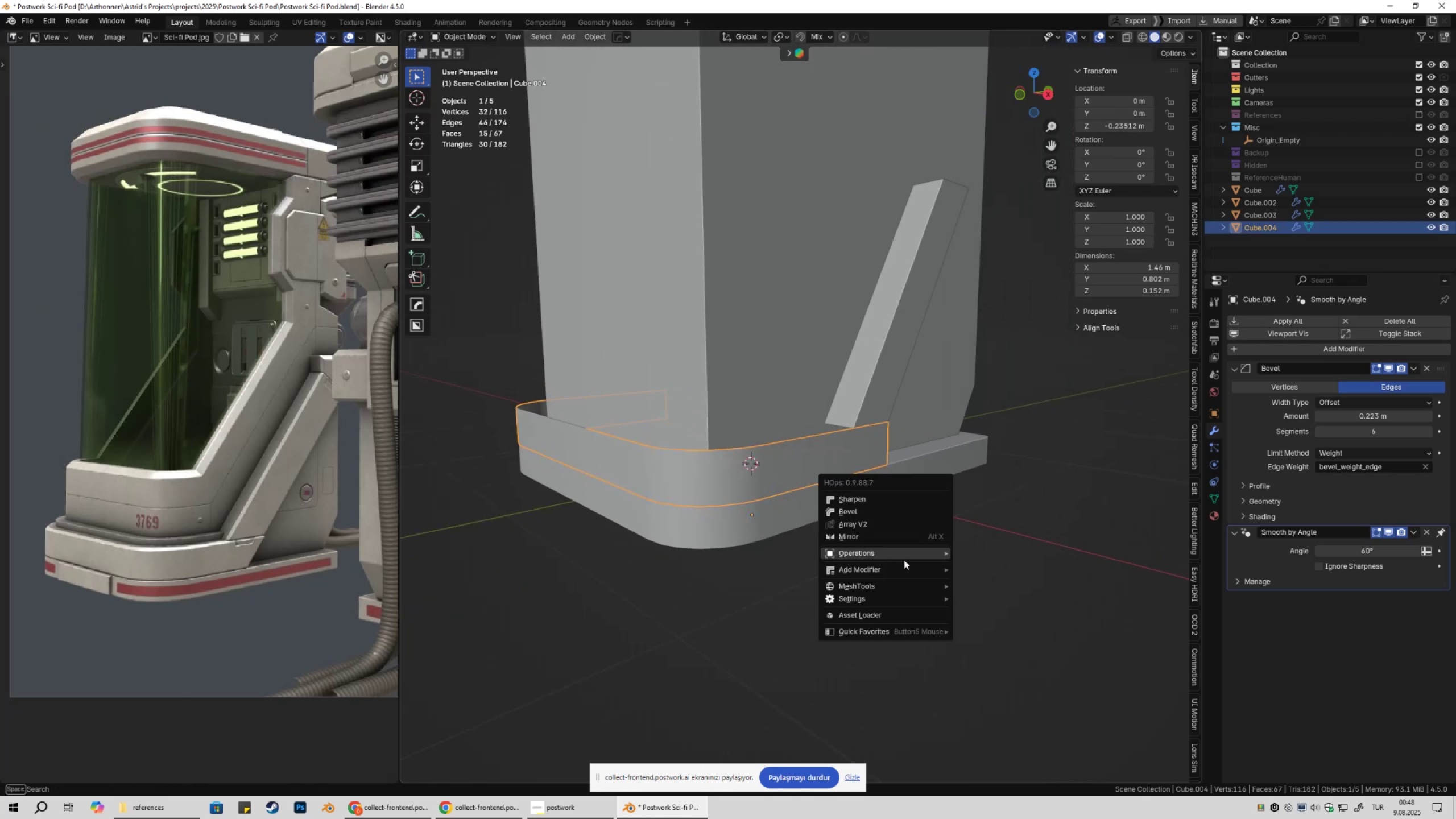 
key(Tab)
 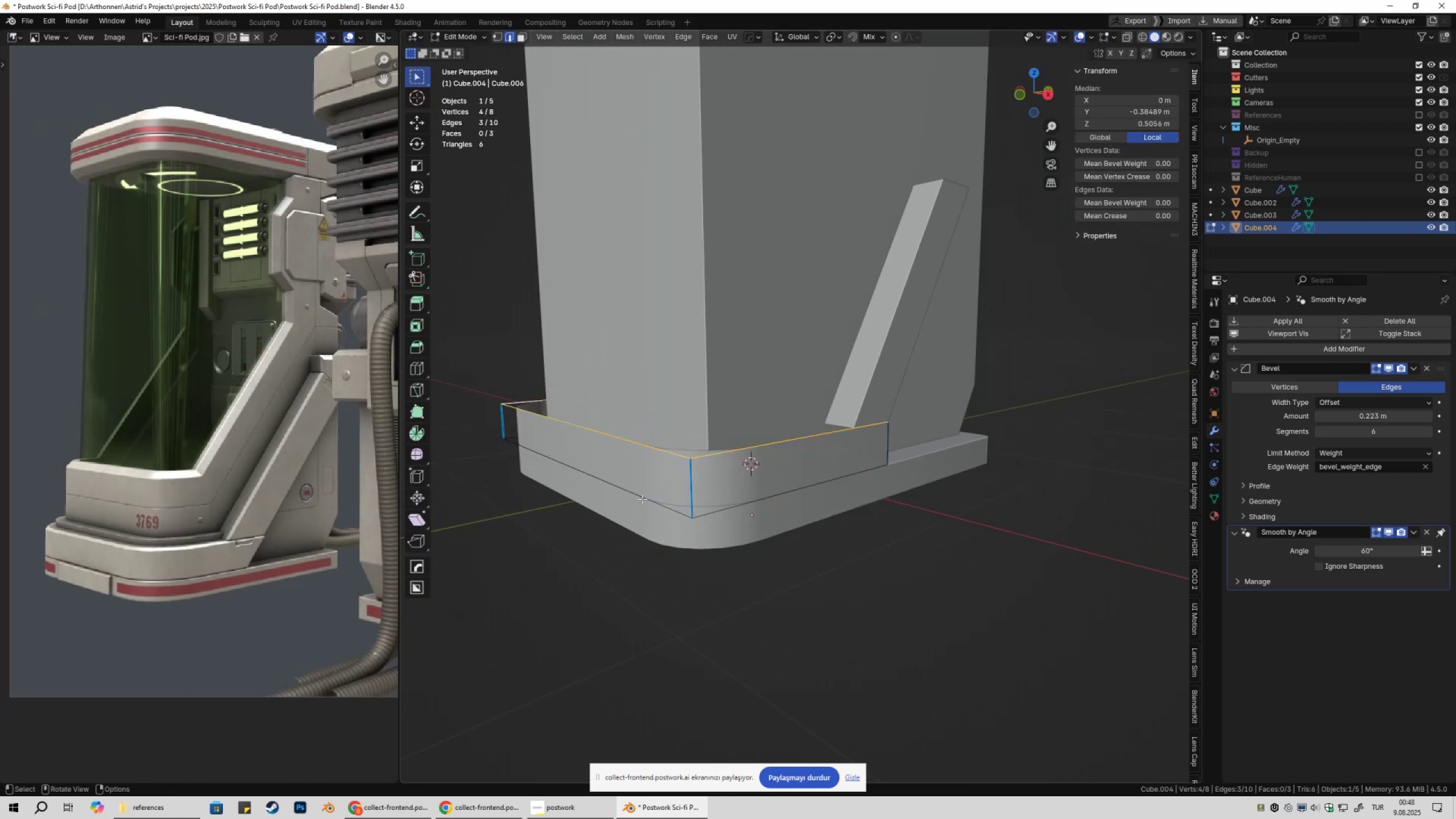 
key(2)
 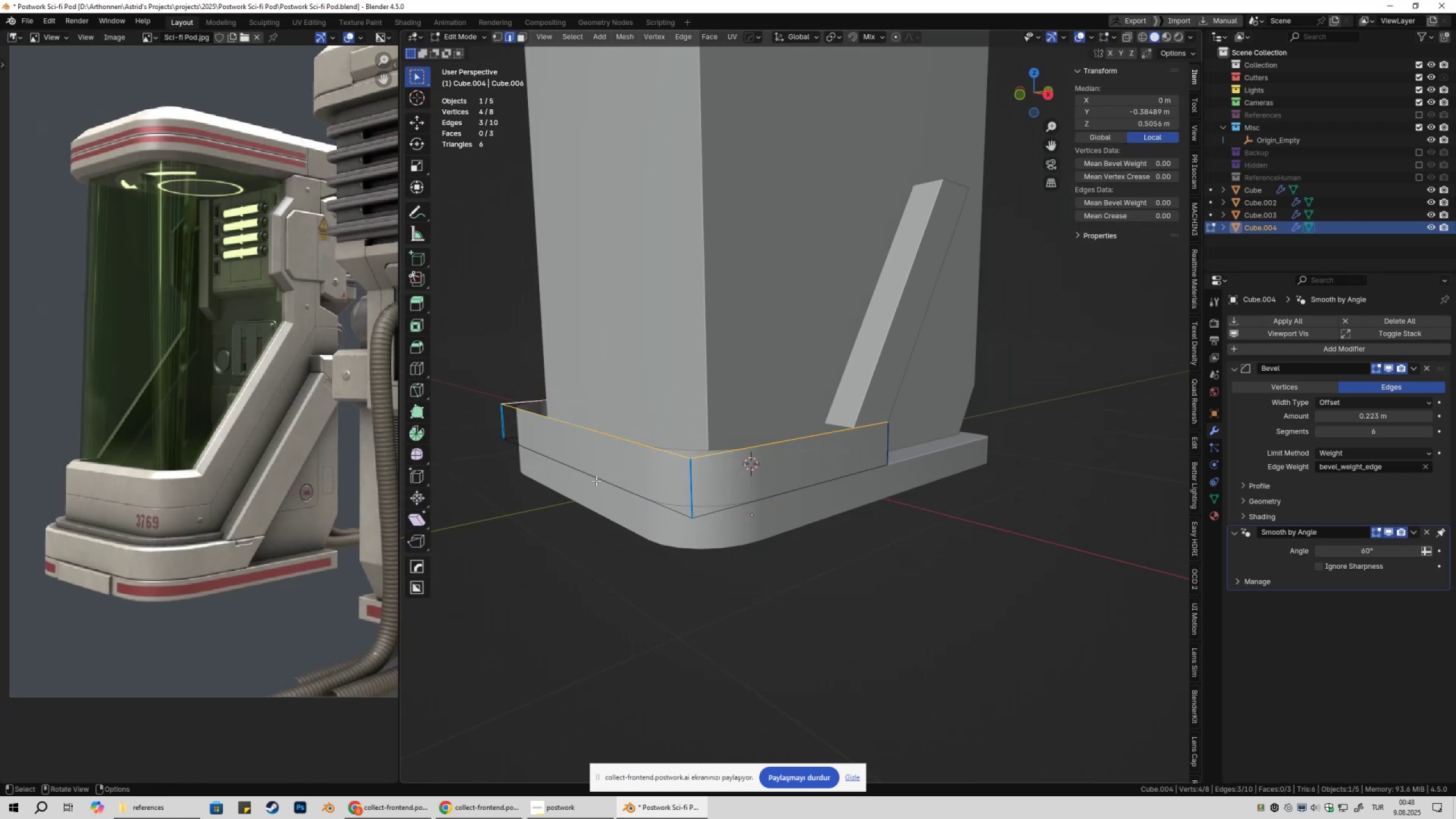 
left_click([596, 481])
 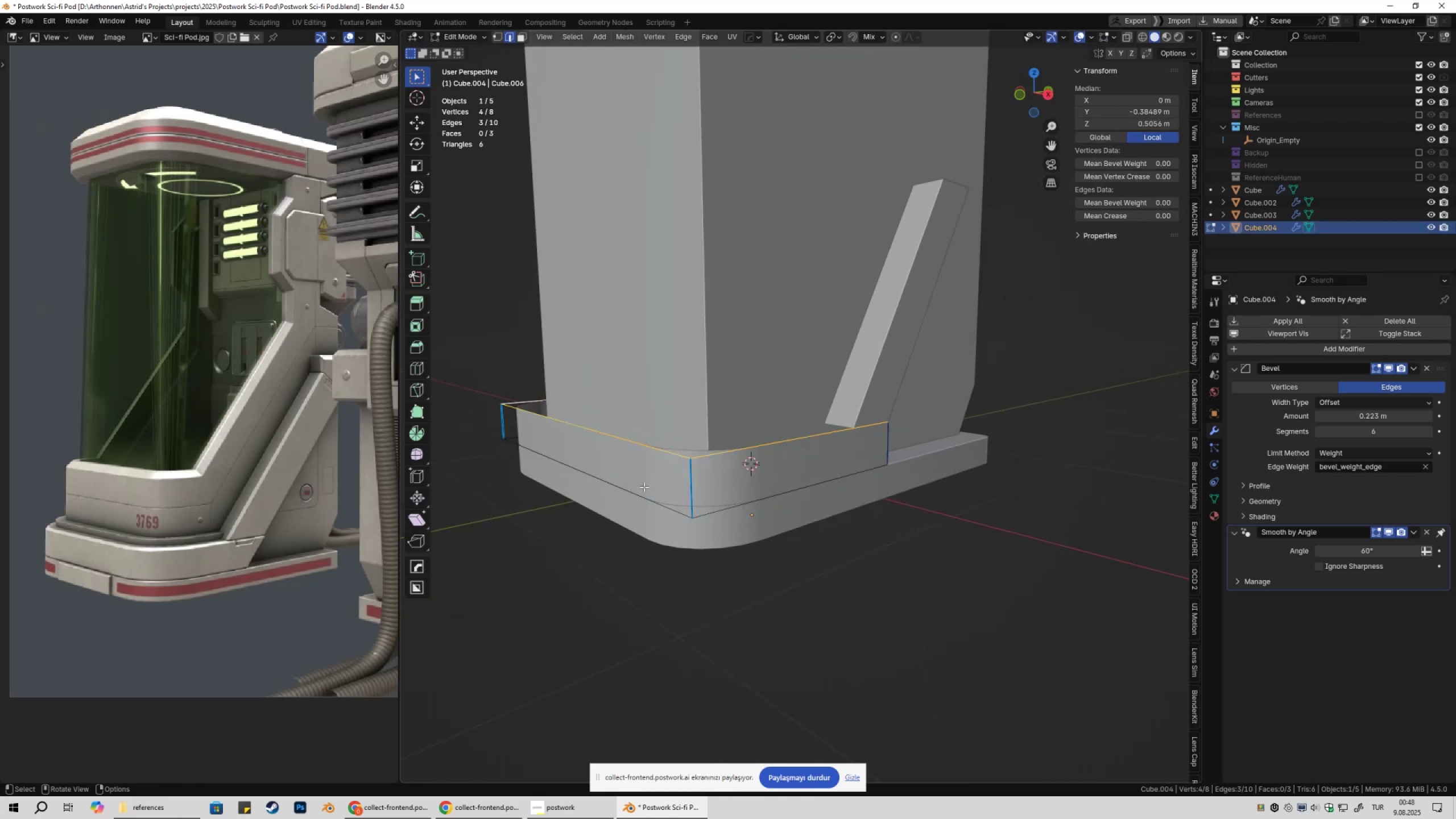 
left_click([635, 486])
 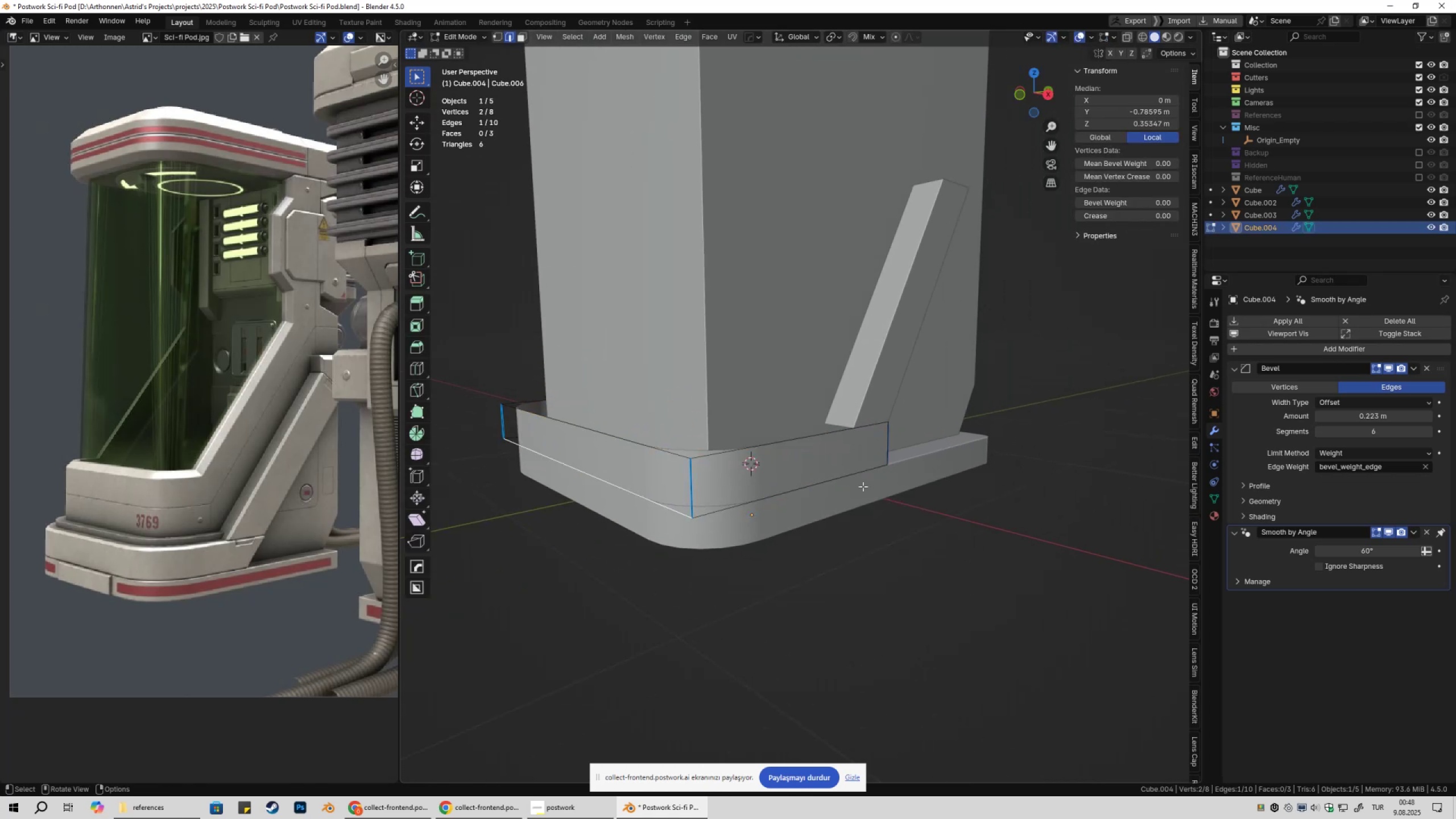 
right_click([917, 490])
 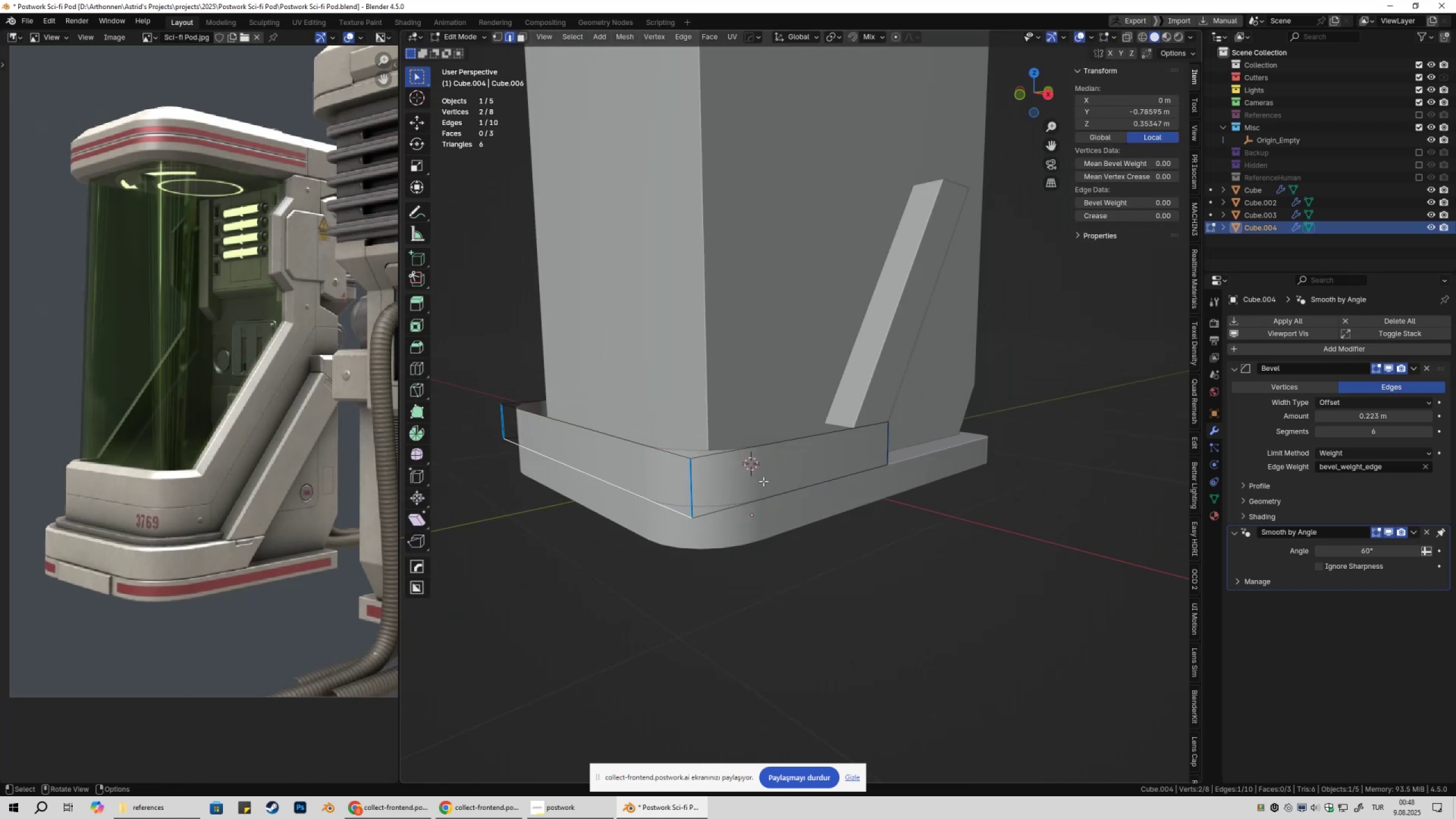 
right_click([762, 479])
 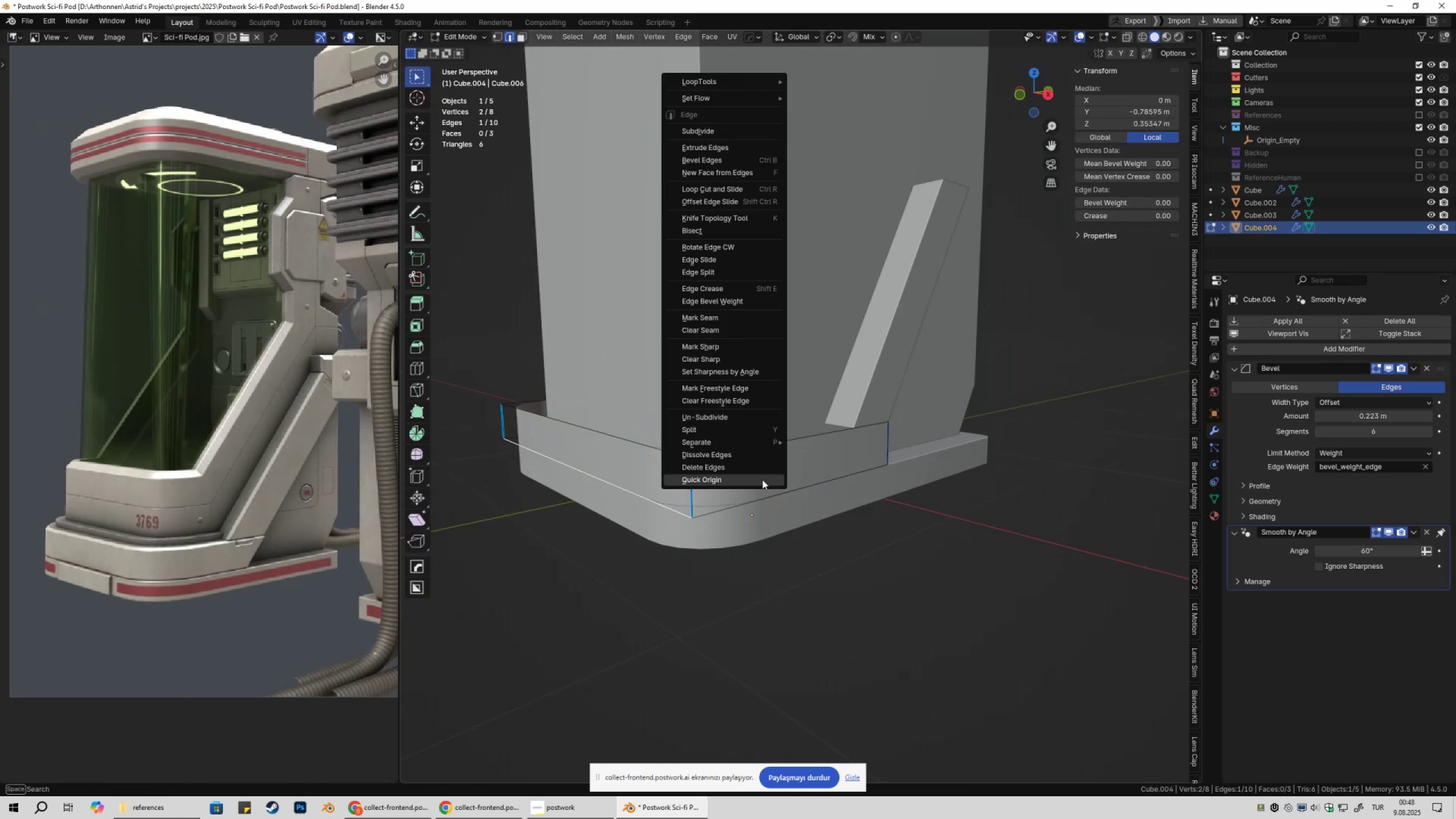 
left_click([762, 479])
 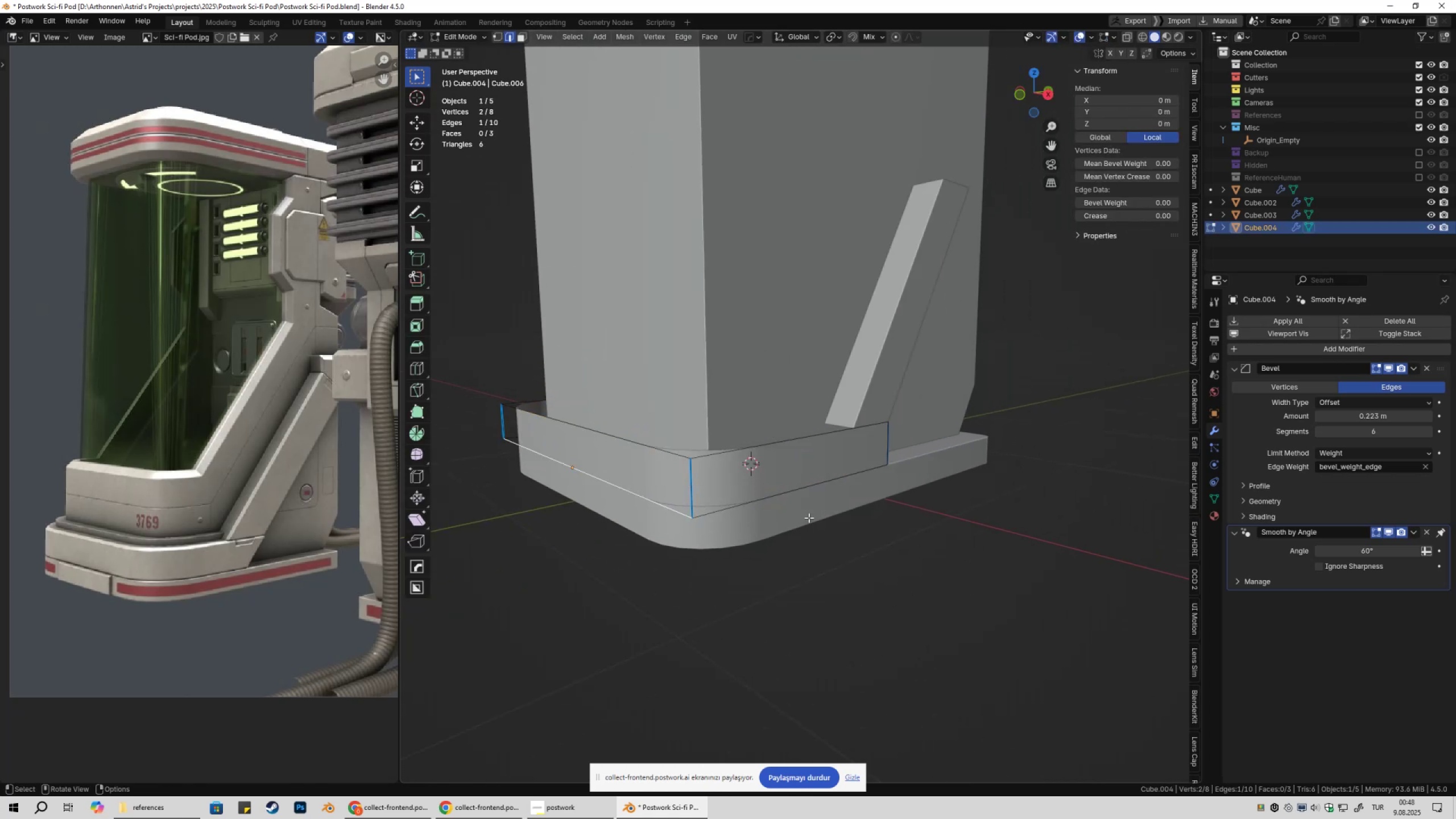 
key(Tab)
 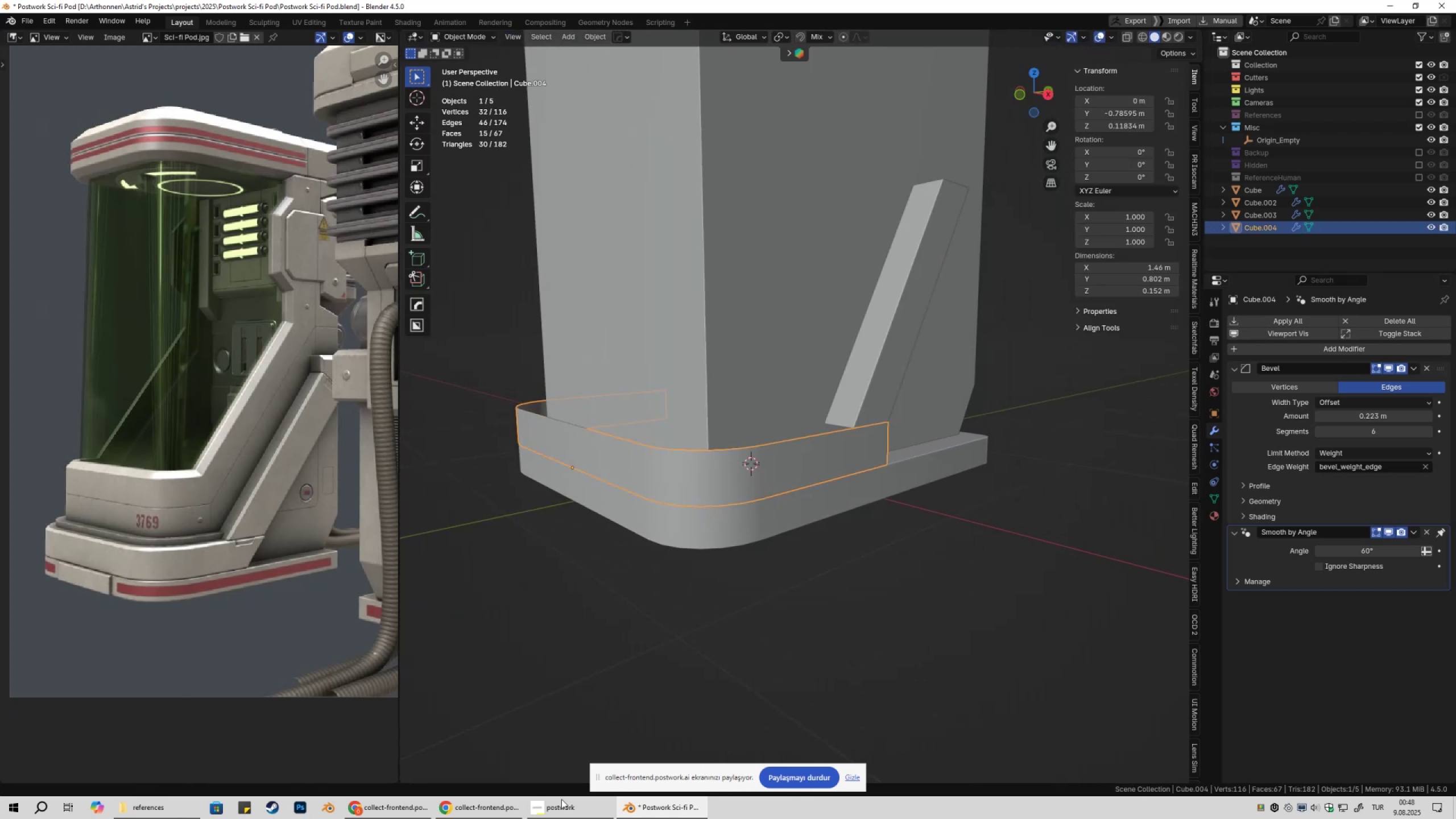 
left_click([558, 809])
 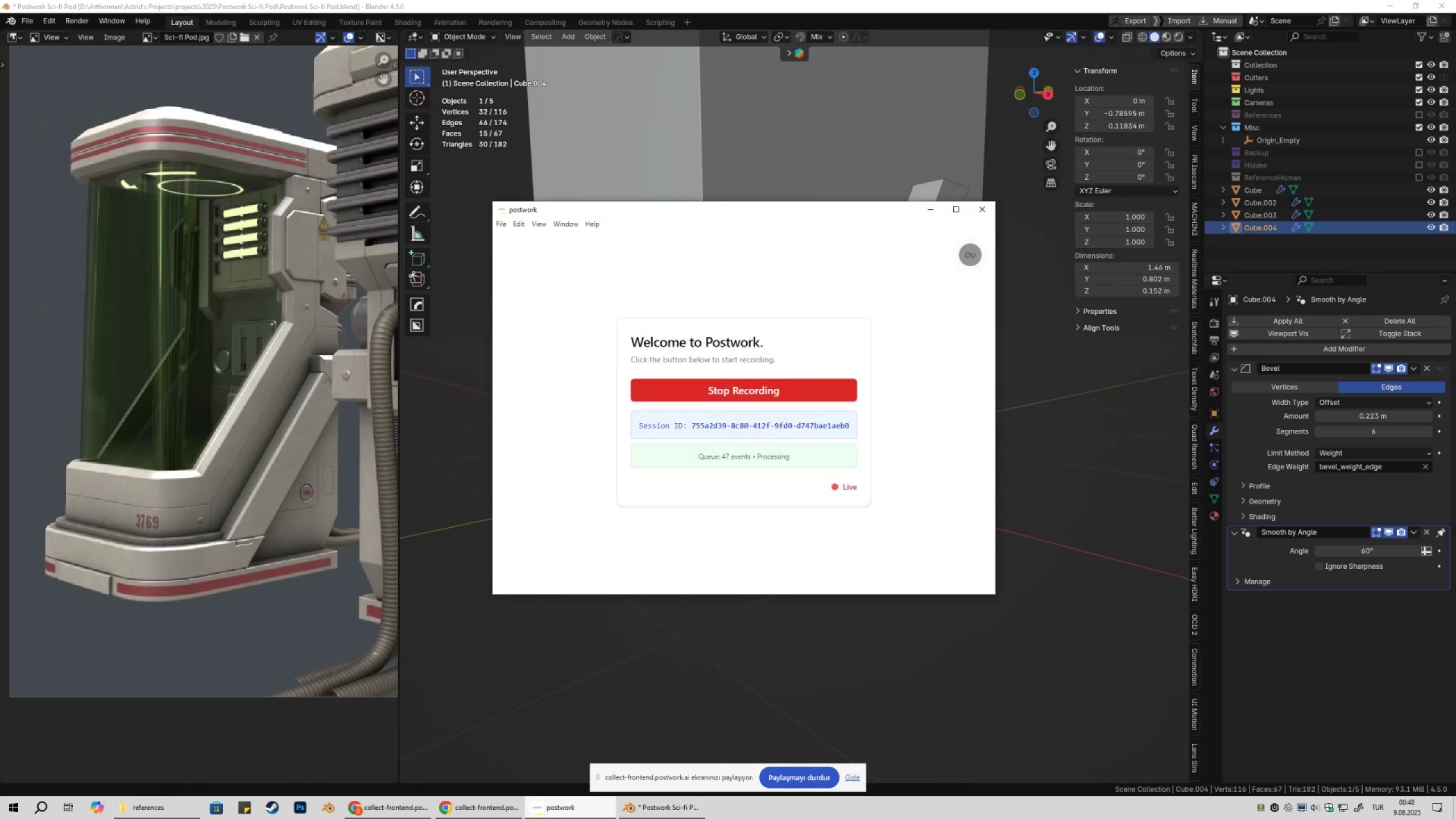 
left_click([555, 818])
 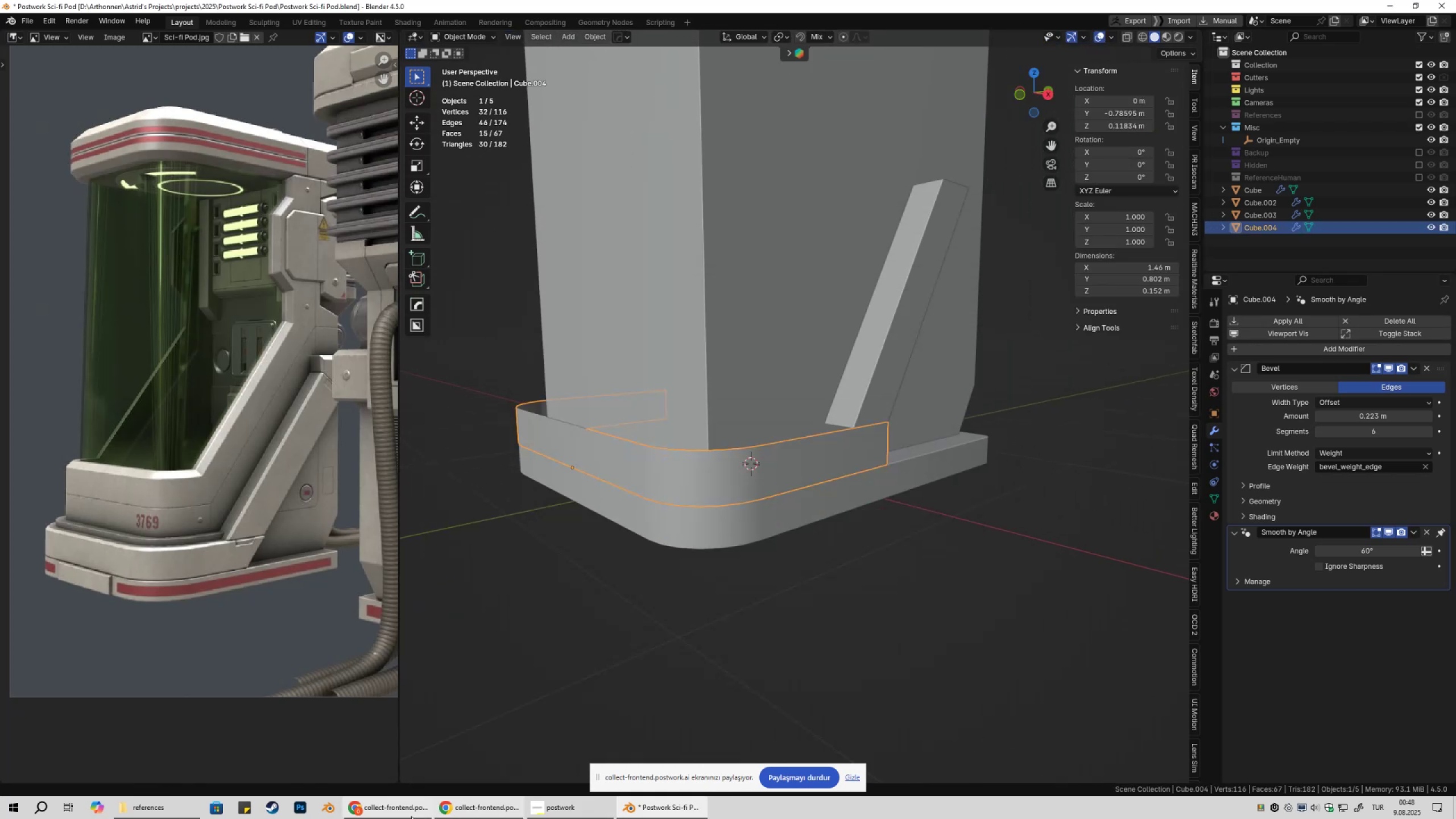 
left_click([406, 817])
 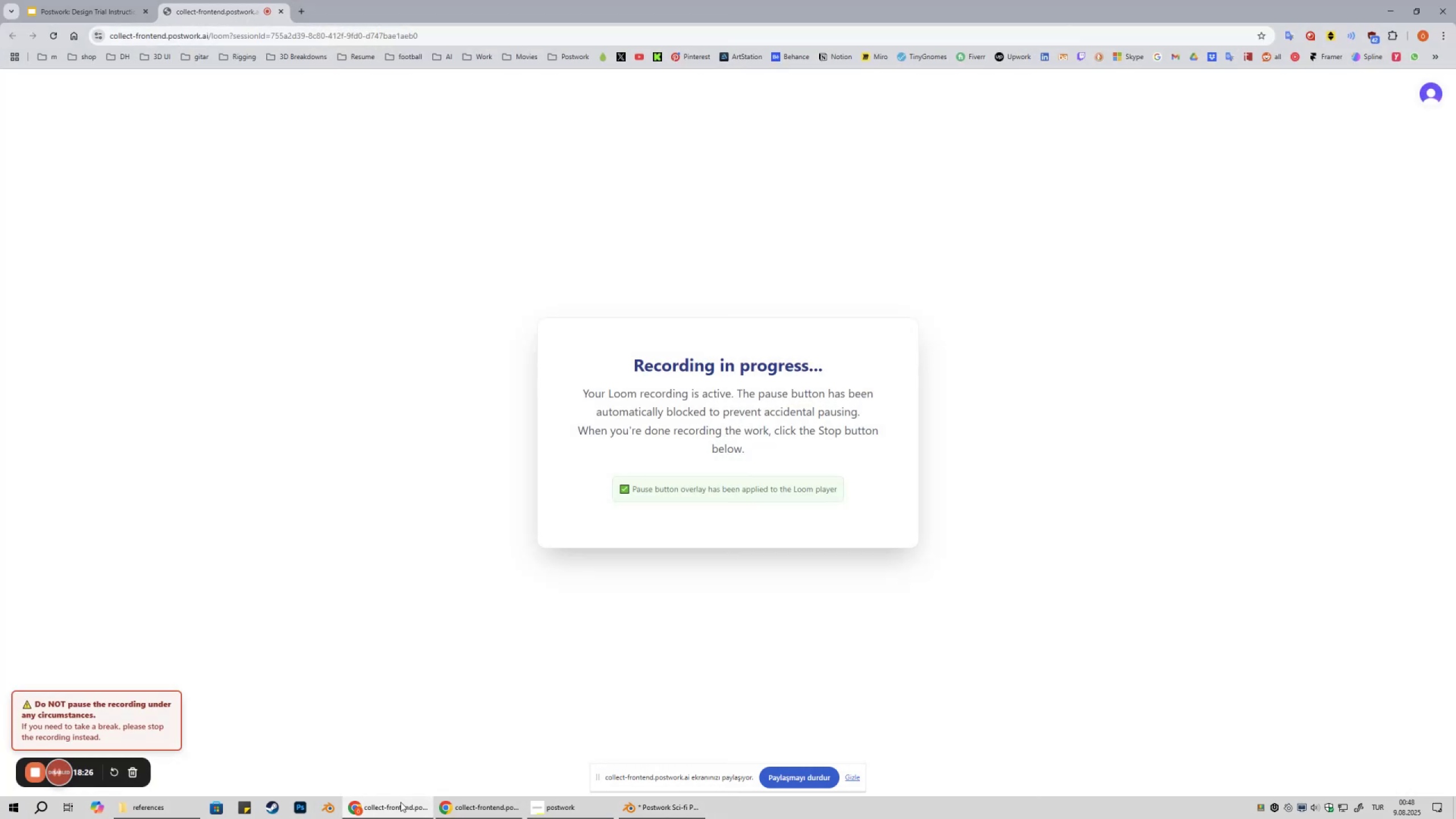 
left_click([402, 818])
 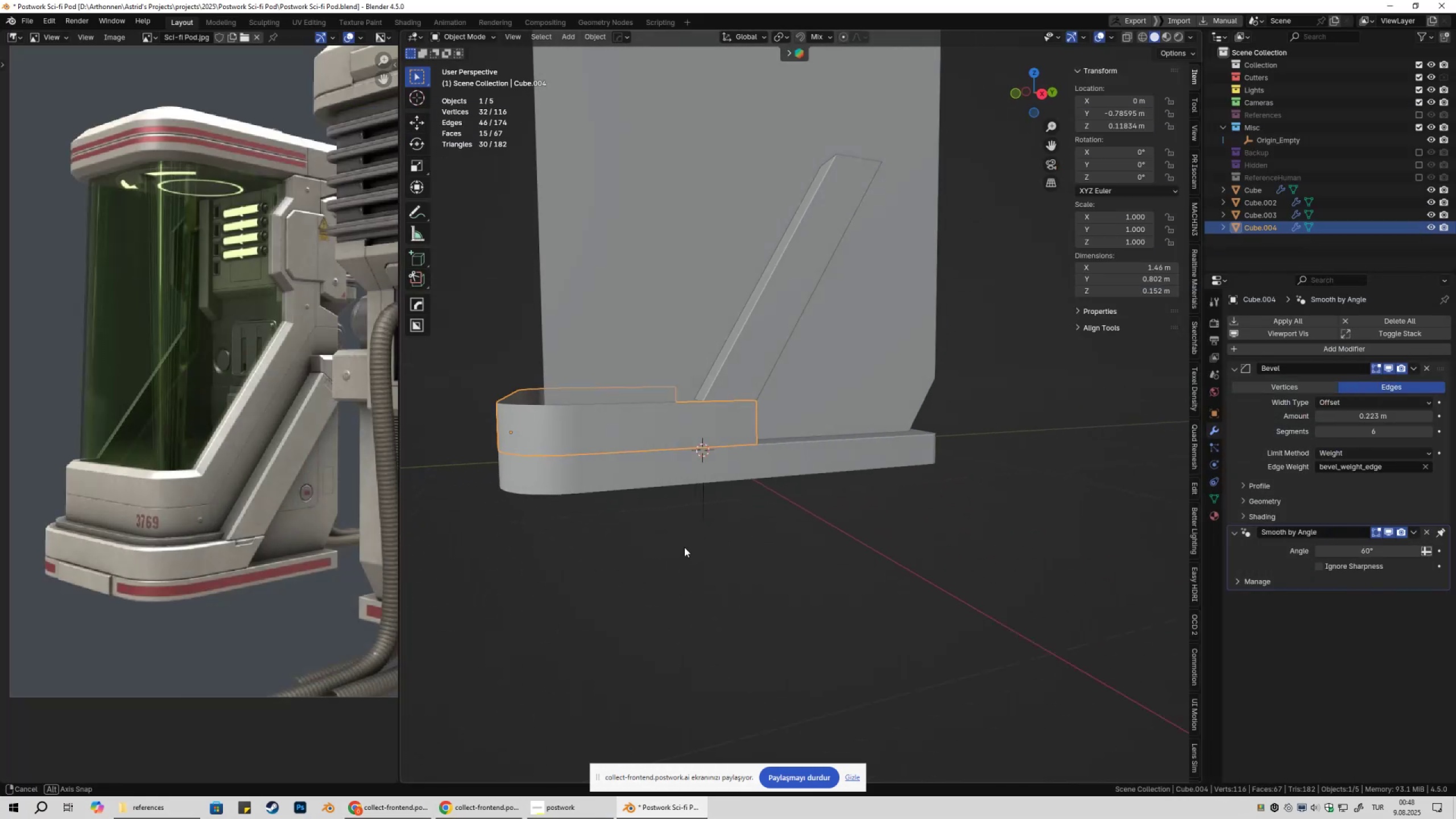 
hold_key(key=ShiftLeft, duration=0.35)
 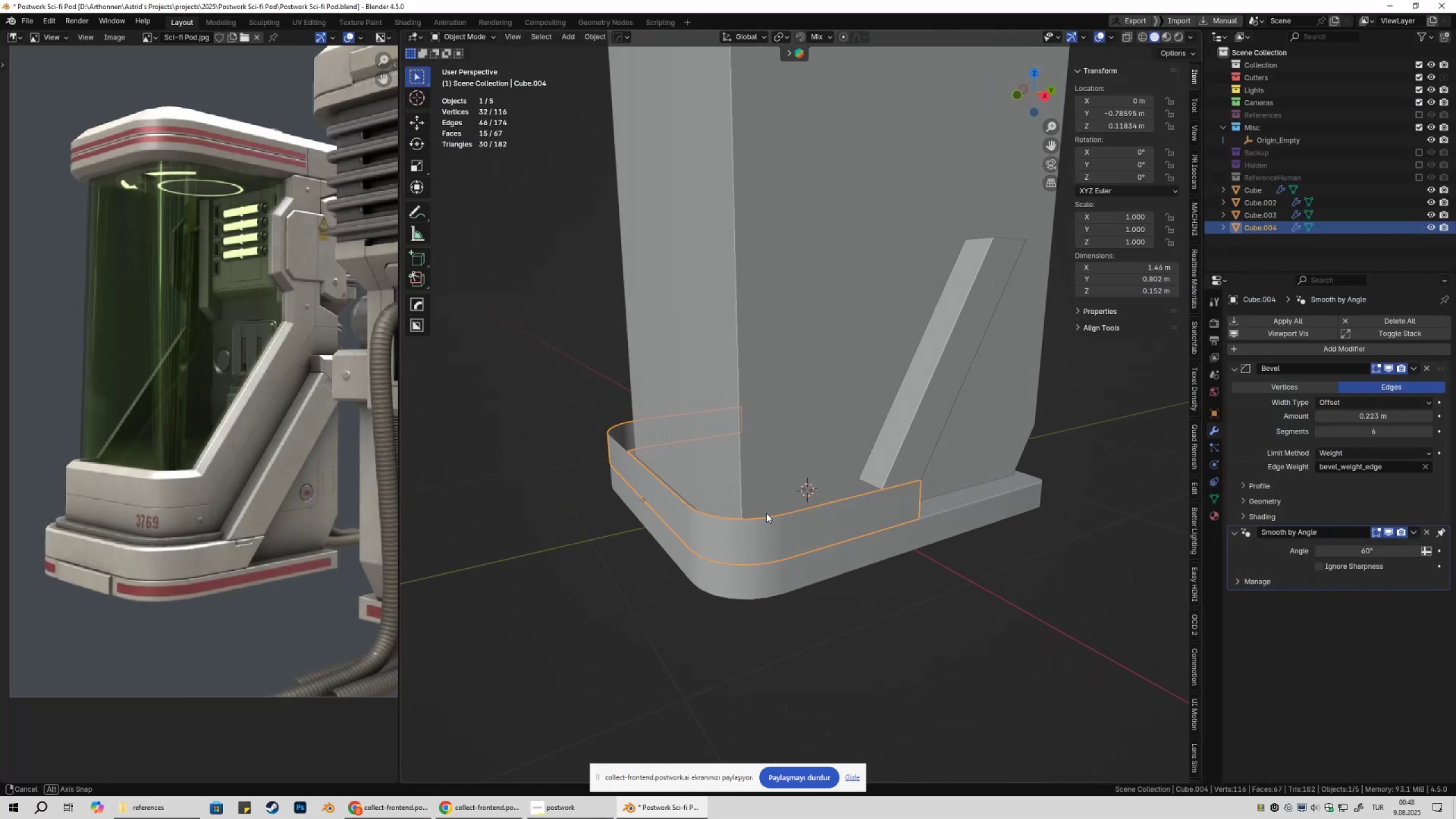 
key(Tab)
 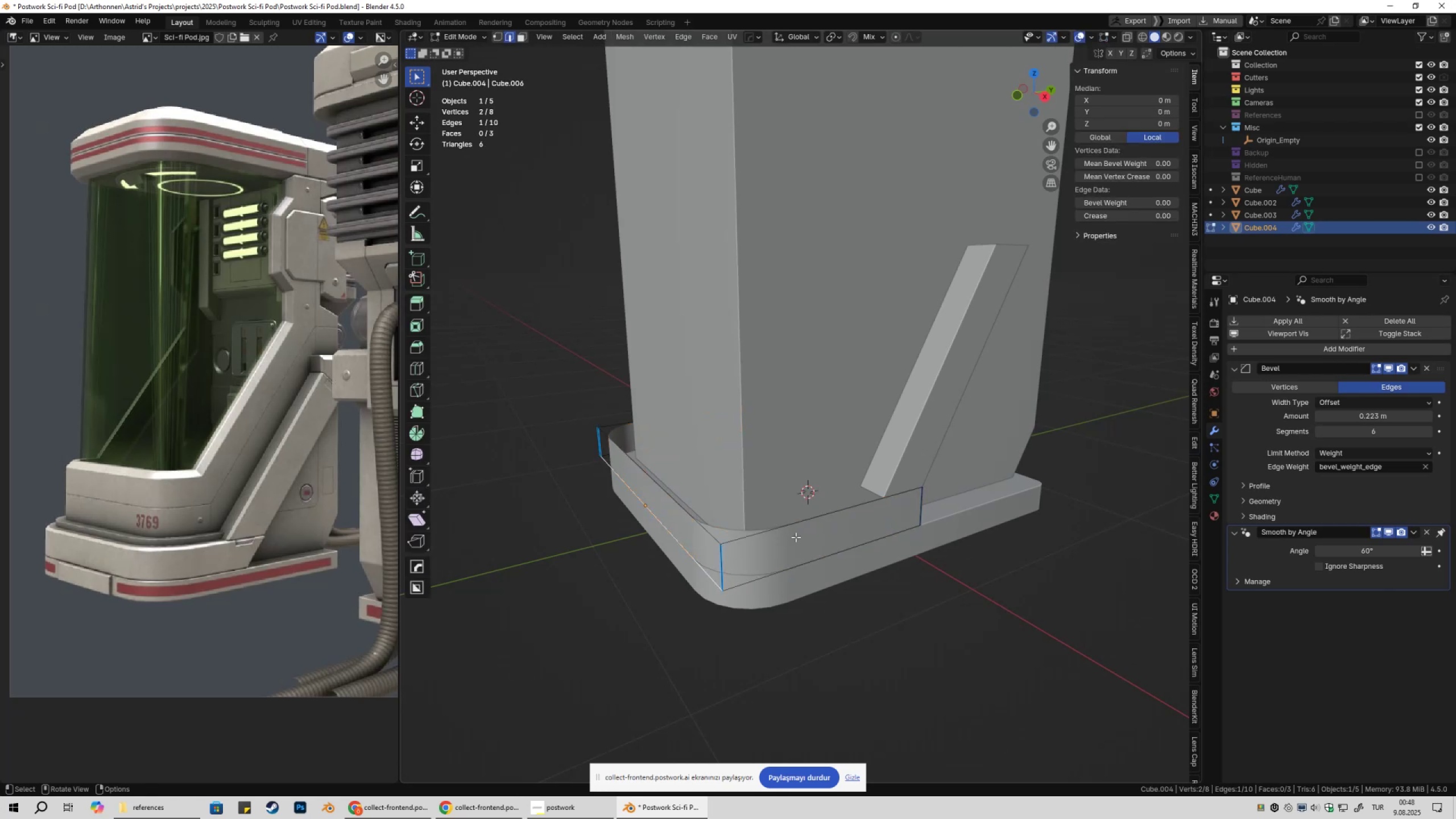 
key(Tab)
 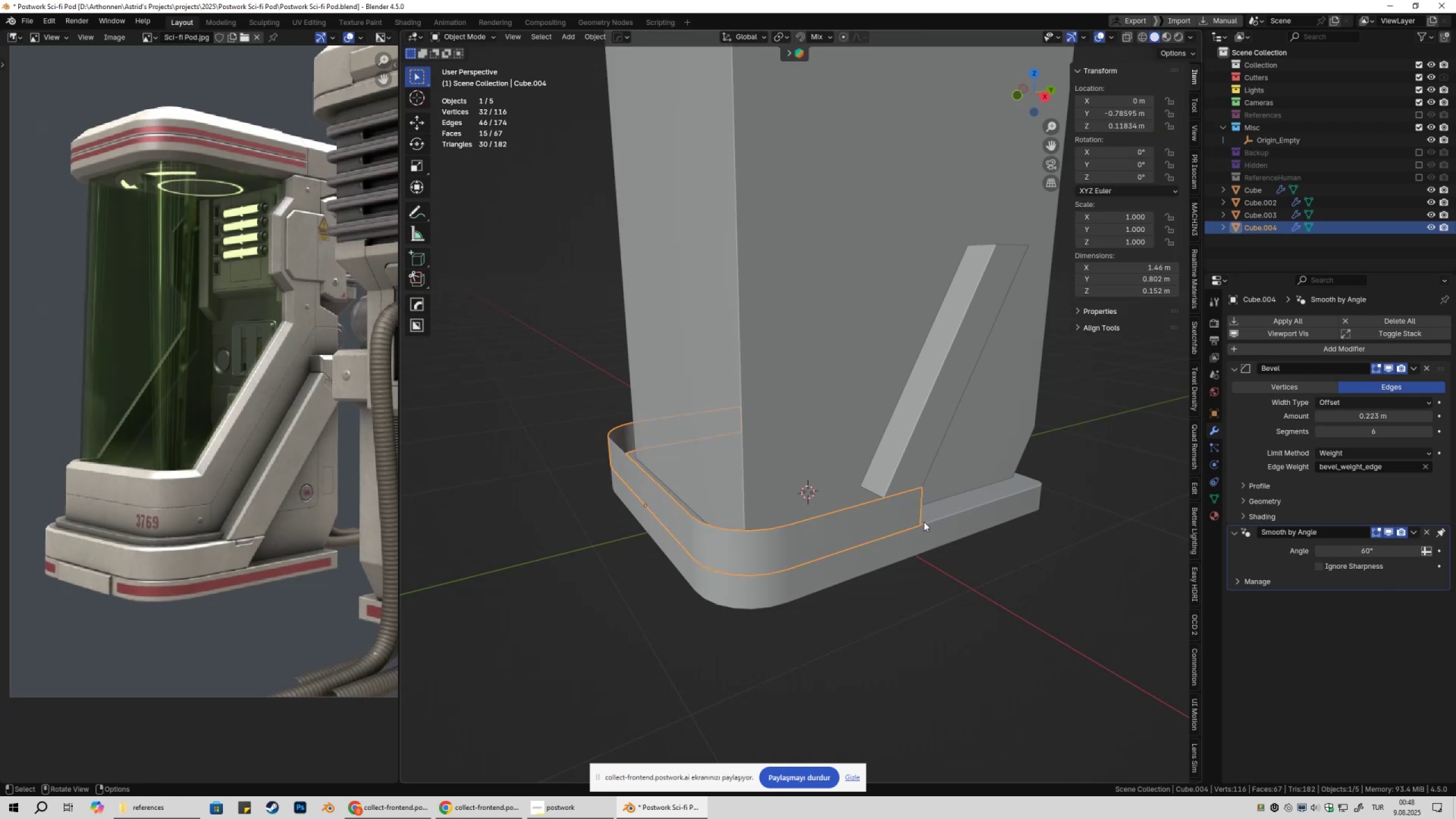 
key(Q)
 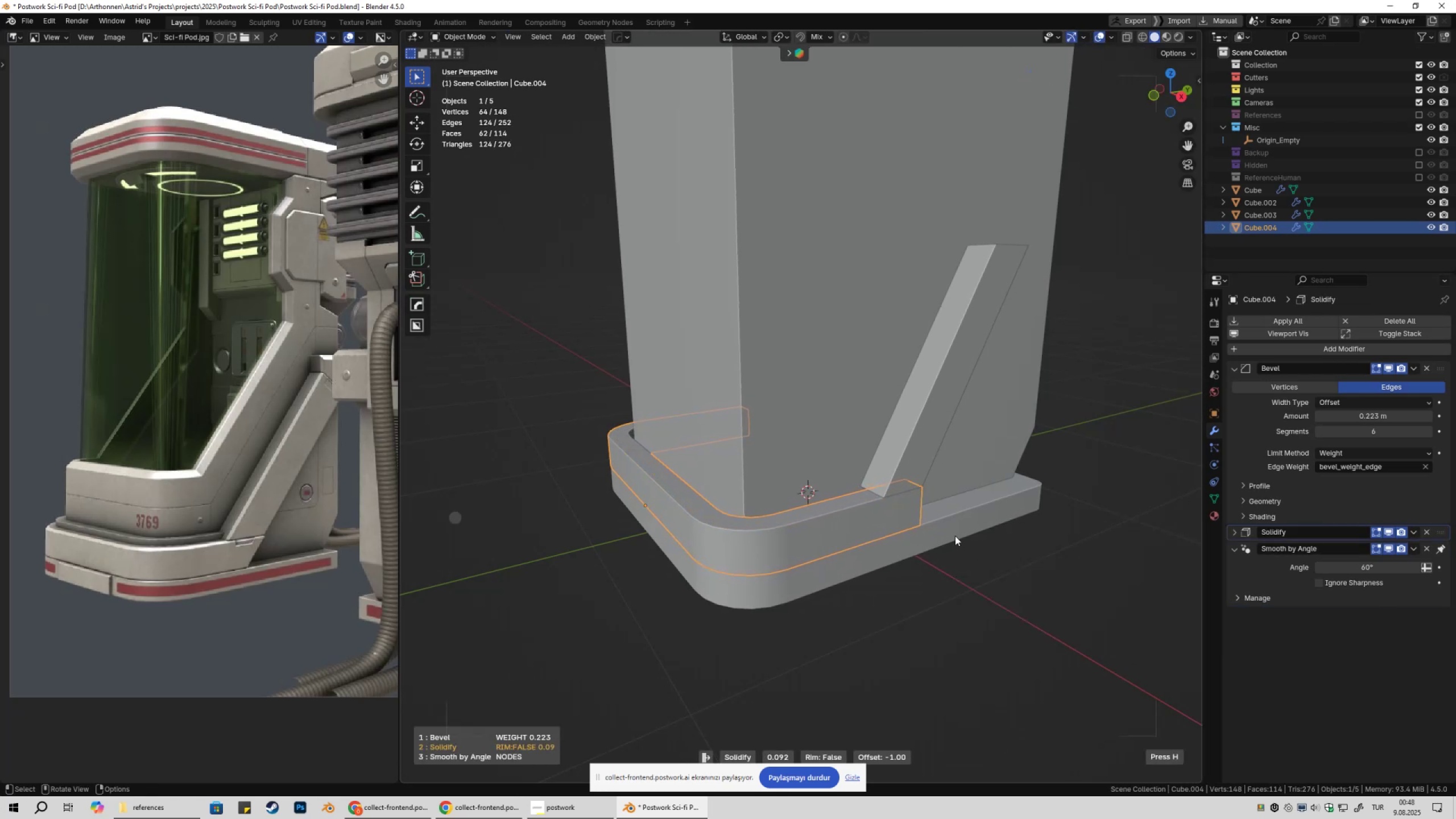 
hold_key(key=ShiftLeft, duration=1.52)
 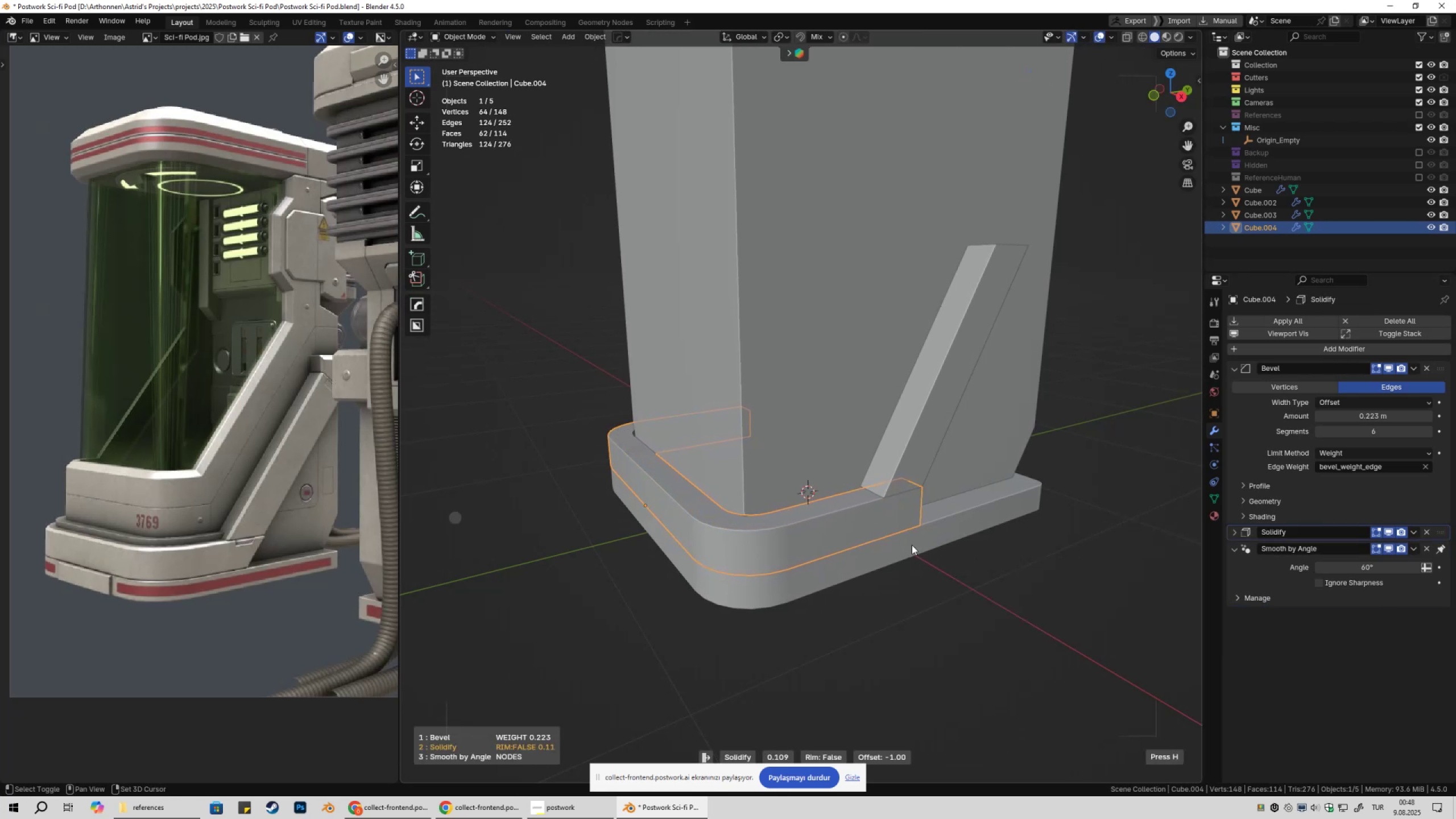 
hold_key(key=ShiftLeft, duration=1.52)
 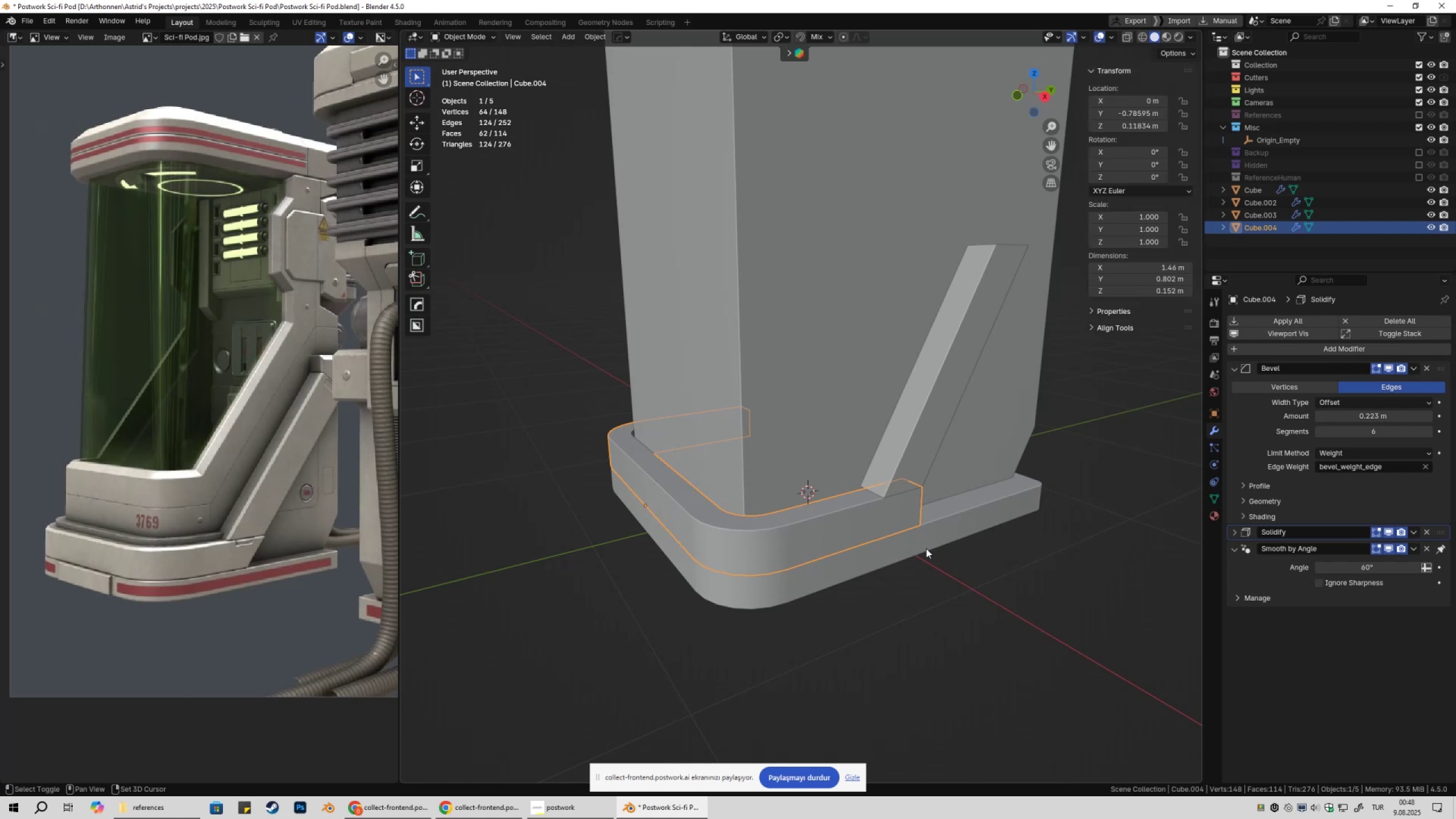 
hold_key(key=ShiftLeft, duration=0.57)
left_click([926, 548])
 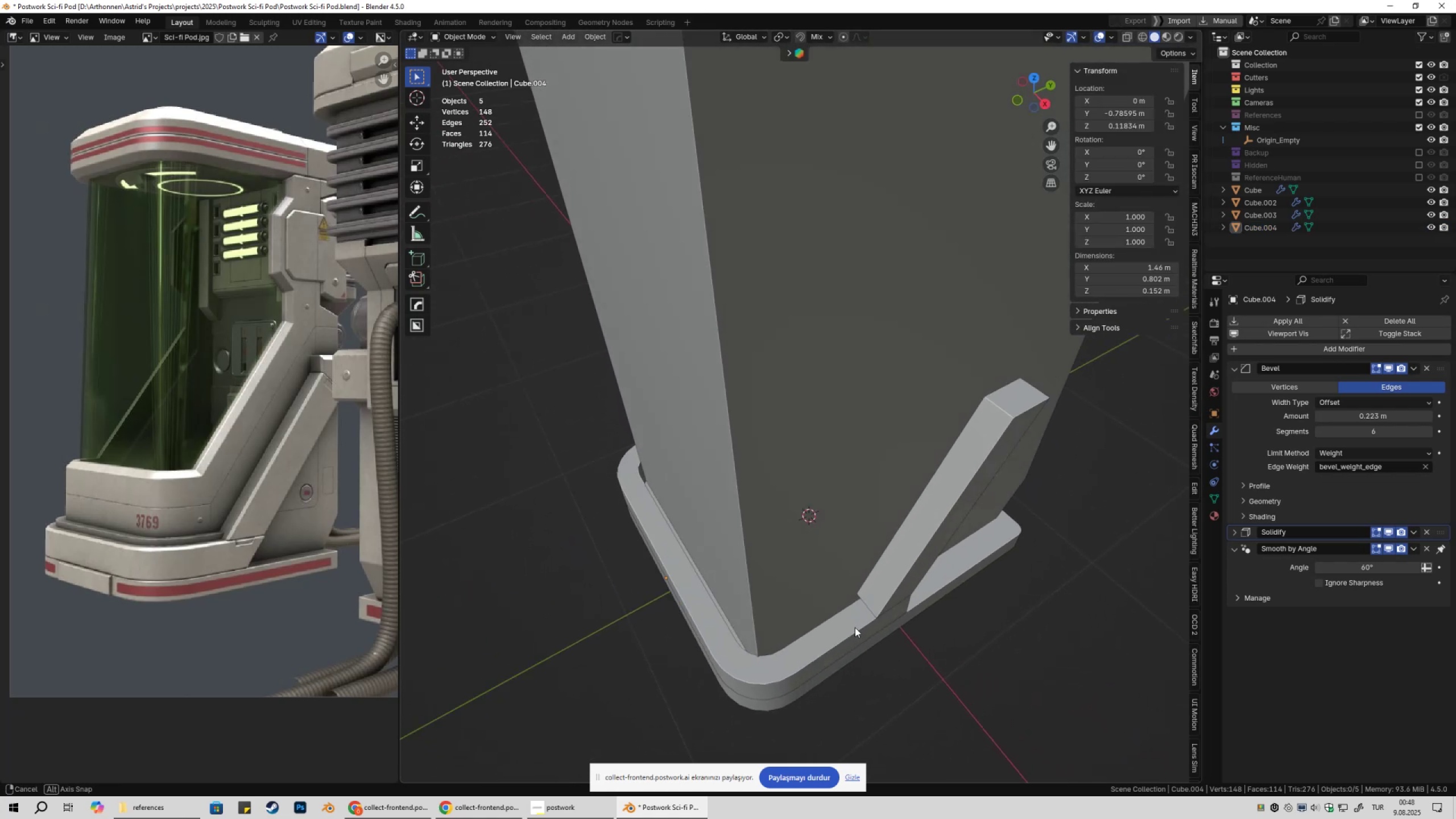 
hold_key(key=ShiftLeft, duration=0.39)
 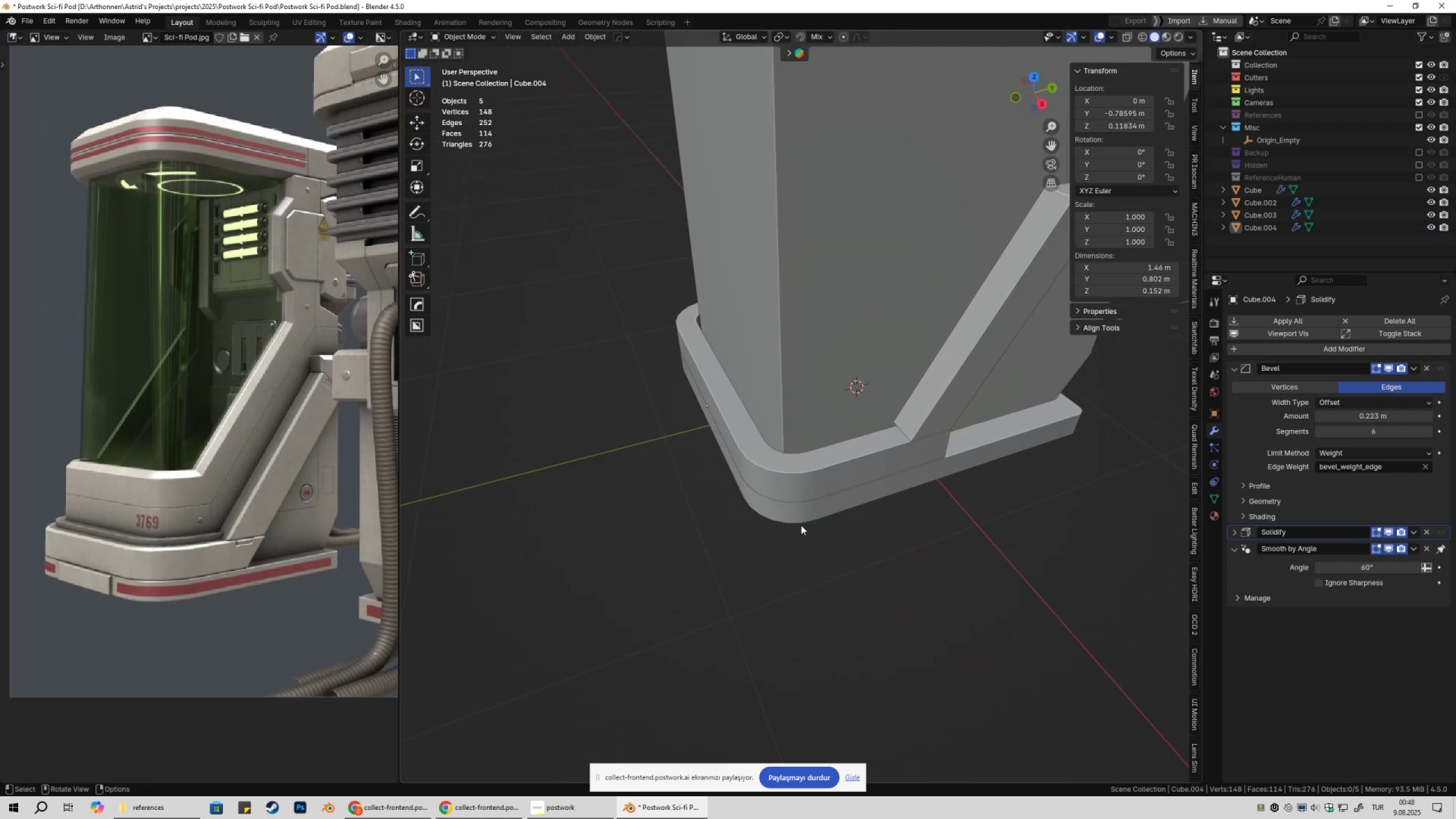 
scroll: coordinate [787, 543], scroll_direction: up, amount: 3.0
 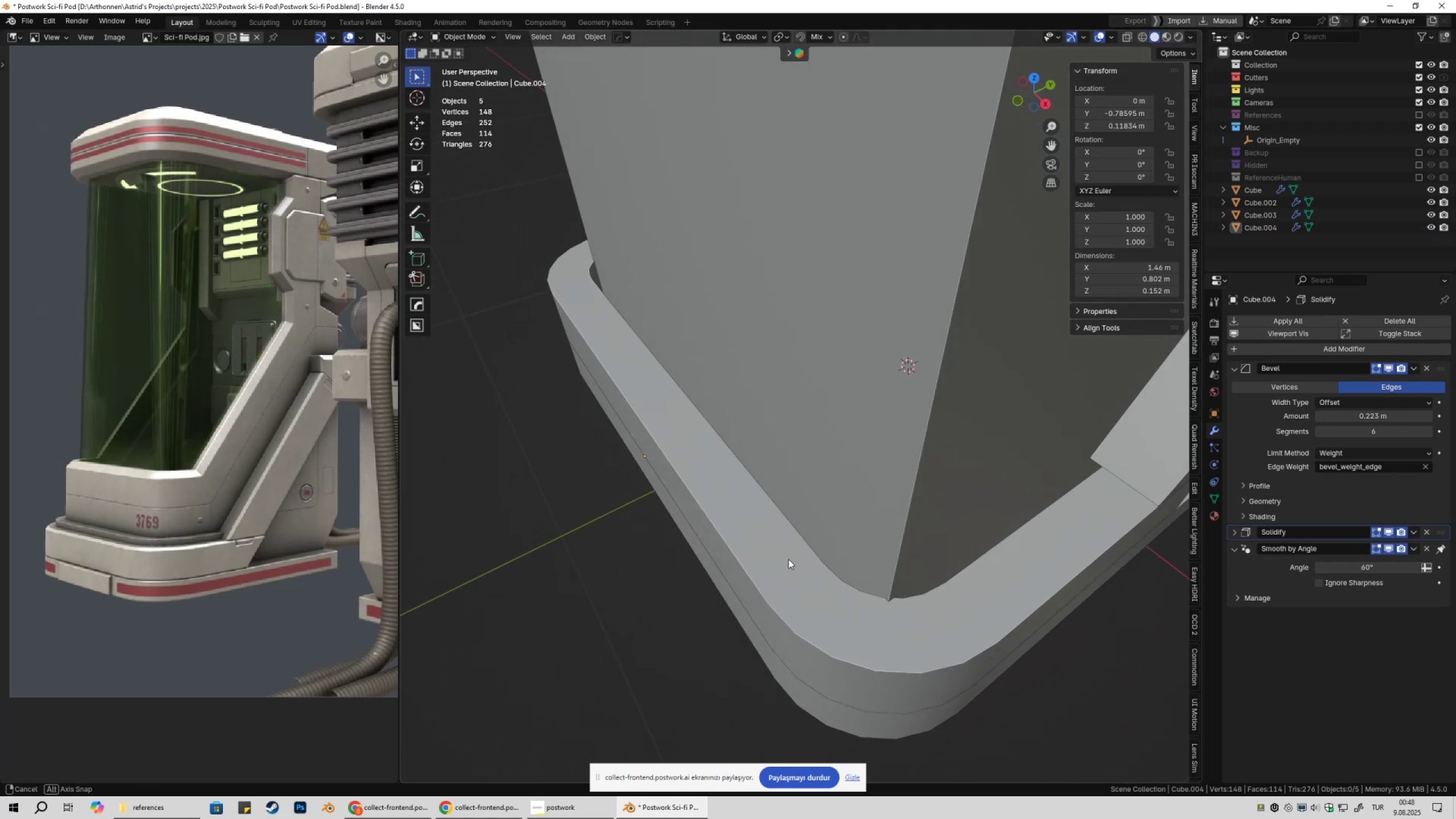 
hold_key(key=ShiftLeft, duration=0.33)
 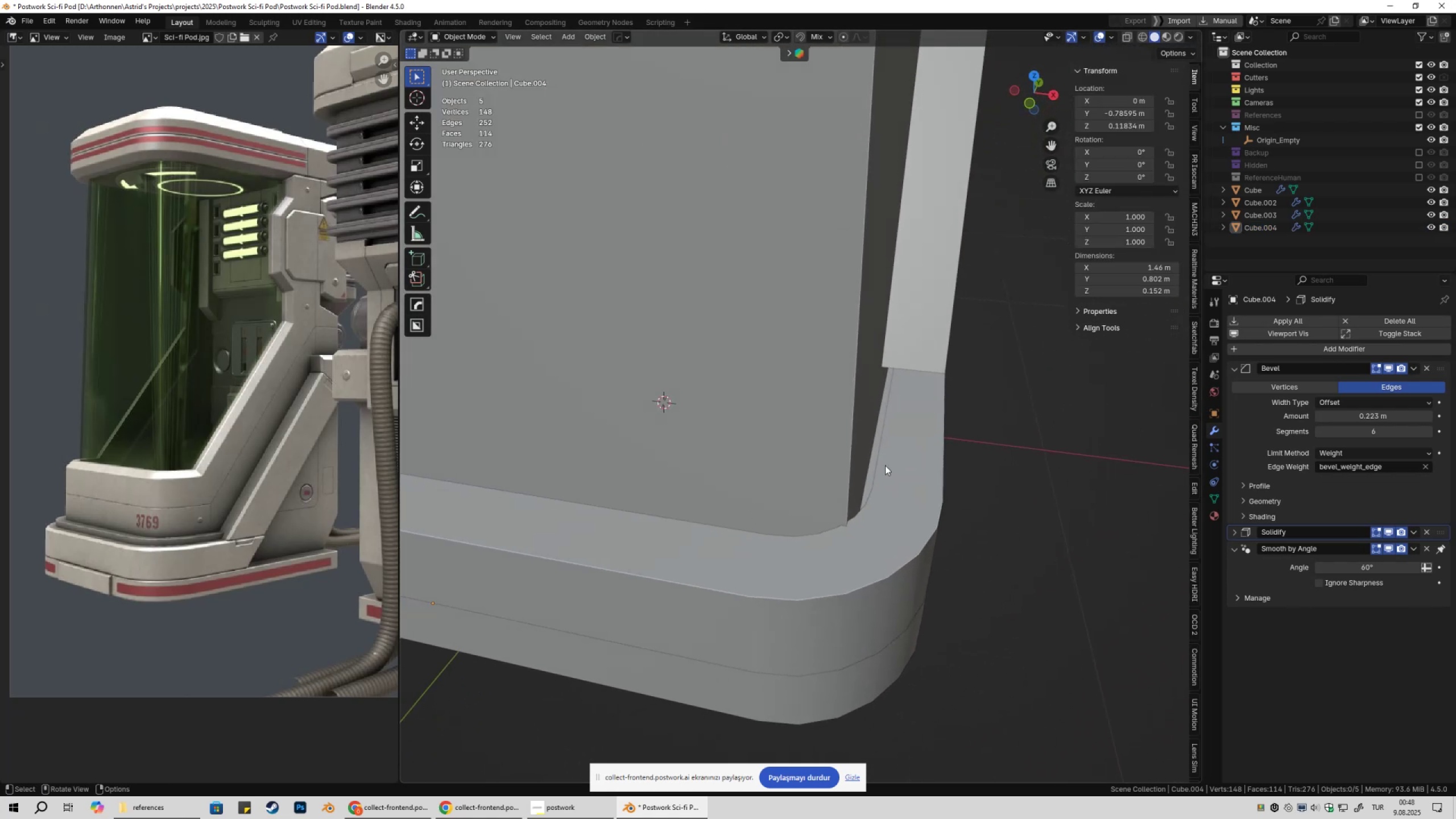 
left_click([911, 446])
 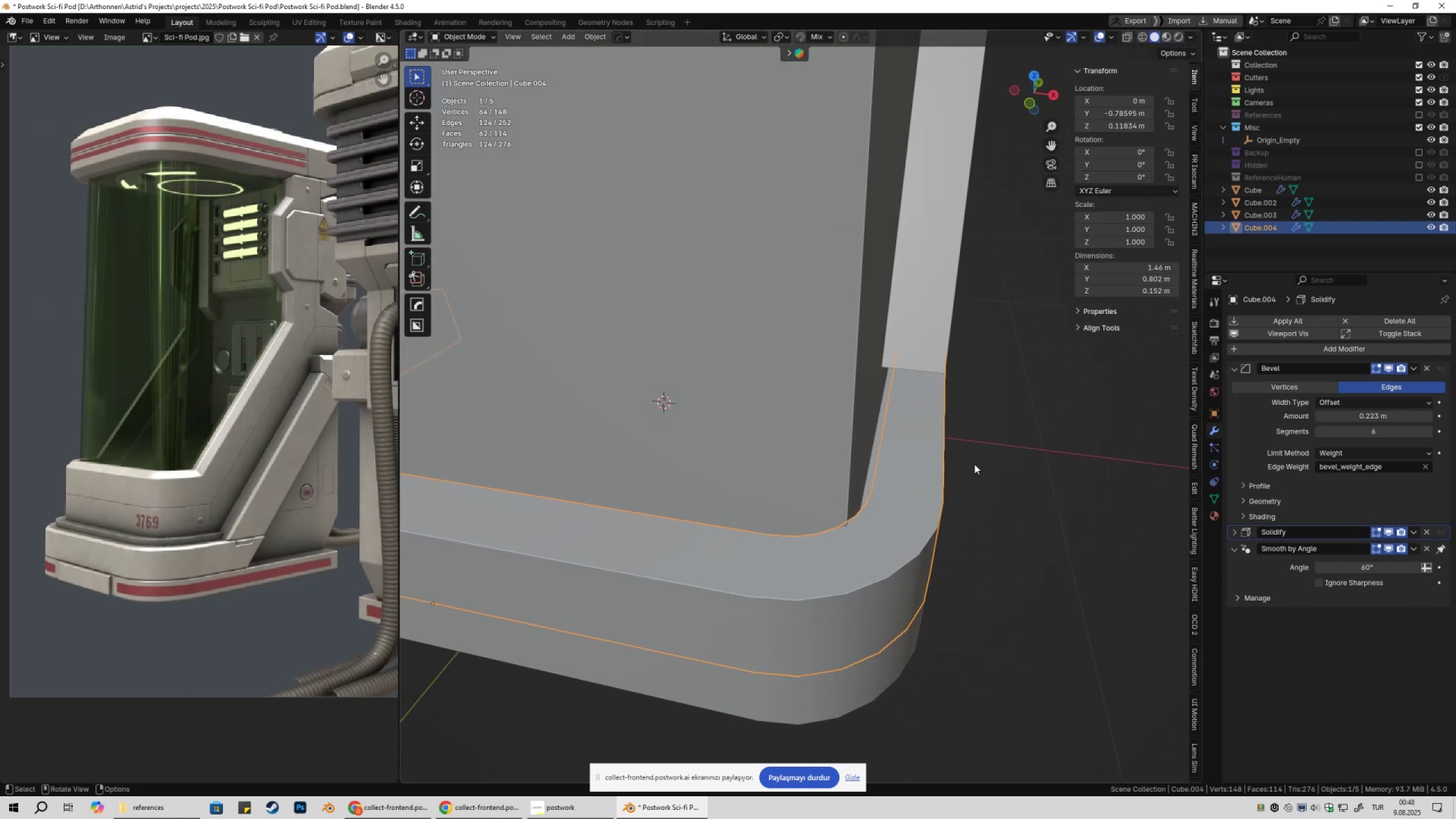 
key(Q)
 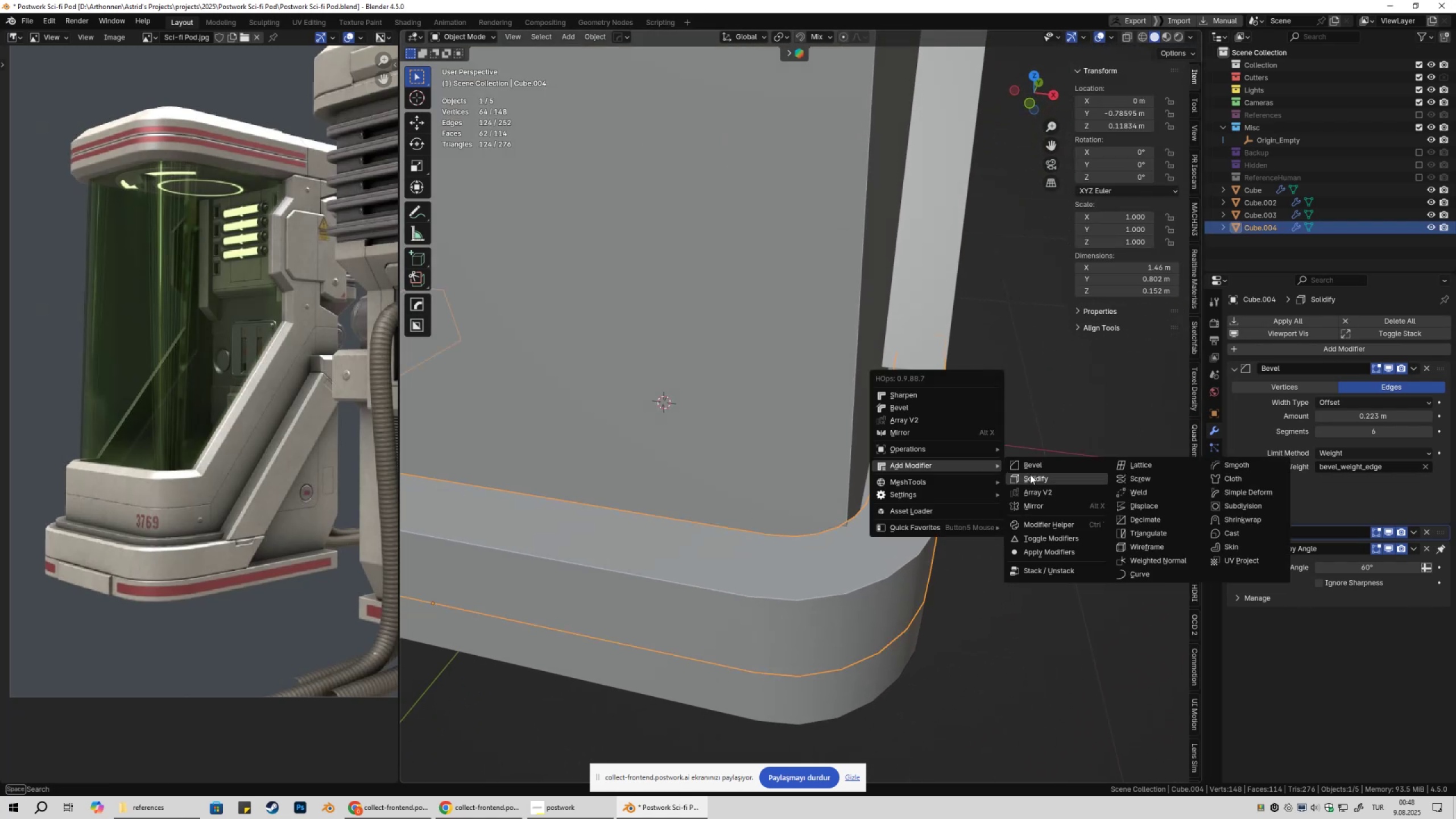 
left_click([1036, 478])
 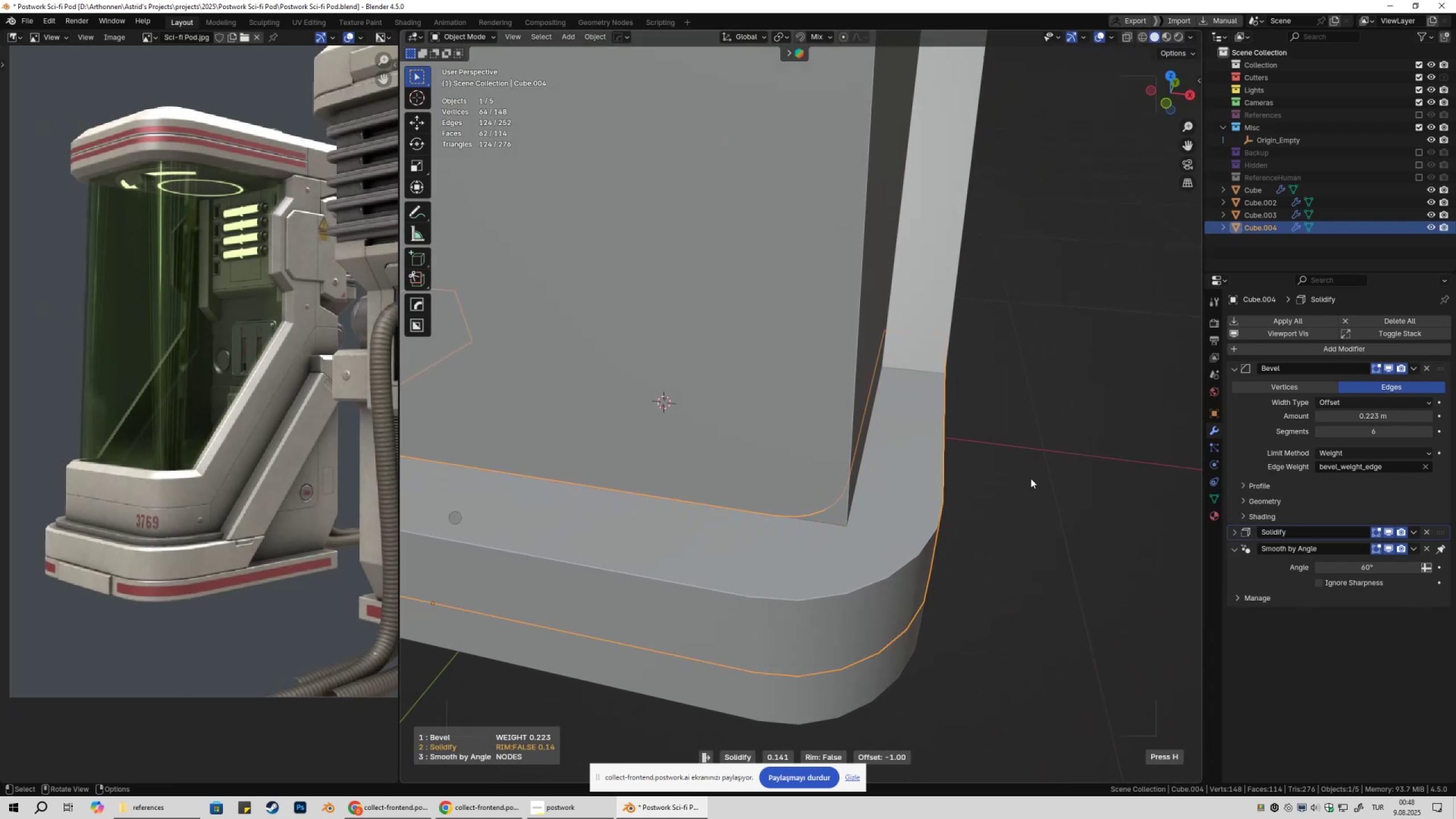 
hold_key(key=ShiftLeft, duration=1.5)
 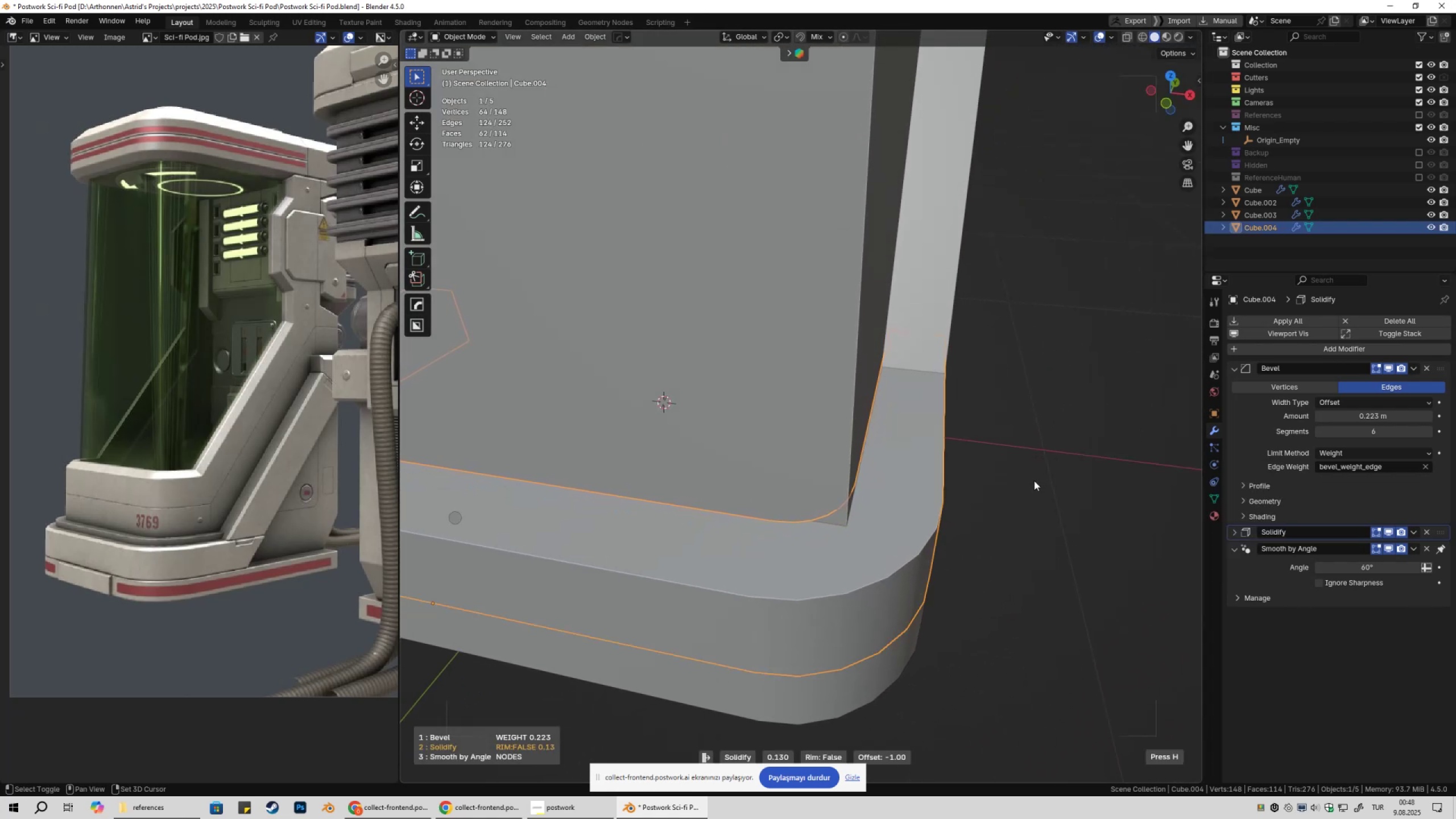 
hold_key(key=ShiftLeft, duration=1.51)
 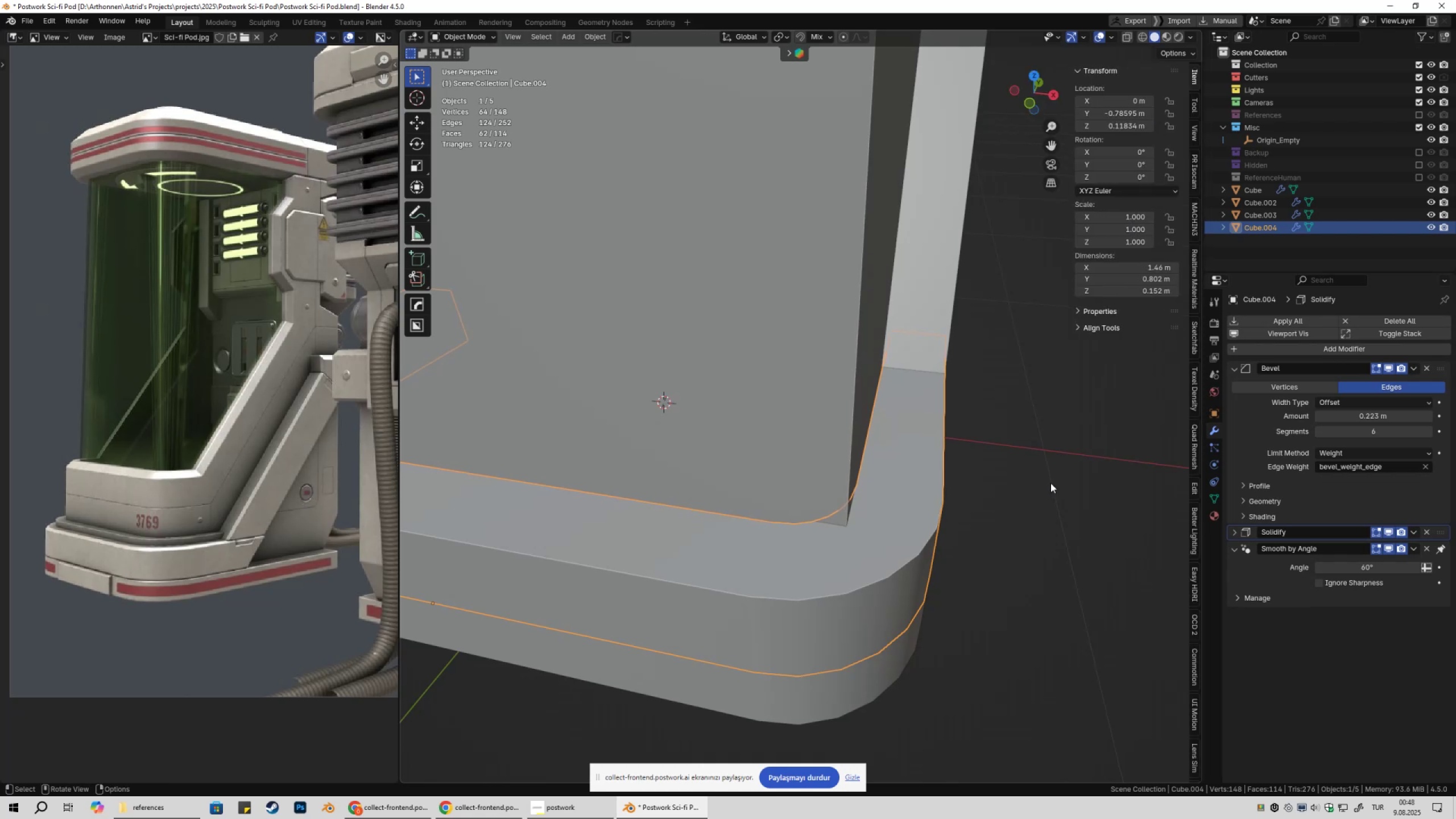 
hold_key(key=ShiftLeft, duration=0.44)
 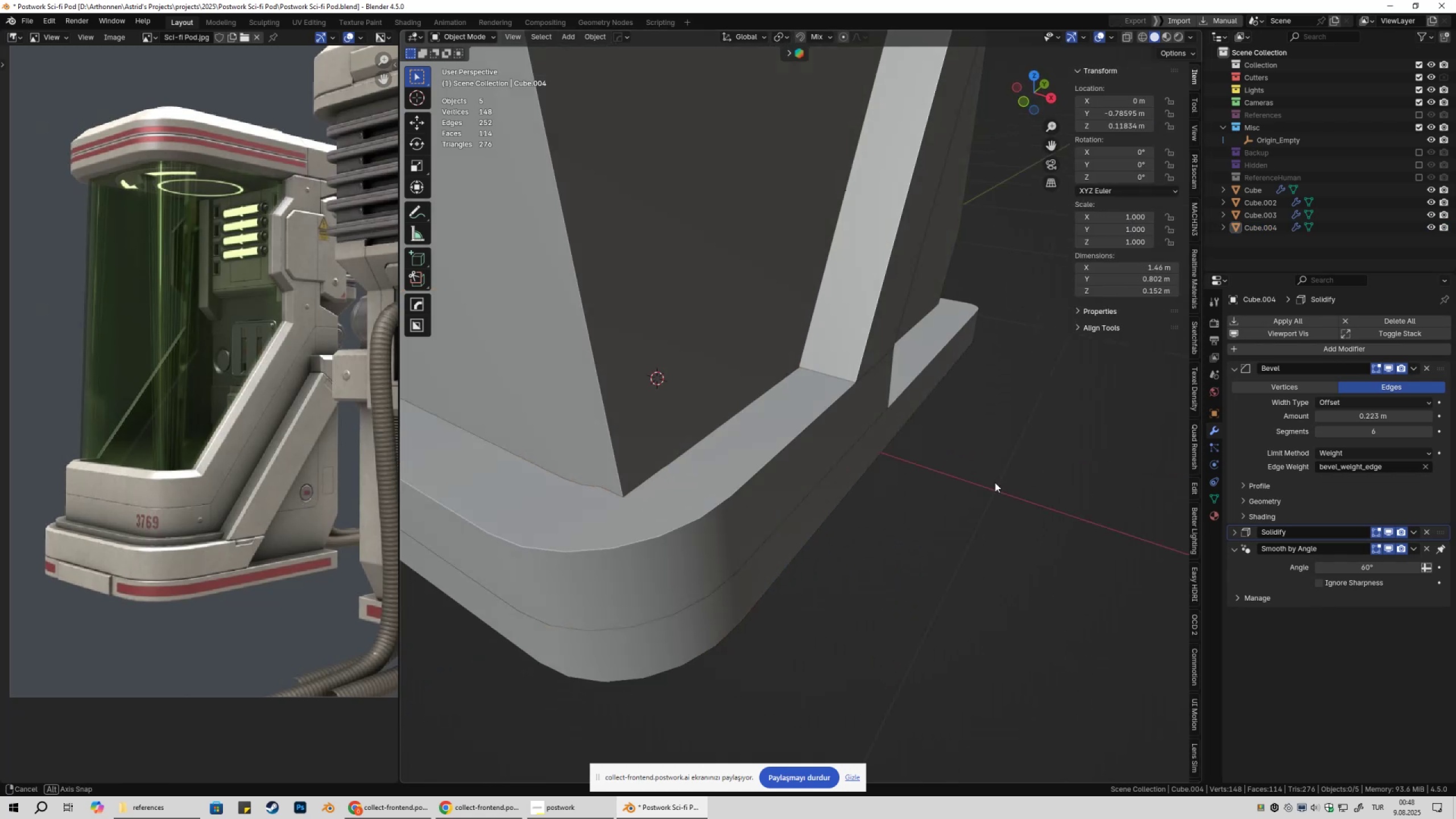 
scroll: coordinate [971, 492], scroll_direction: down, amount: 3.0
 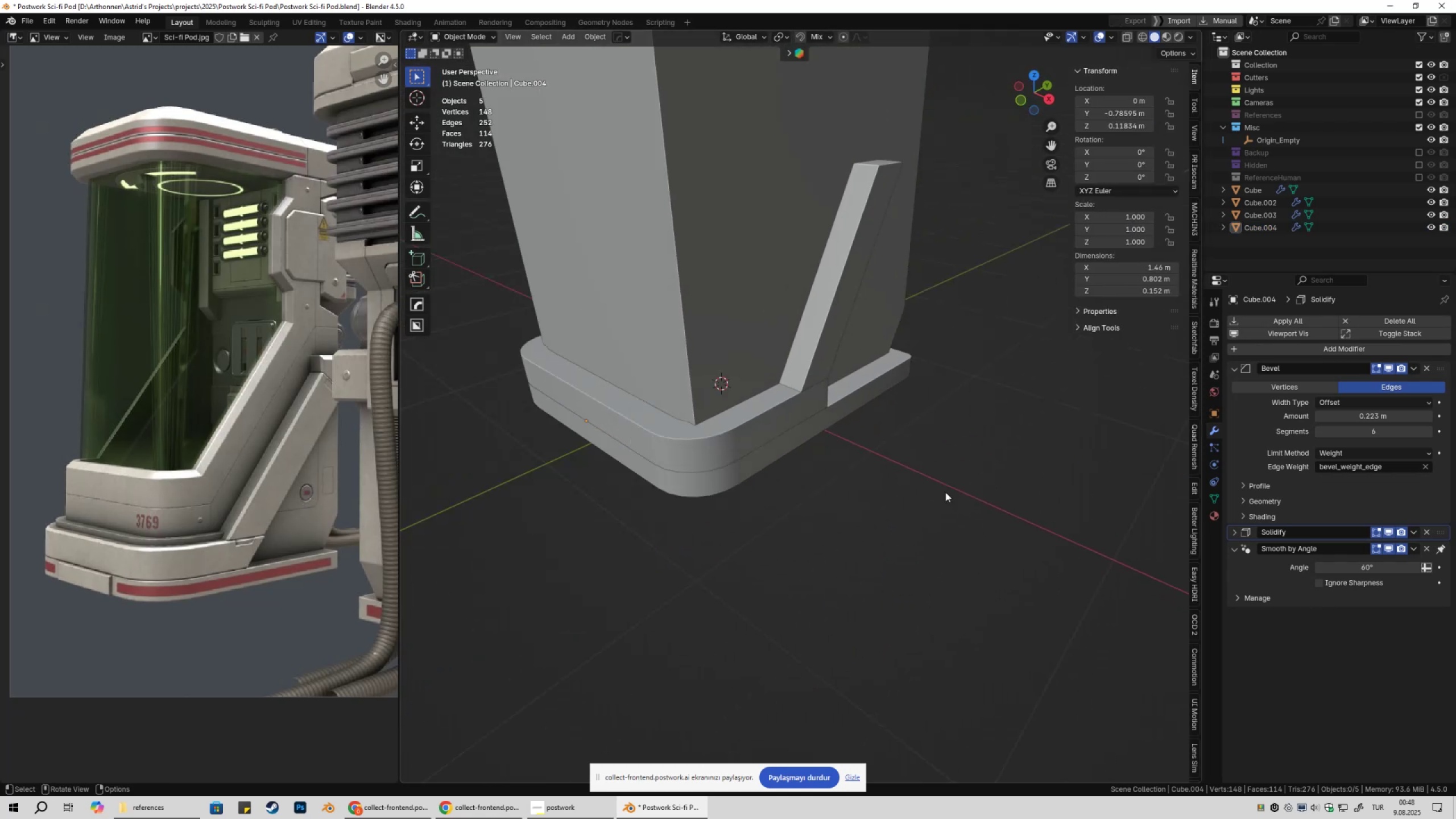 
key(Shift+ShiftLeft)
 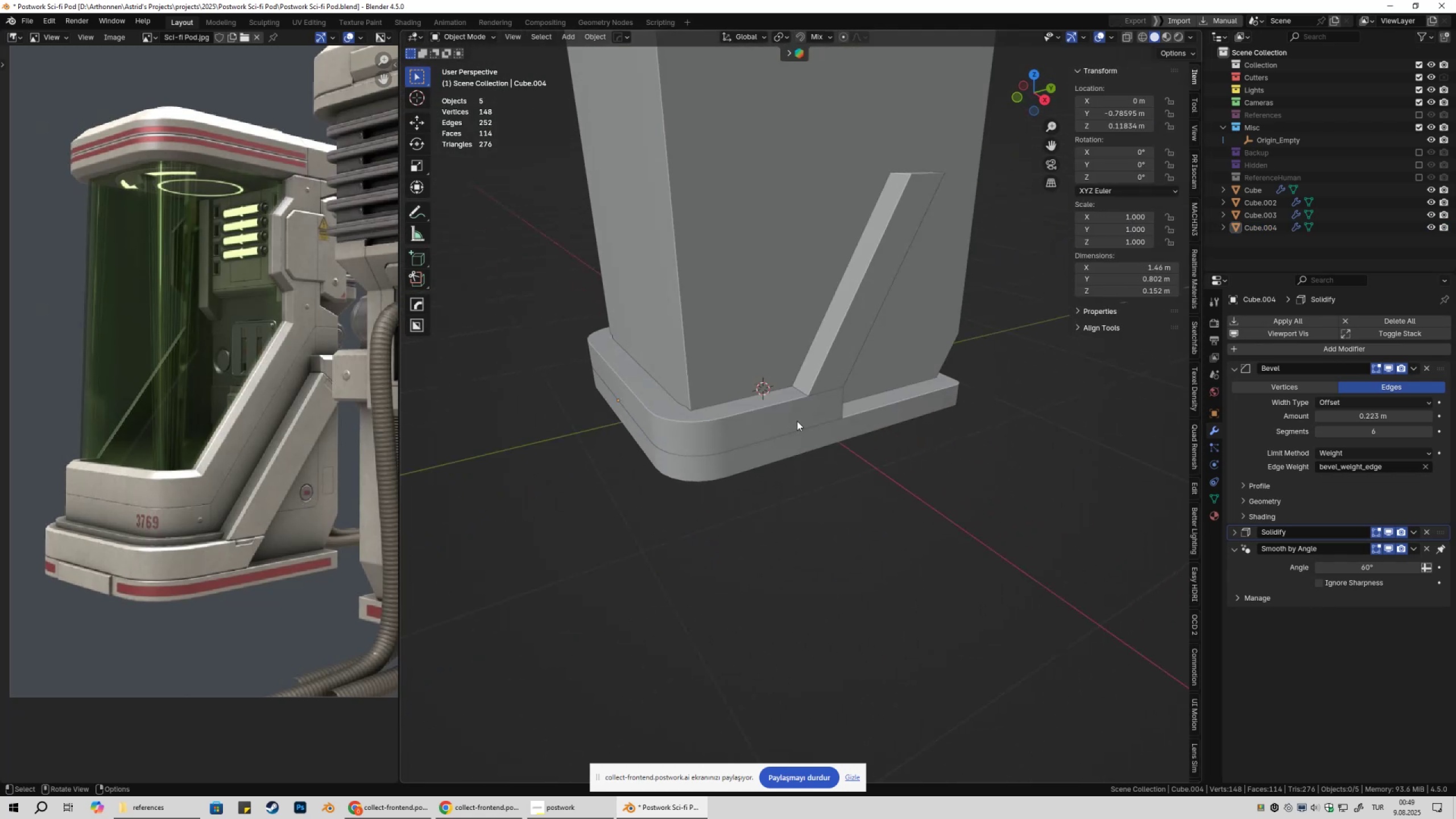 
hold_key(key=ShiftLeft, duration=0.33)
 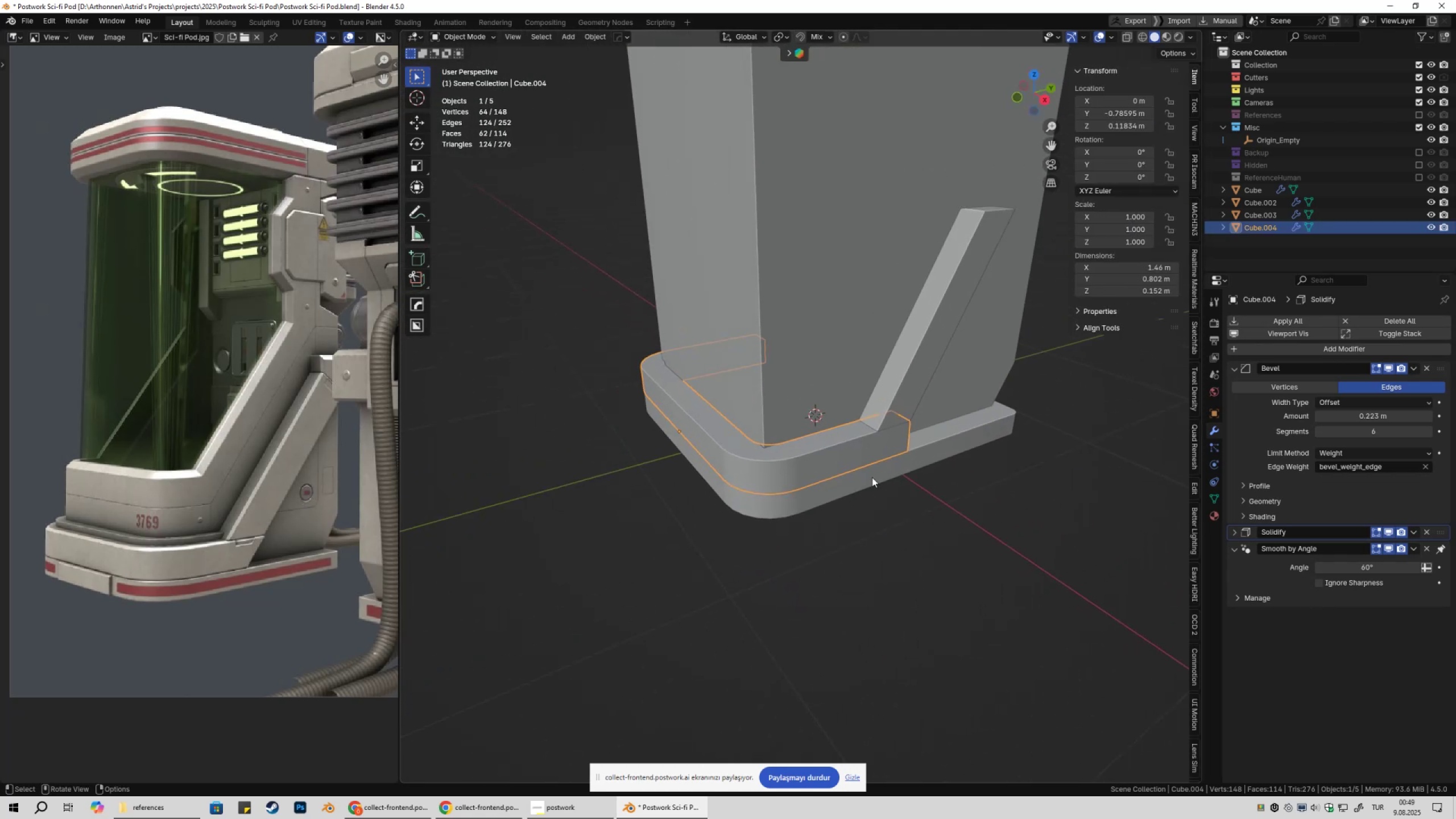 
key(Tab)
 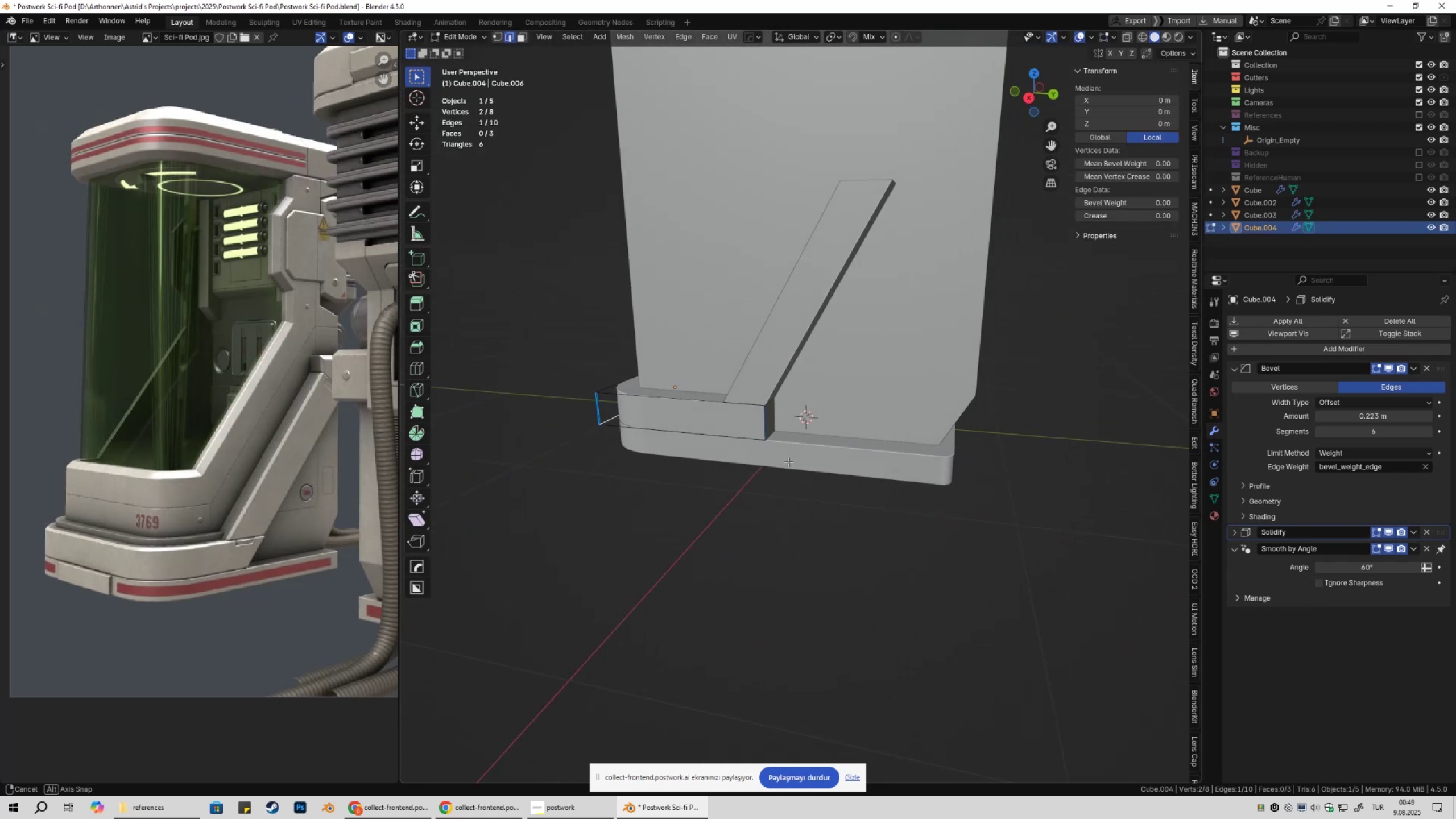 
key(2)
 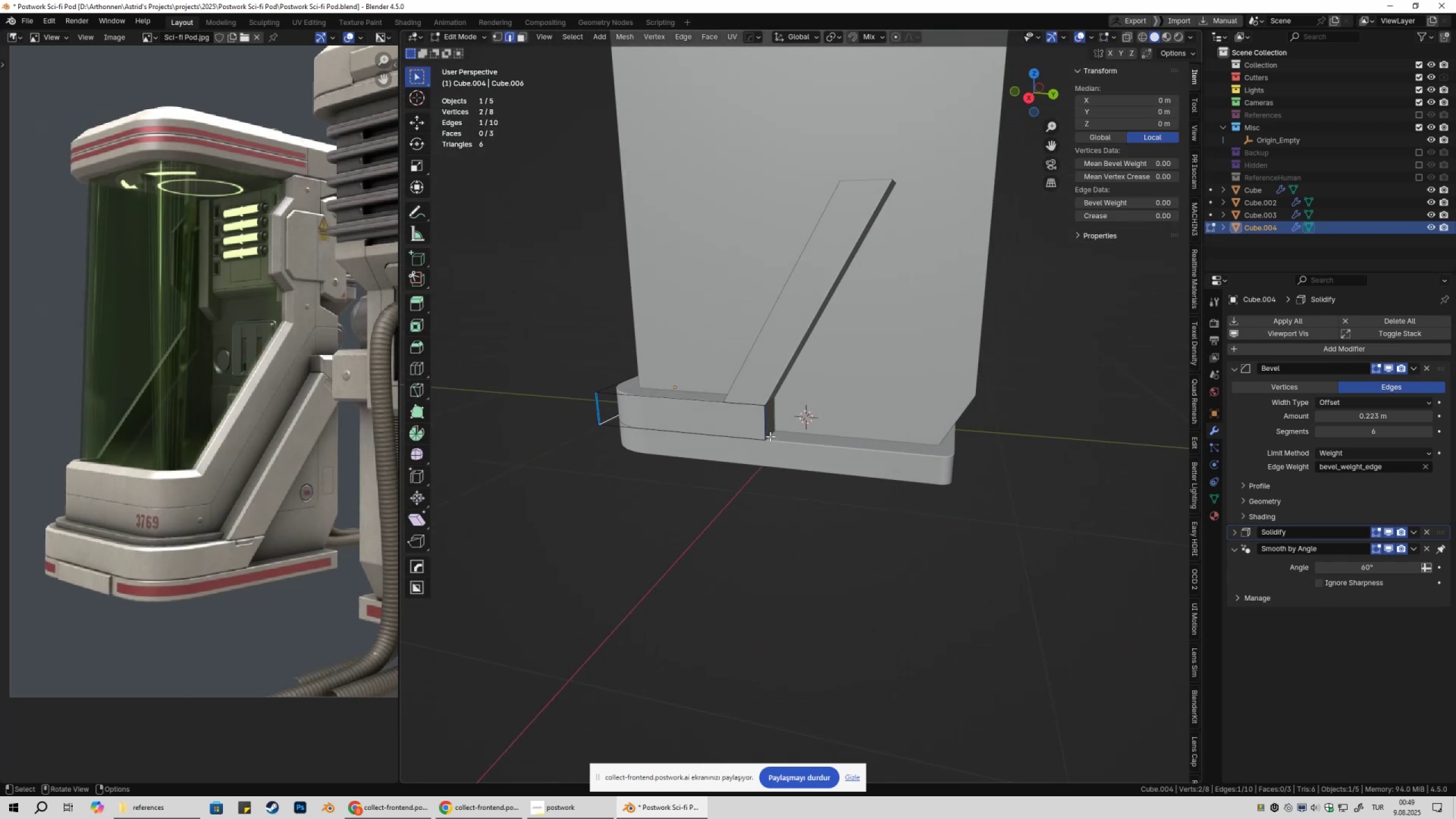 
left_click([770, 436])
 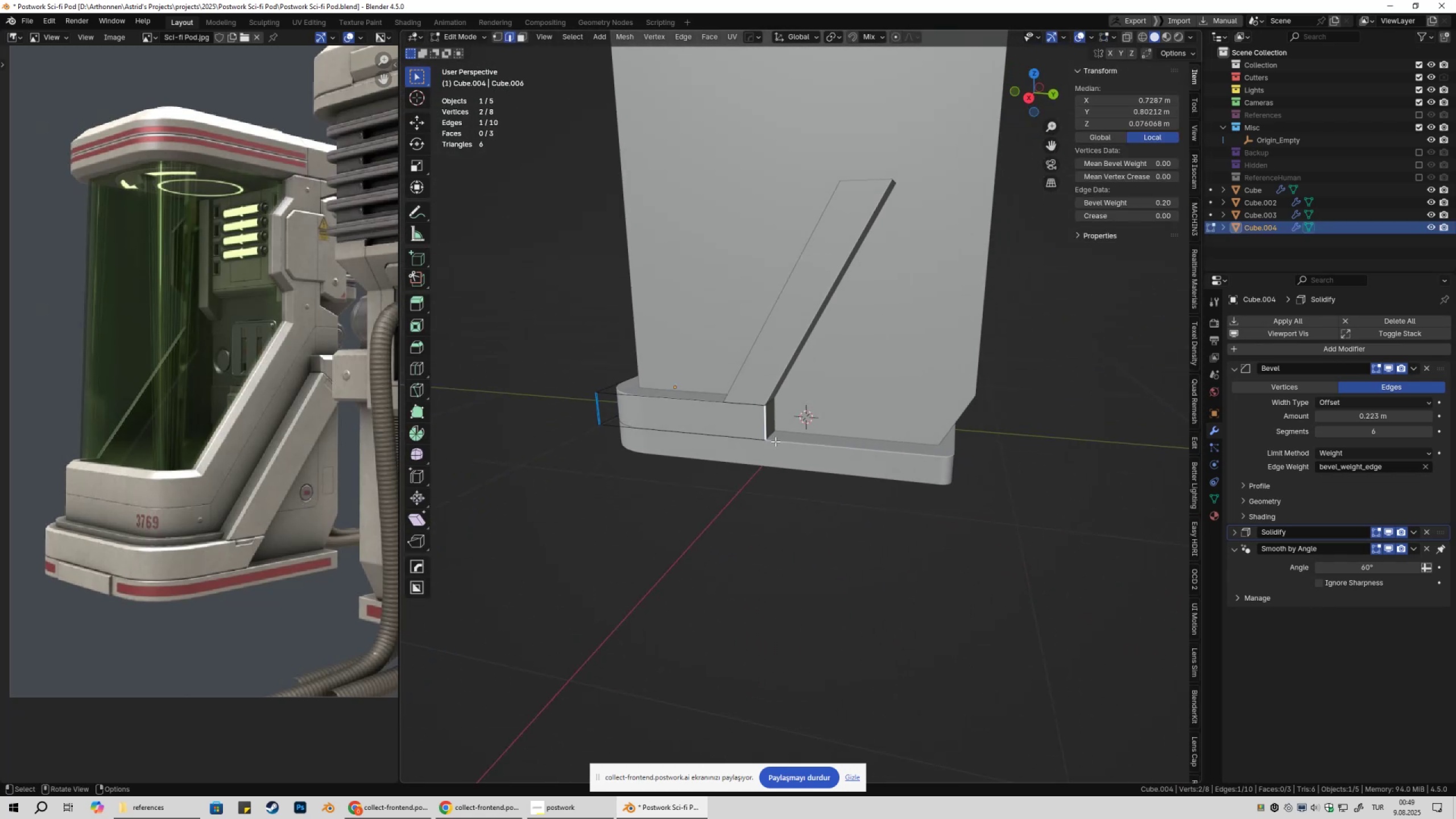 
key(1)
 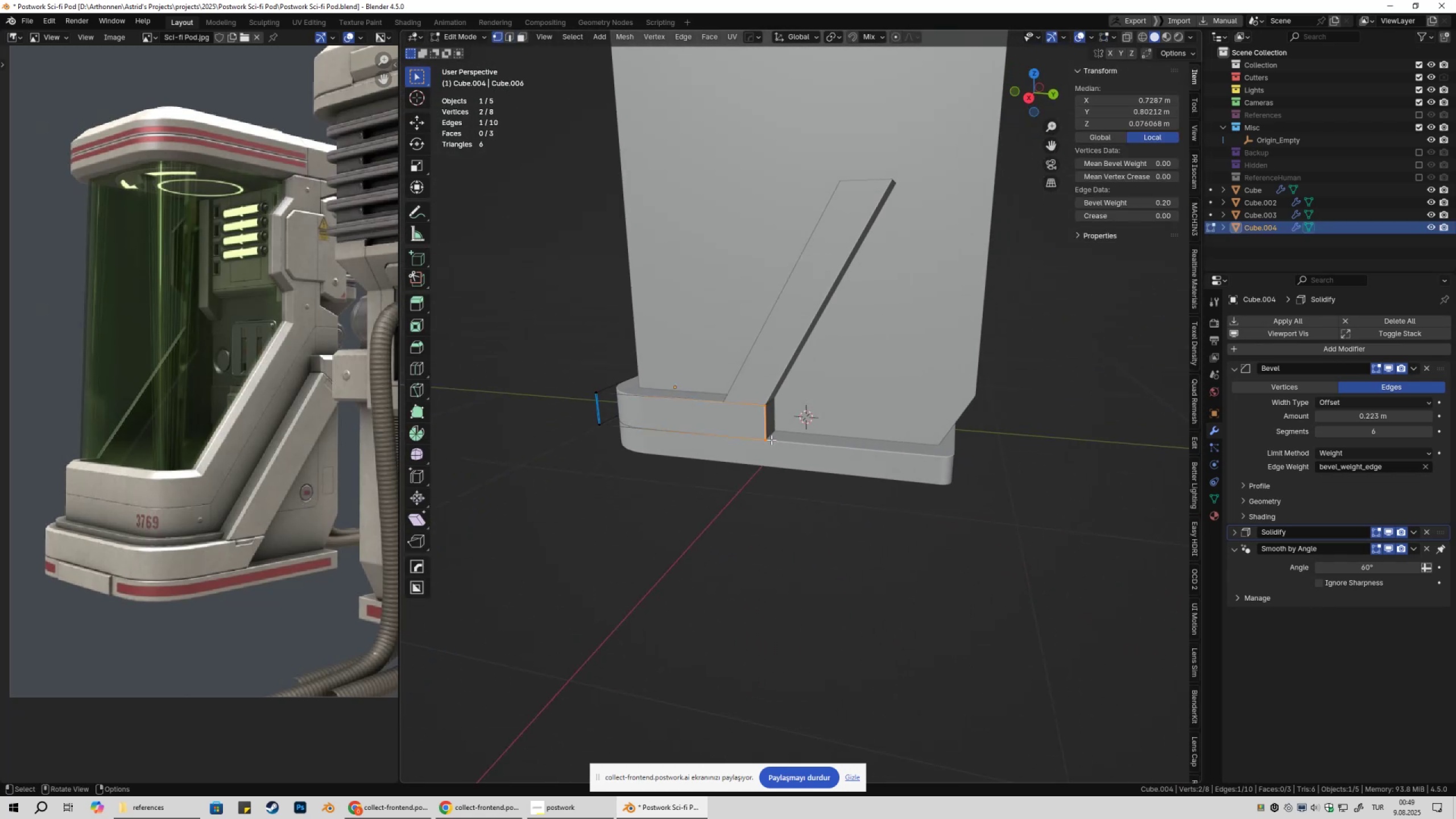 
left_click([771, 440])
 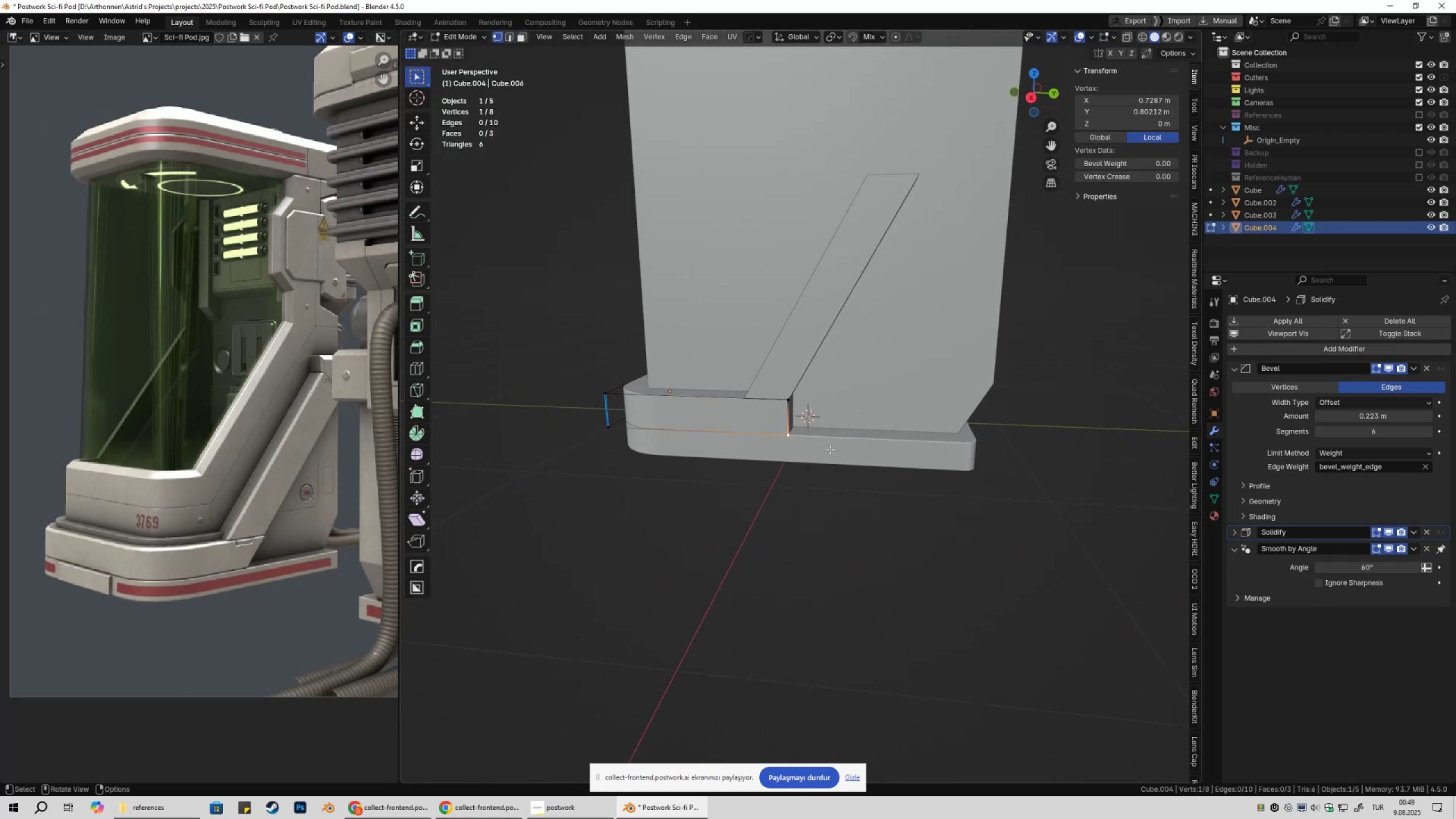 
key(Tab)
 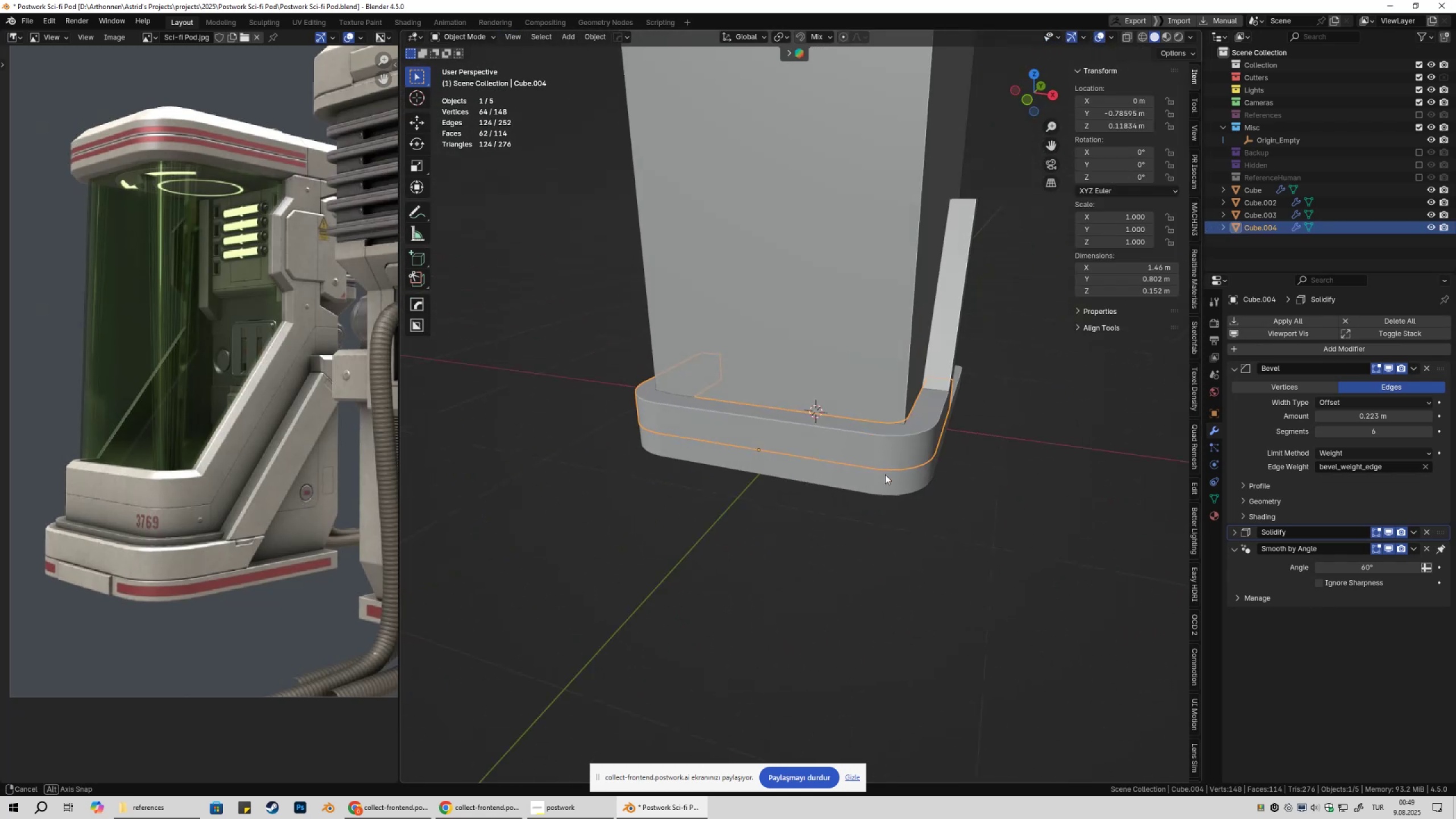 
key(Alt+AltLeft)
 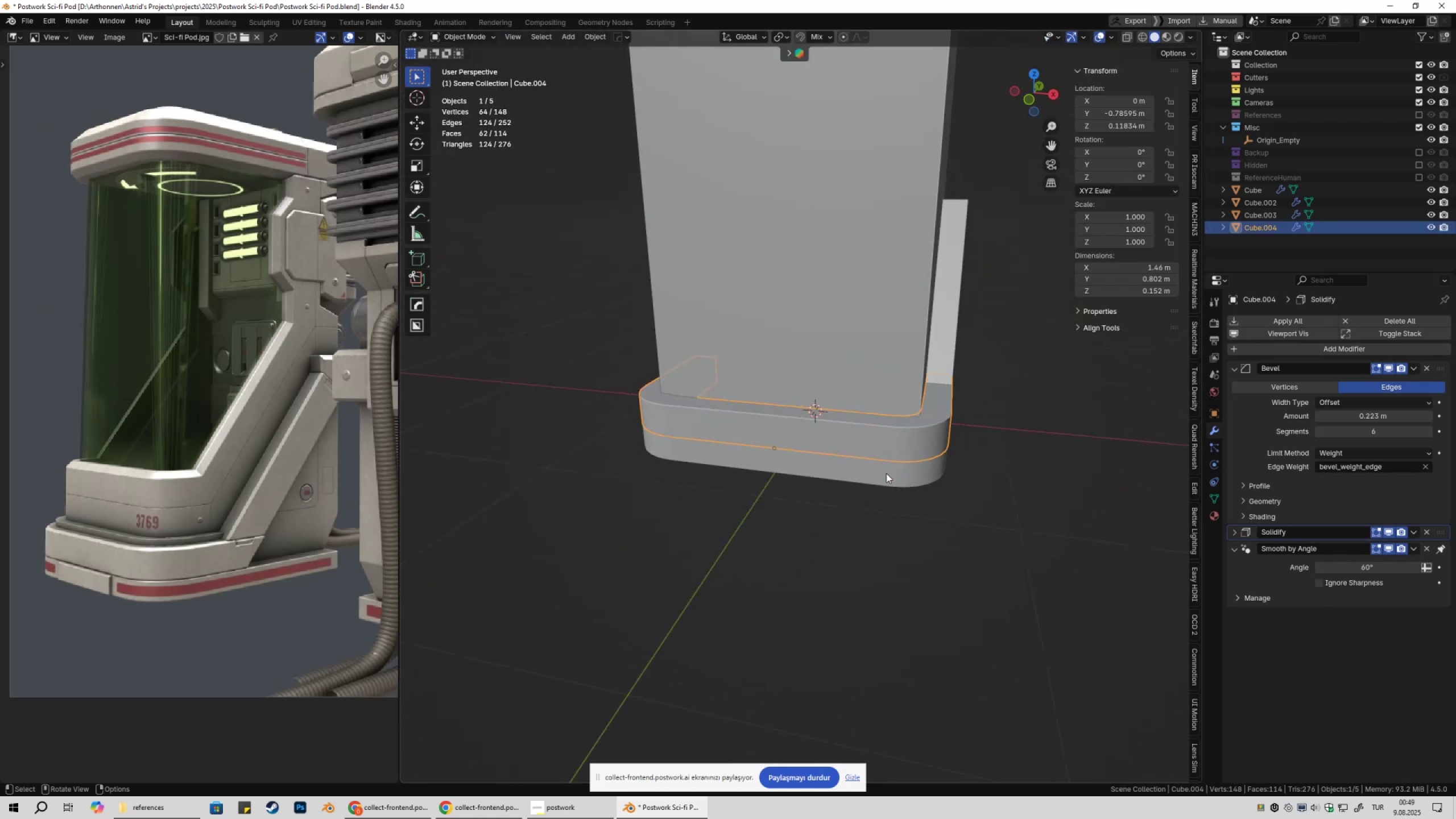 
key(Alt+X)
 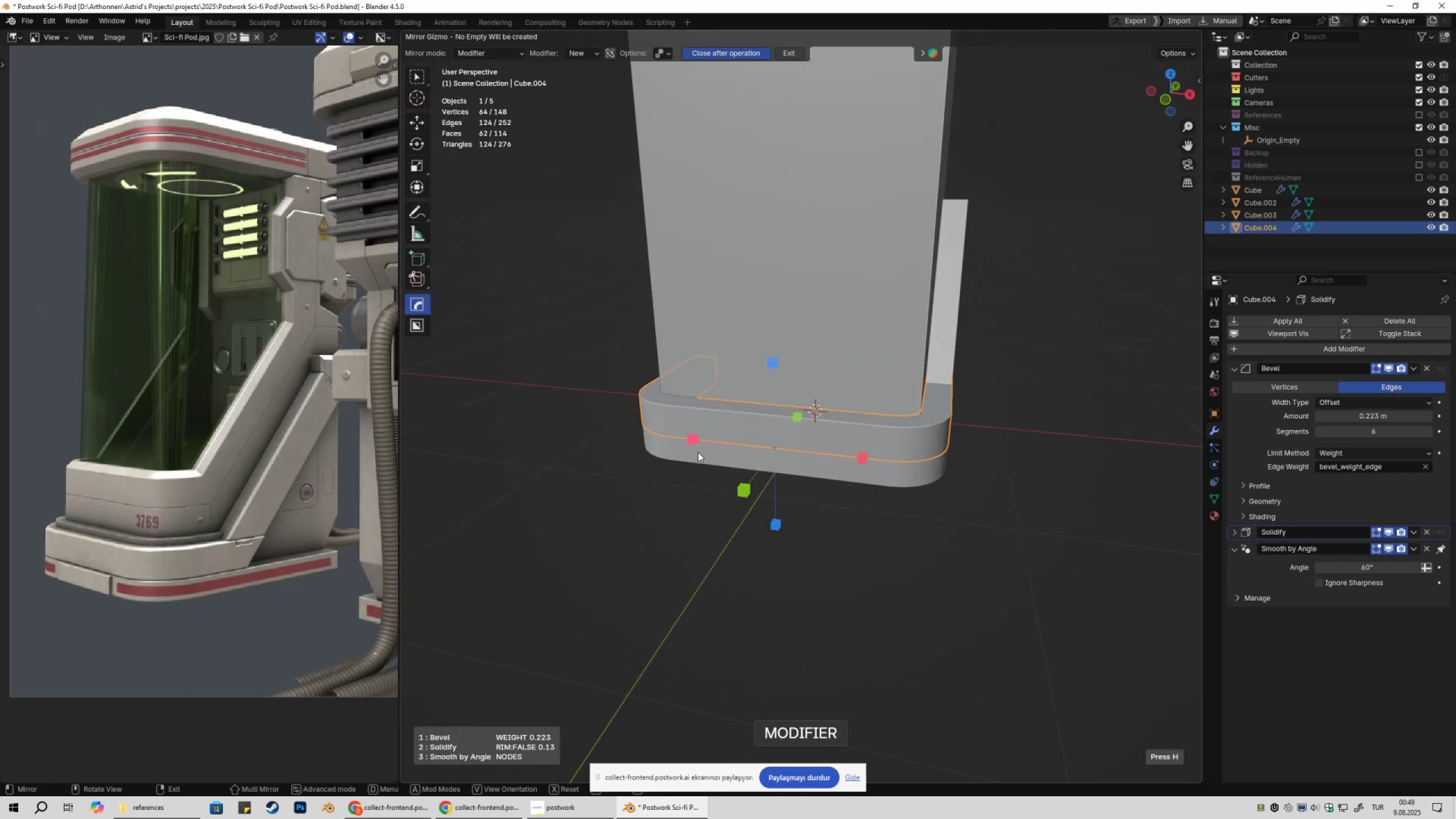 
left_click([694, 437])
 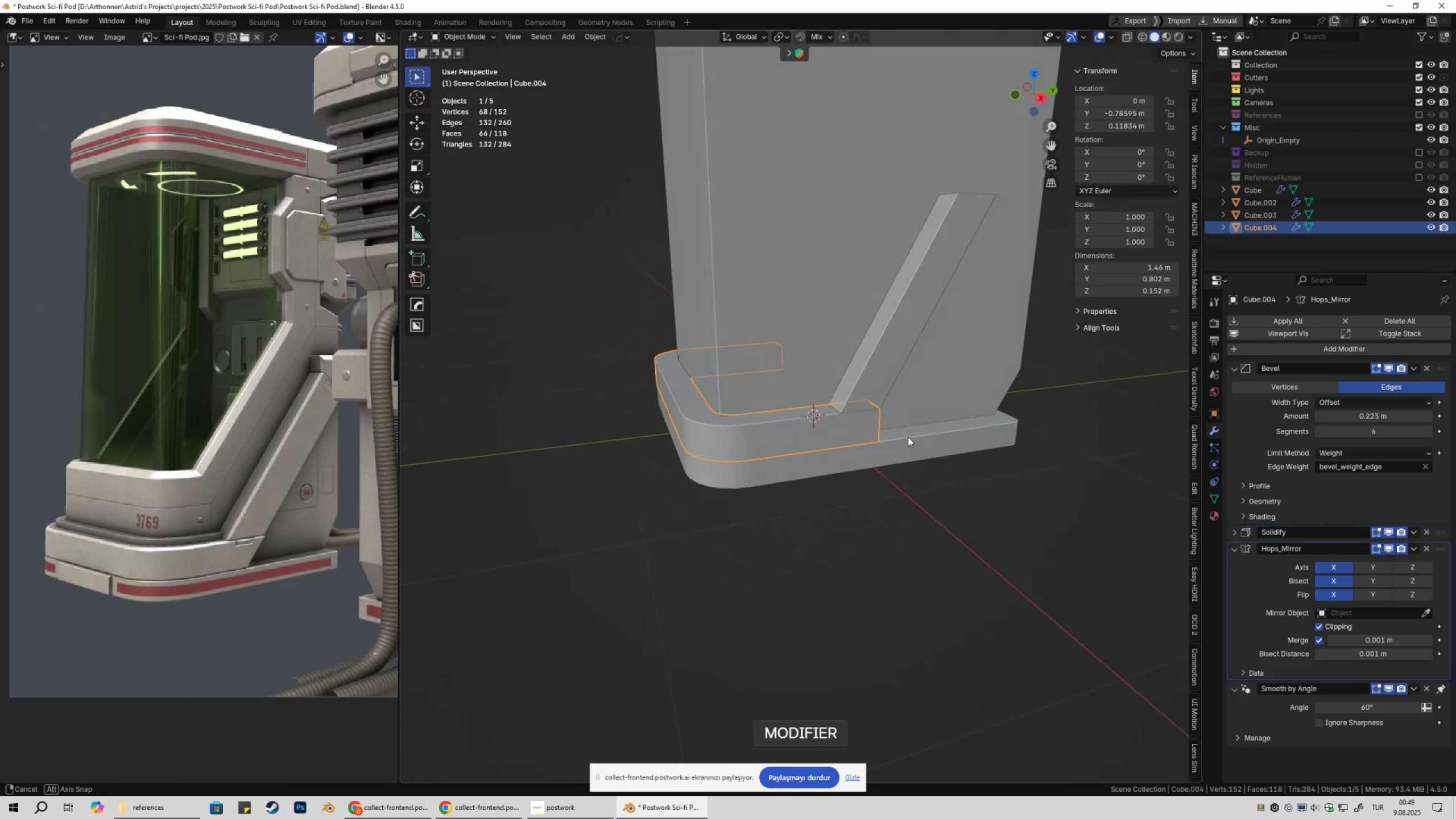 
key(Tab)
type(gy)
key(Escape)
type(gy)
key(Escape)
key(Tab)
type(x)
 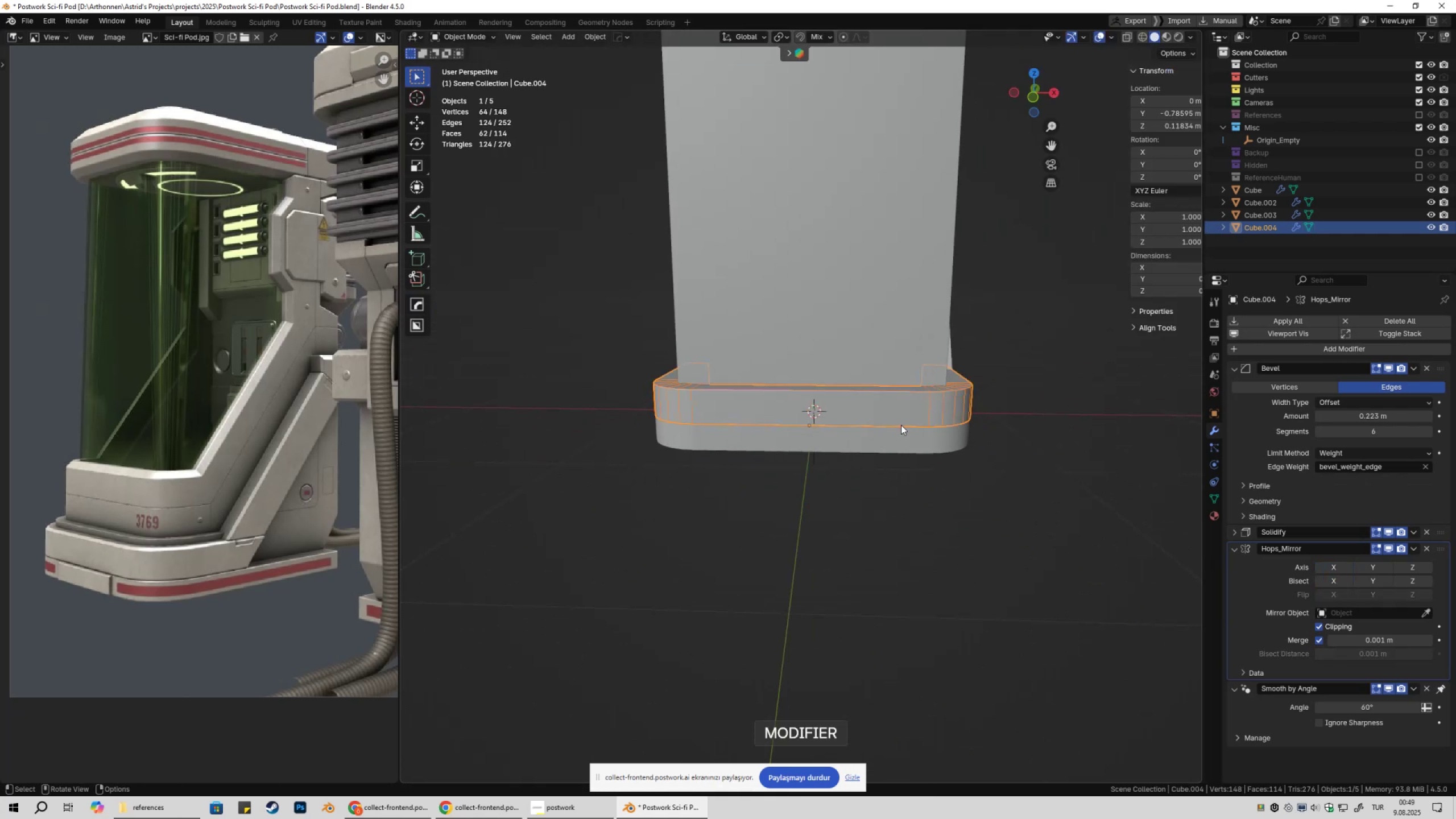 
left_click_drag(start_coordinate=[858, 428], to_coordinate=[888, 462])
 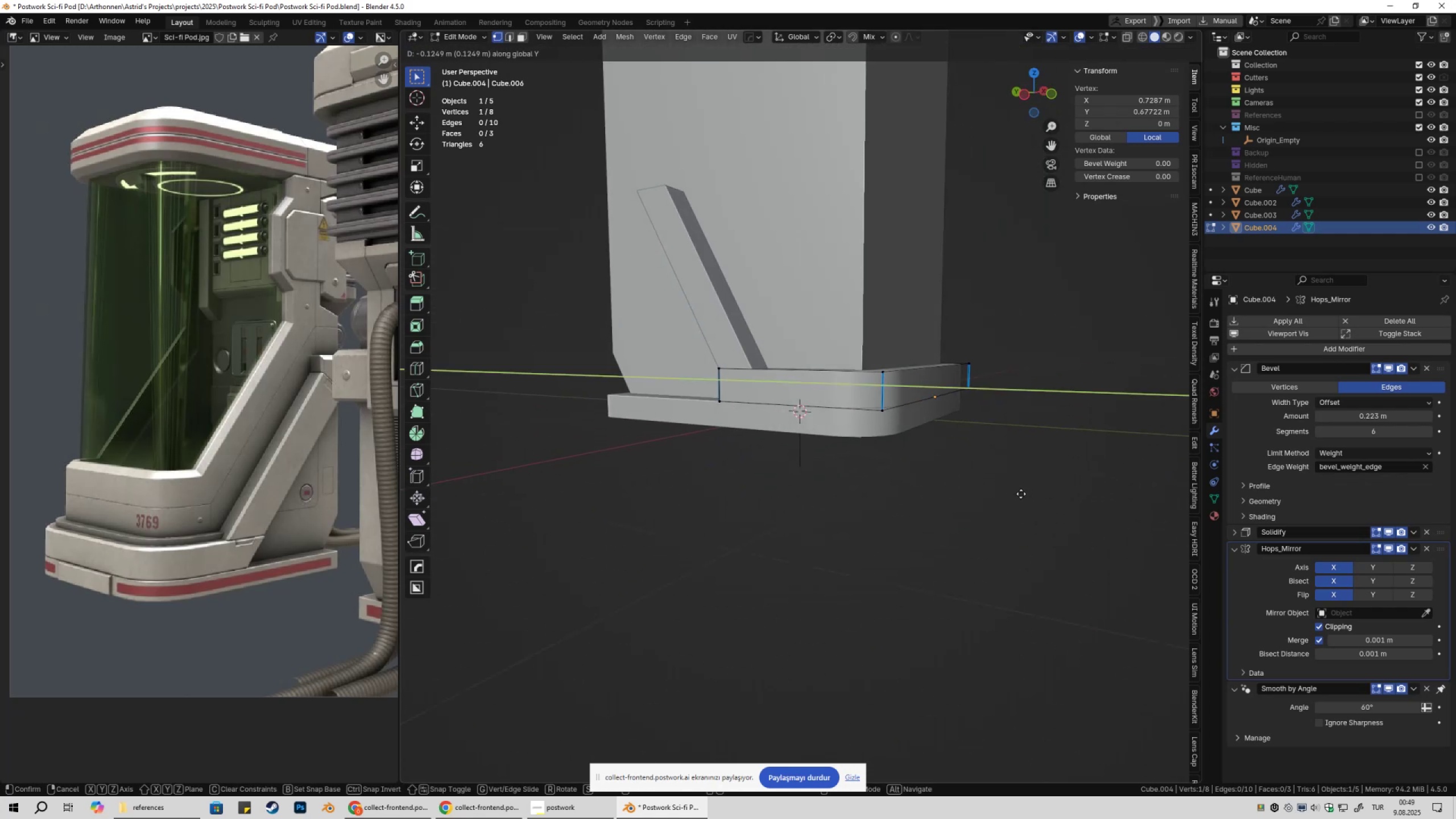 
hold_key(key=AltLeft, duration=0.31)
 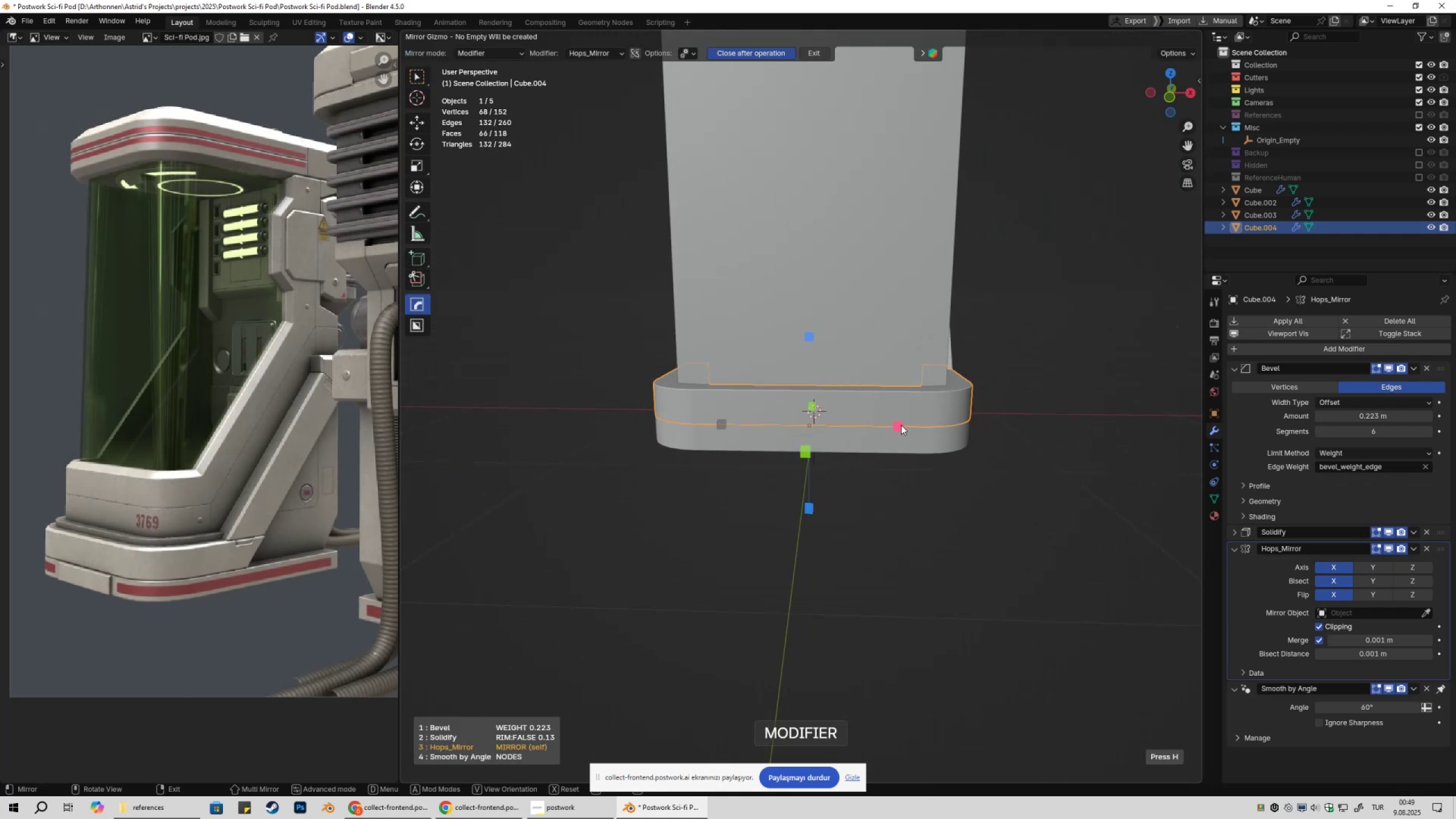 
left_click([901, 425])
 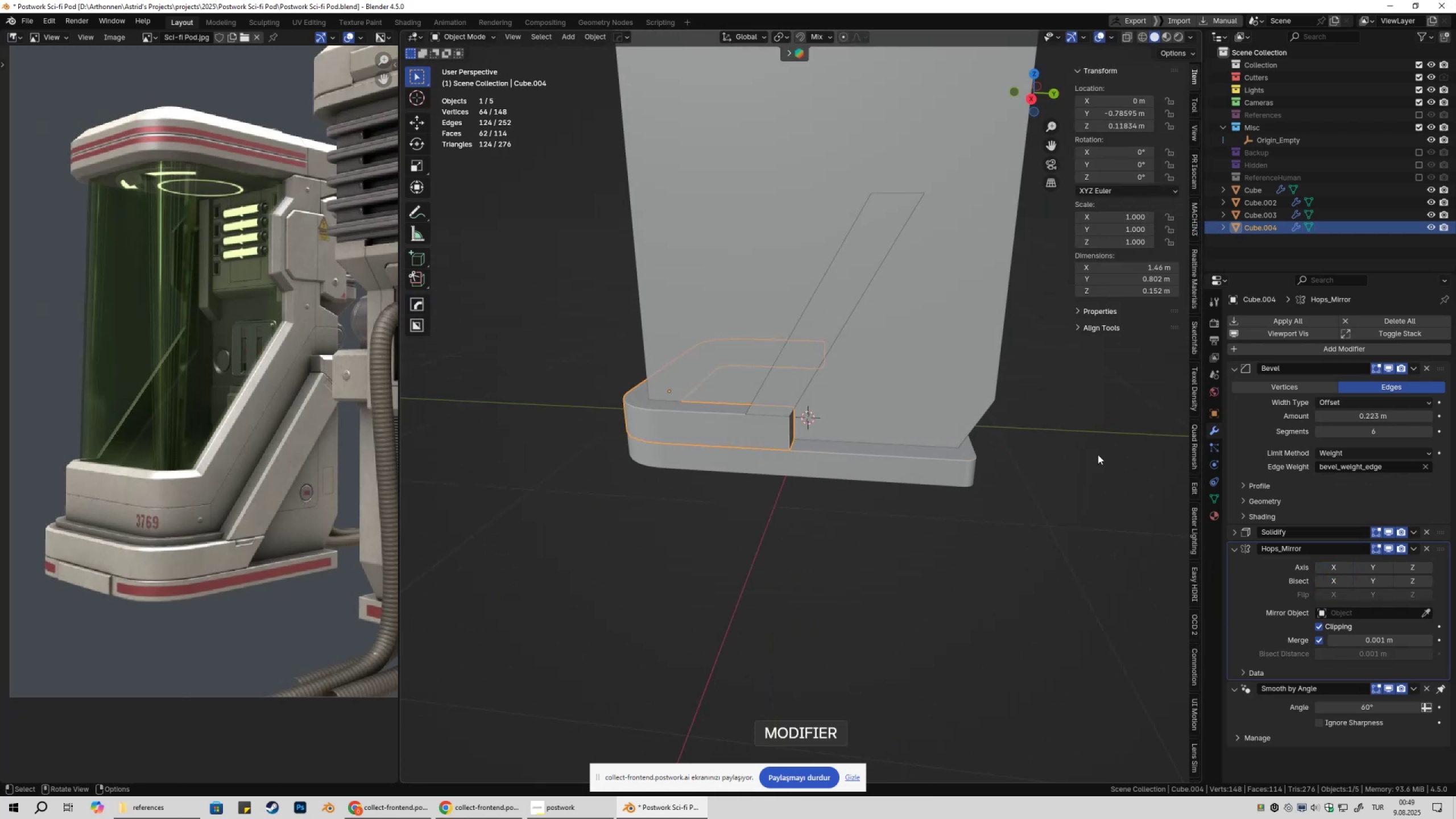 
key(Tab)
type(1gy)
key(Escape)
type(gx)
key(Escape)
type(gx)
key(Escape)
key(Tab)
type(x)
 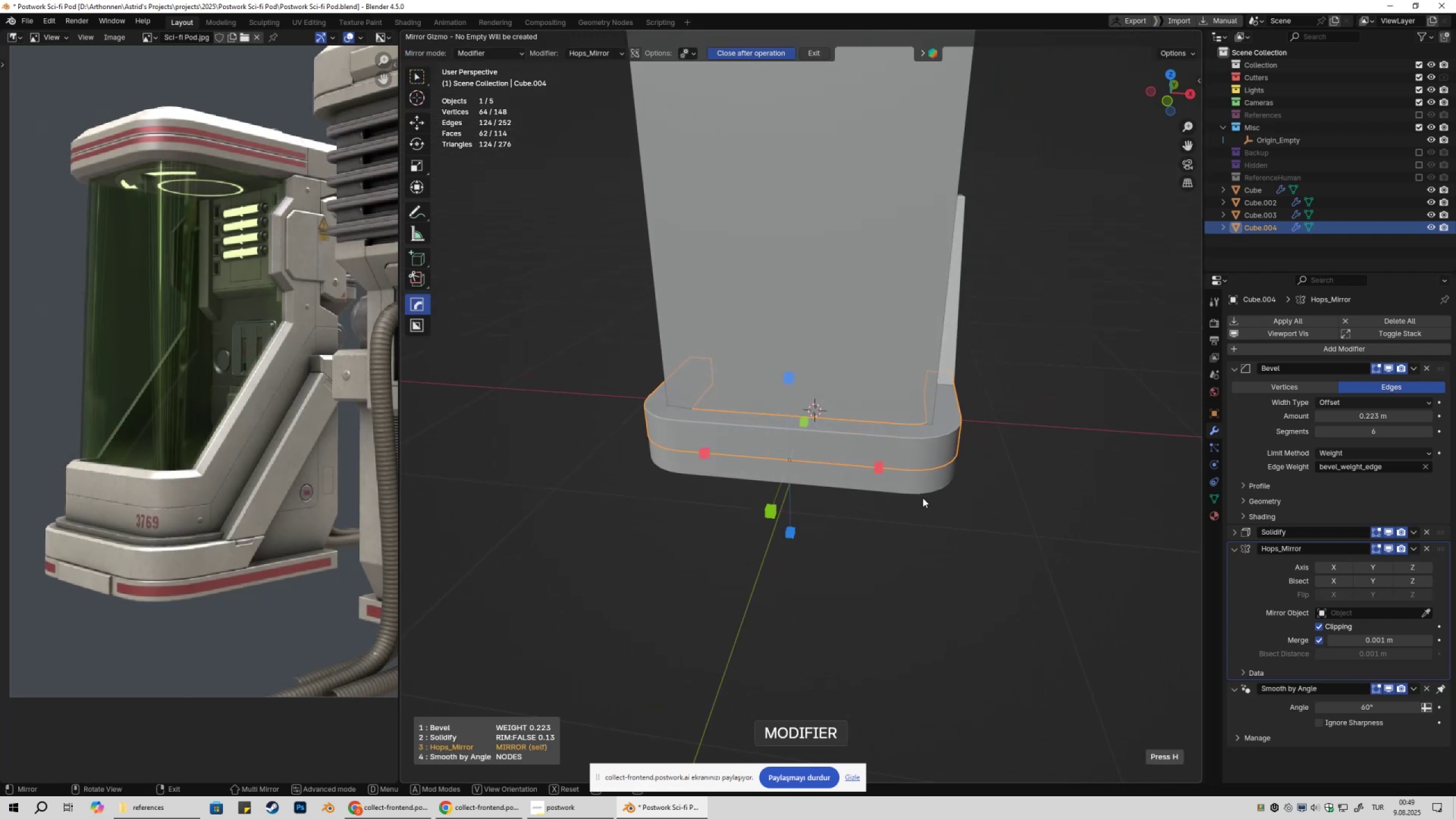 
left_click_drag(start_coordinate=[754, 389], to_coordinate=[804, 484])
 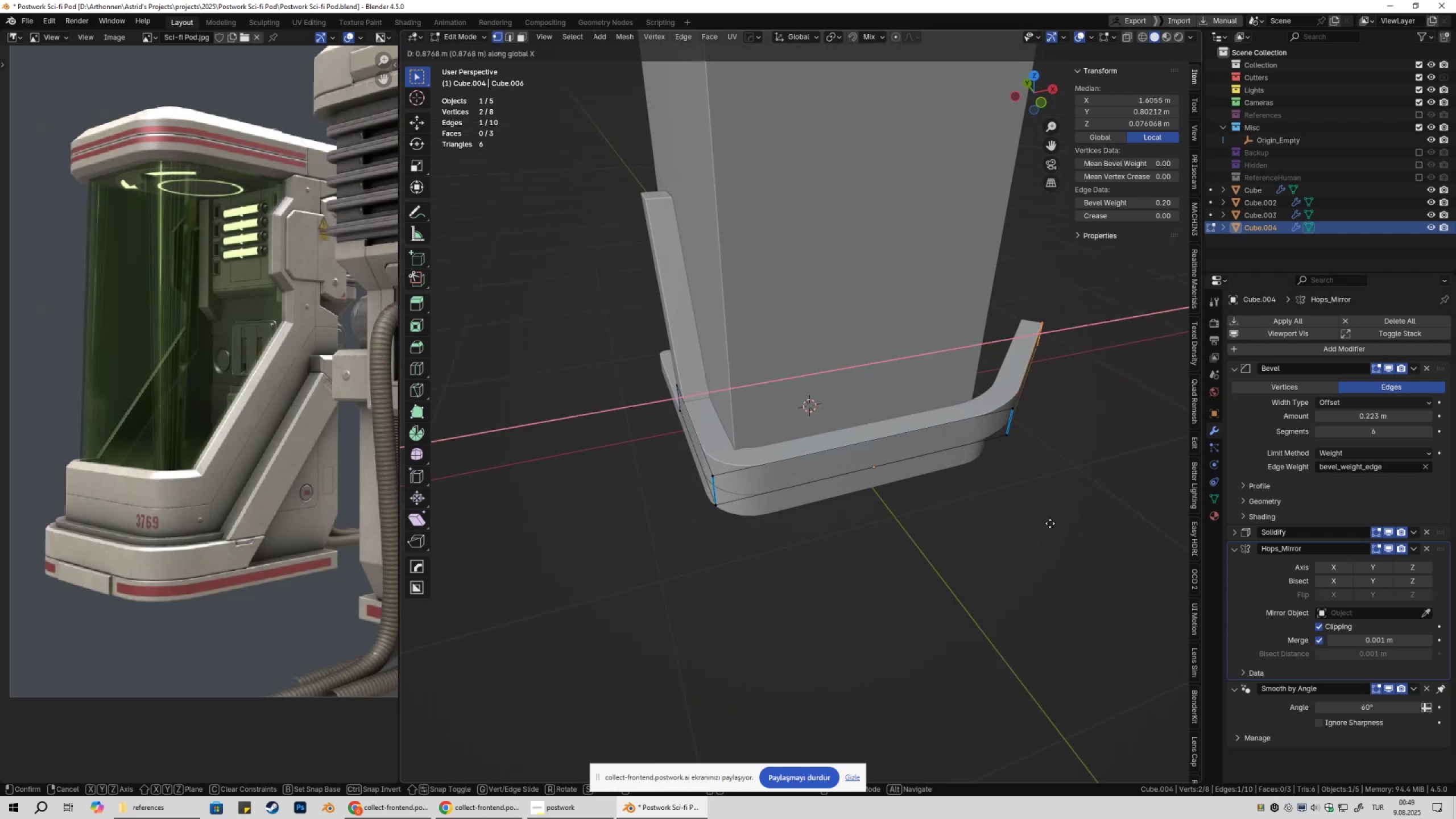 
hold_key(key=AltLeft, duration=0.49)
 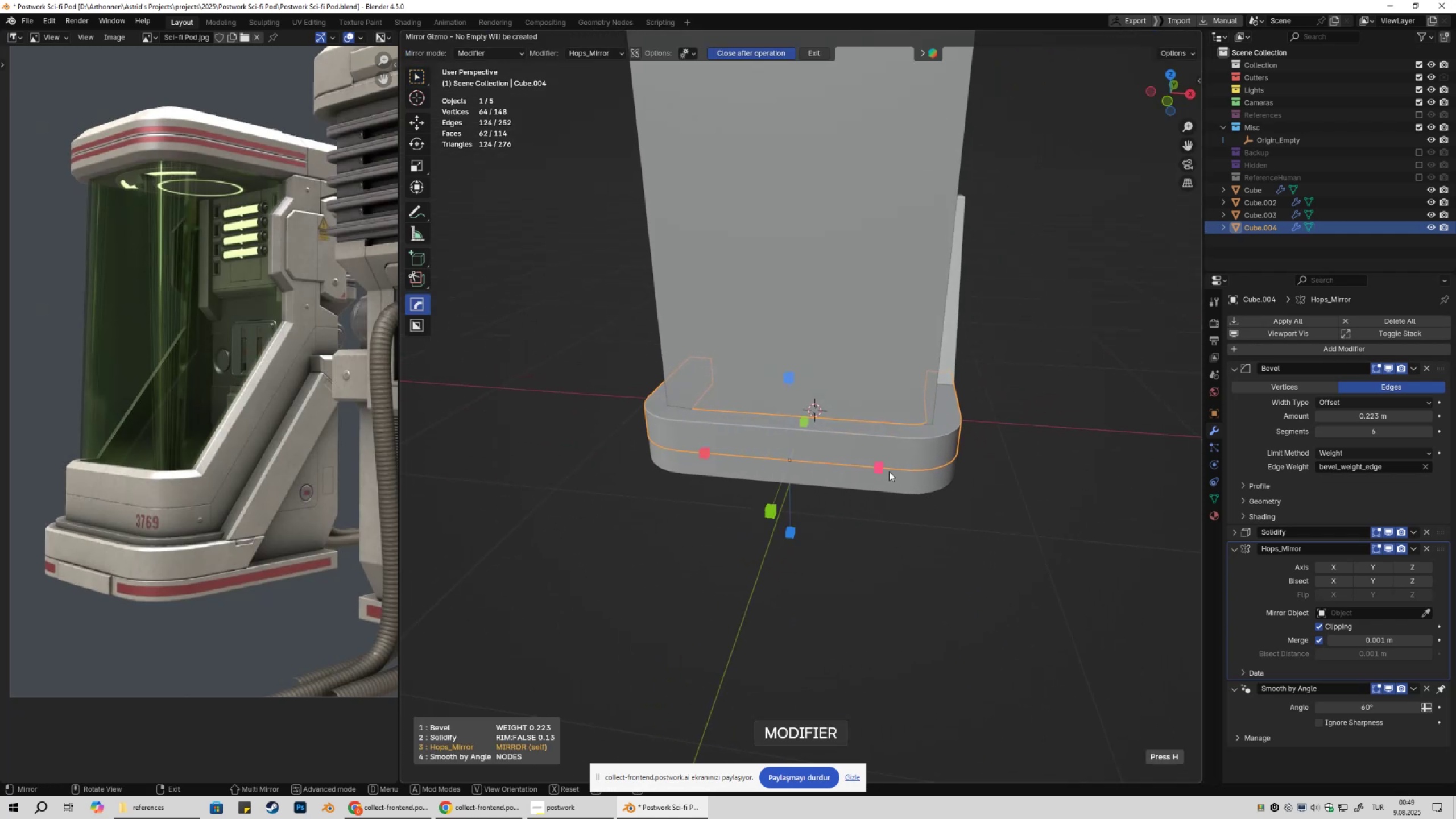 
left_click([883, 470])
 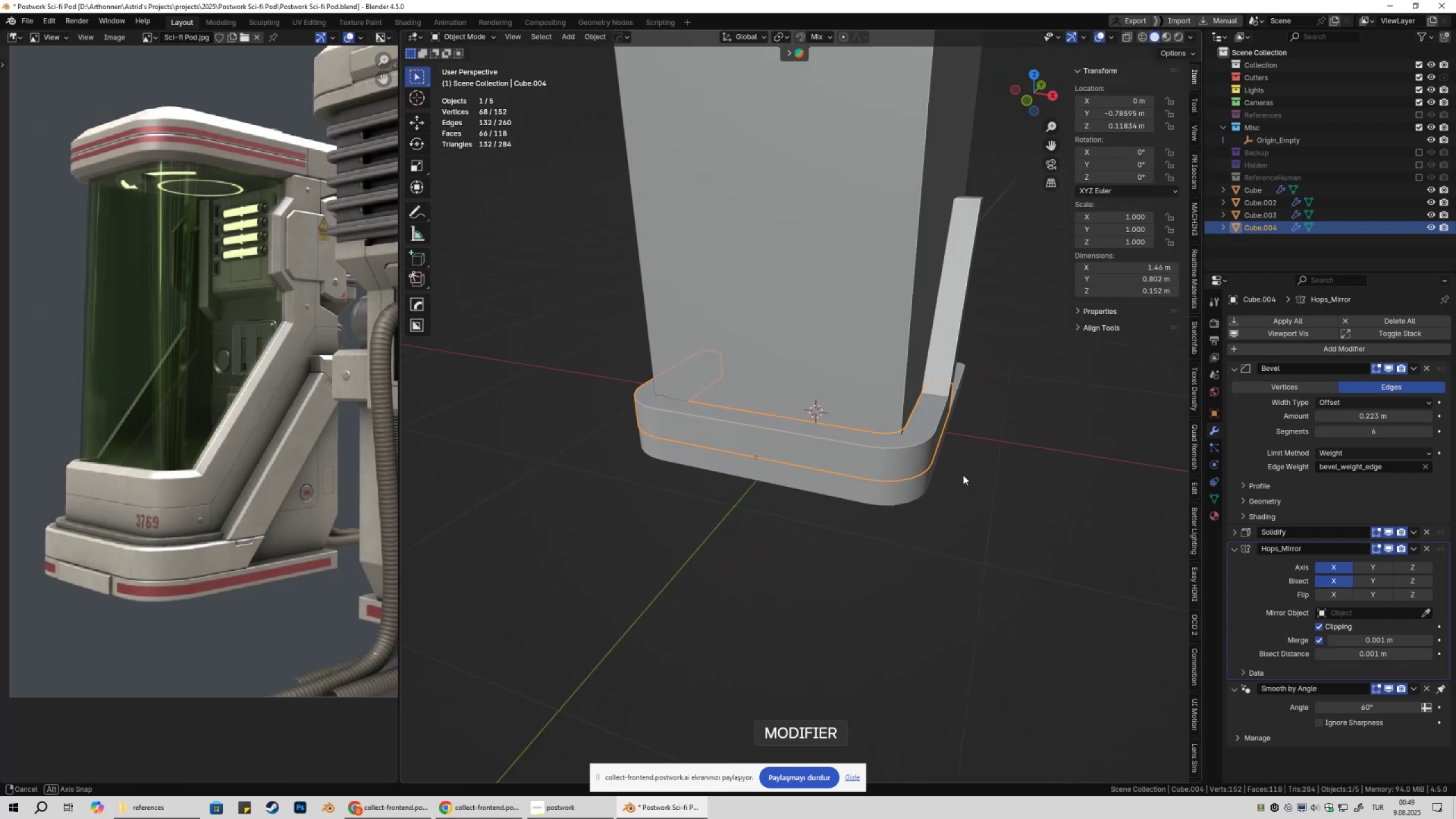 
key(Tab)
type(1zgz)
key(Escape)
 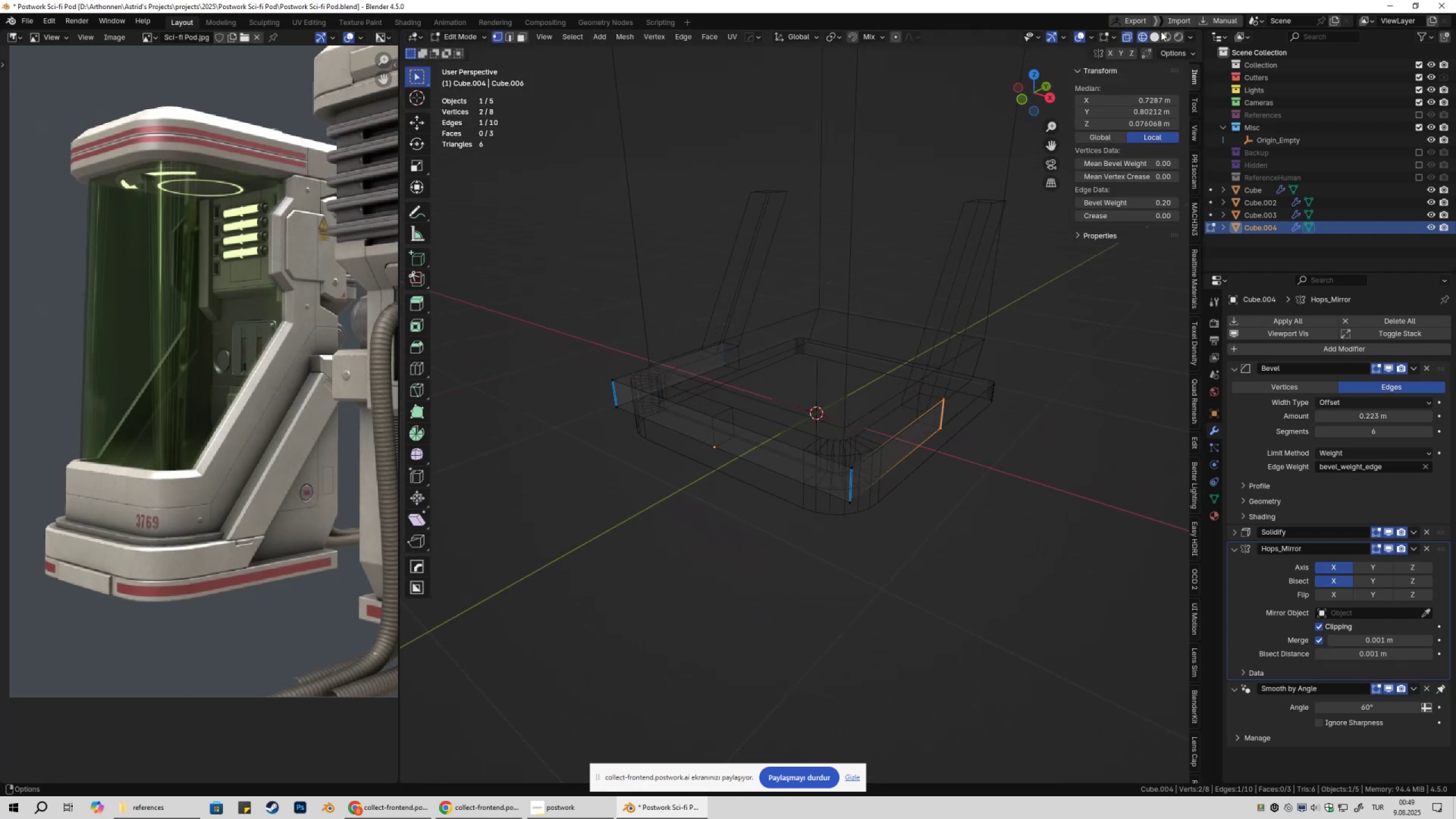 
left_click_drag(start_coordinate=[891, 374], to_coordinate=[988, 471])
 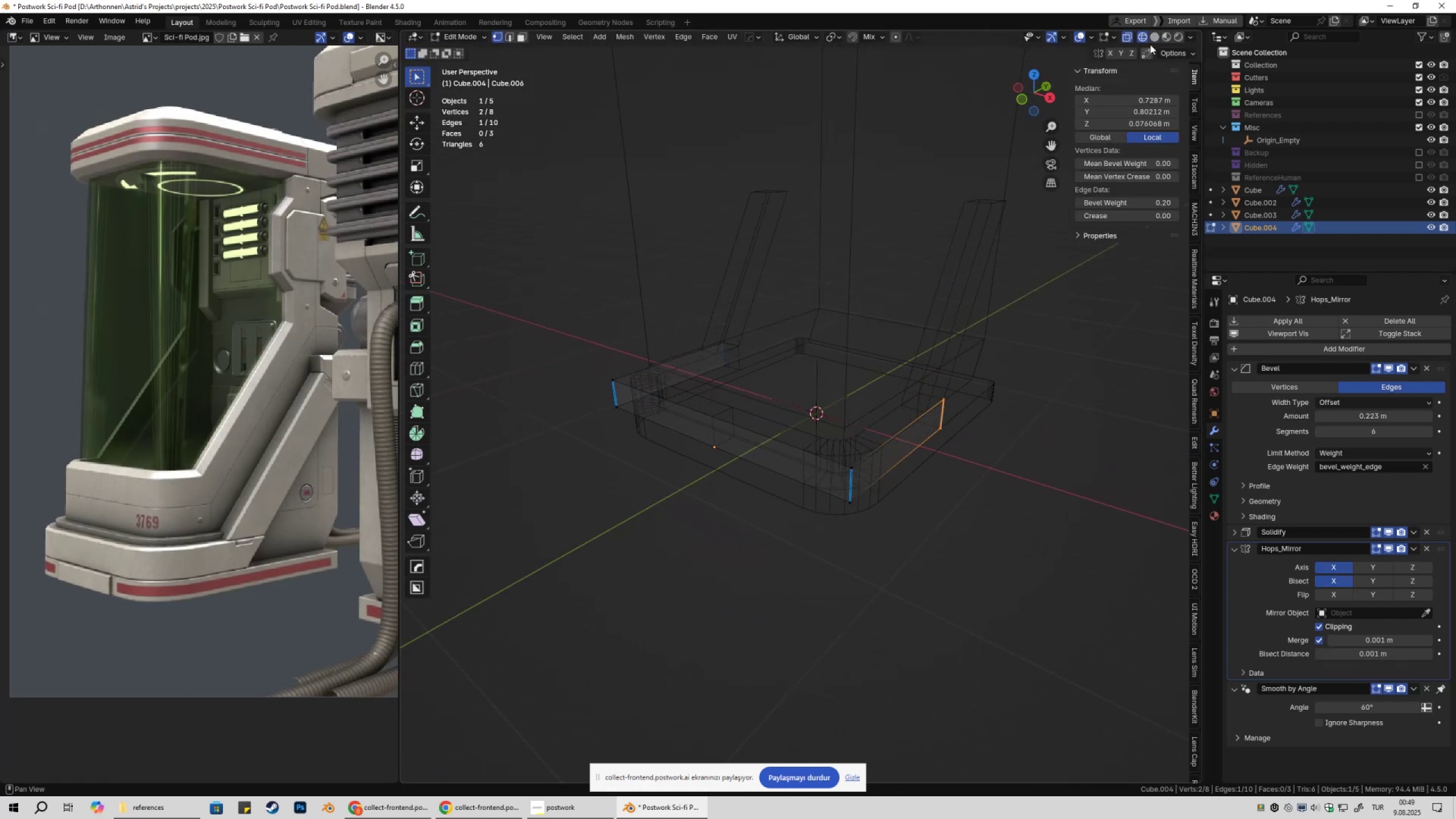 
left_click([1155, 36])
 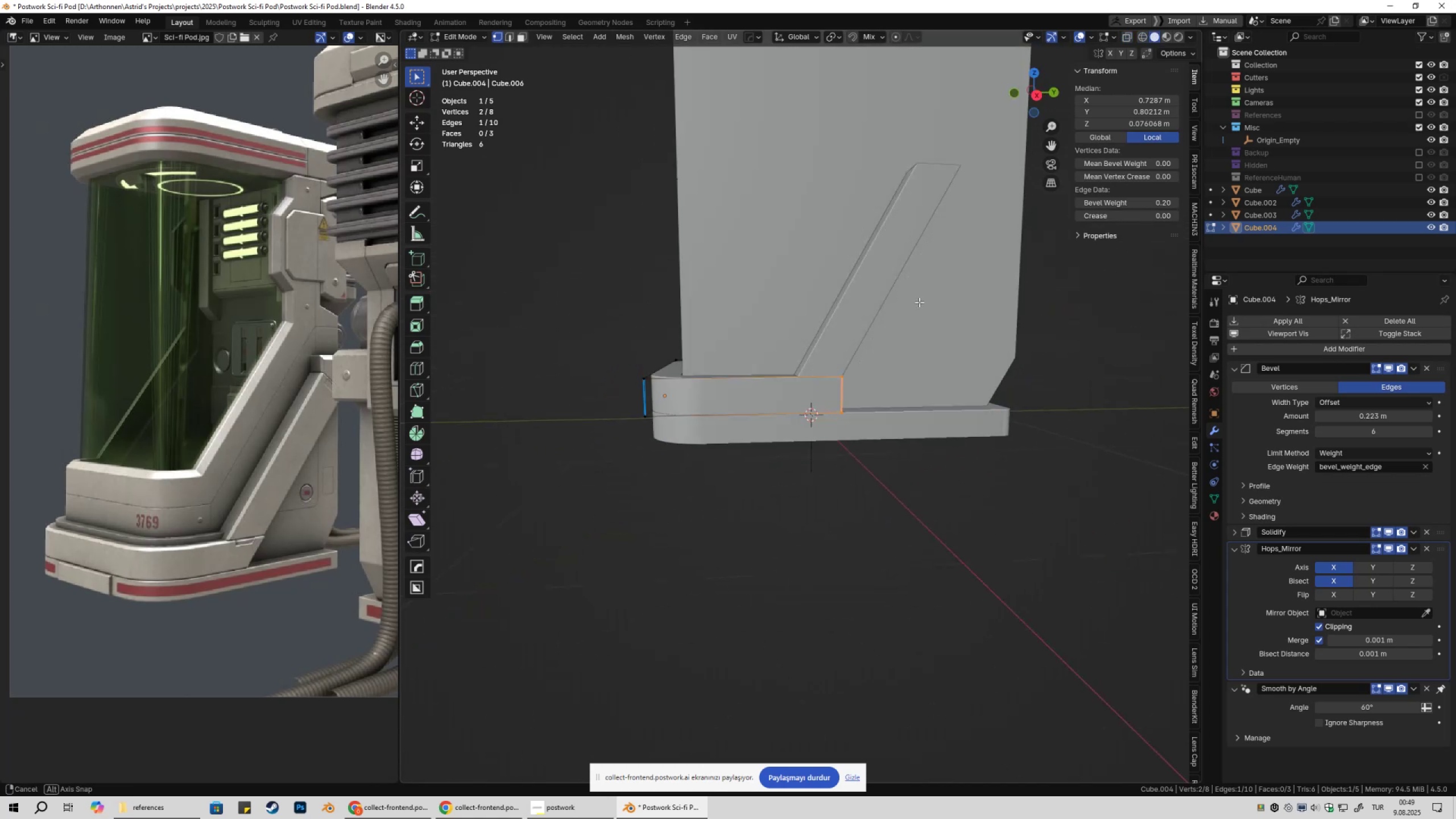 
scroll: coordinate [851, 407], scroll_direction: up, amount: 3.0
 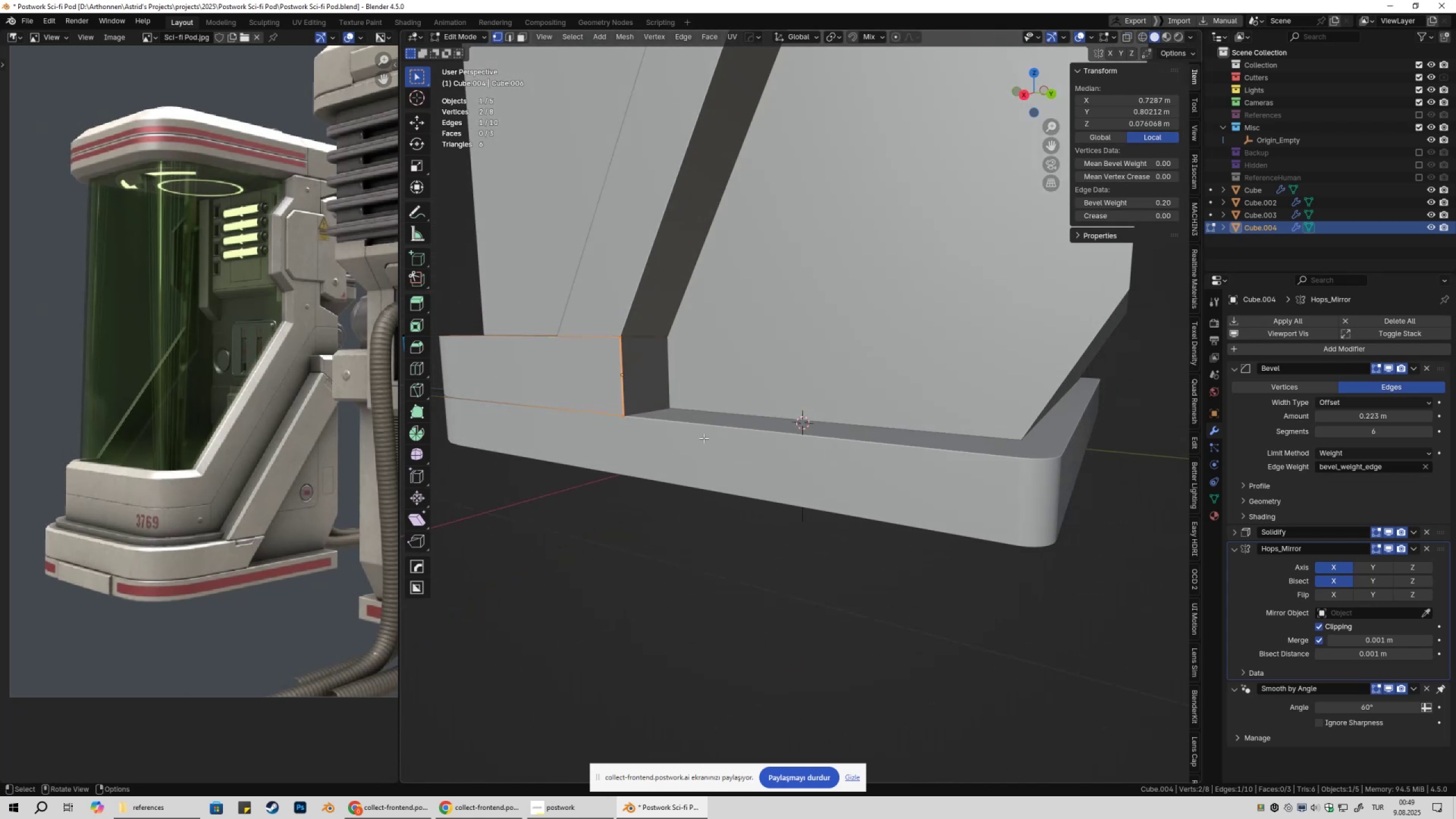 
key(1)
 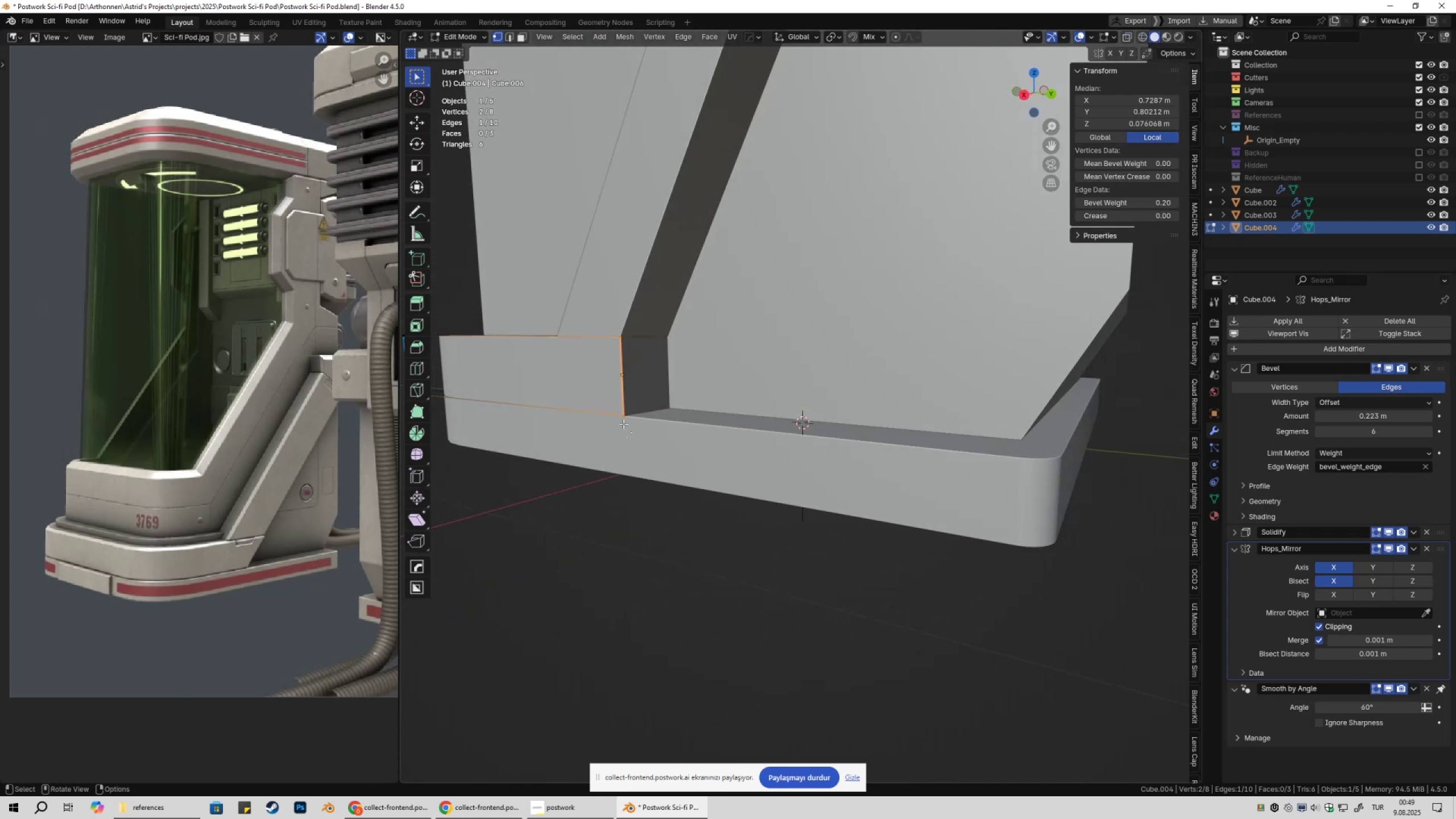 
left_click([623, 424])
 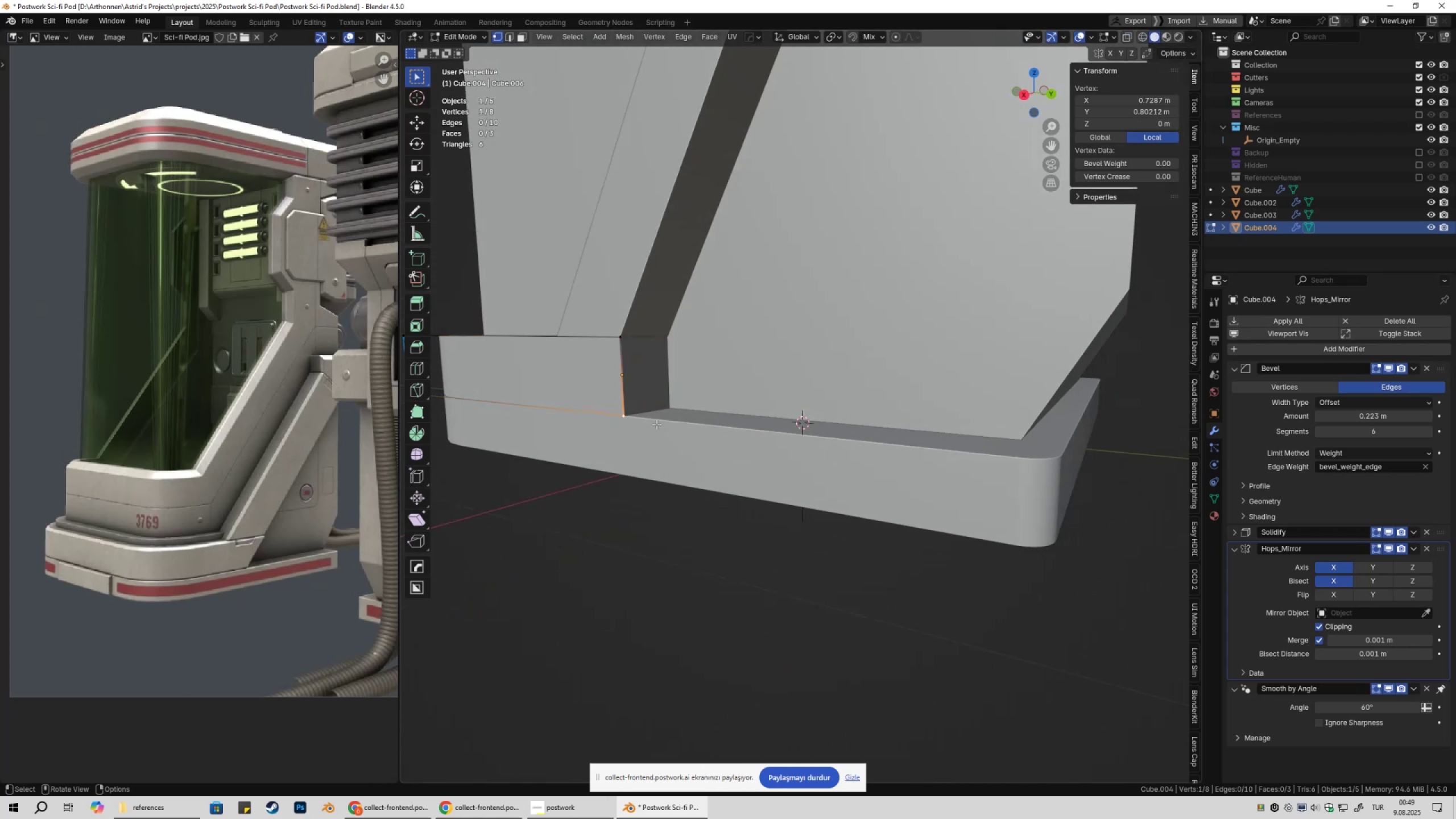 
hold_key(key=ShiftLeft, duration=0.34)
 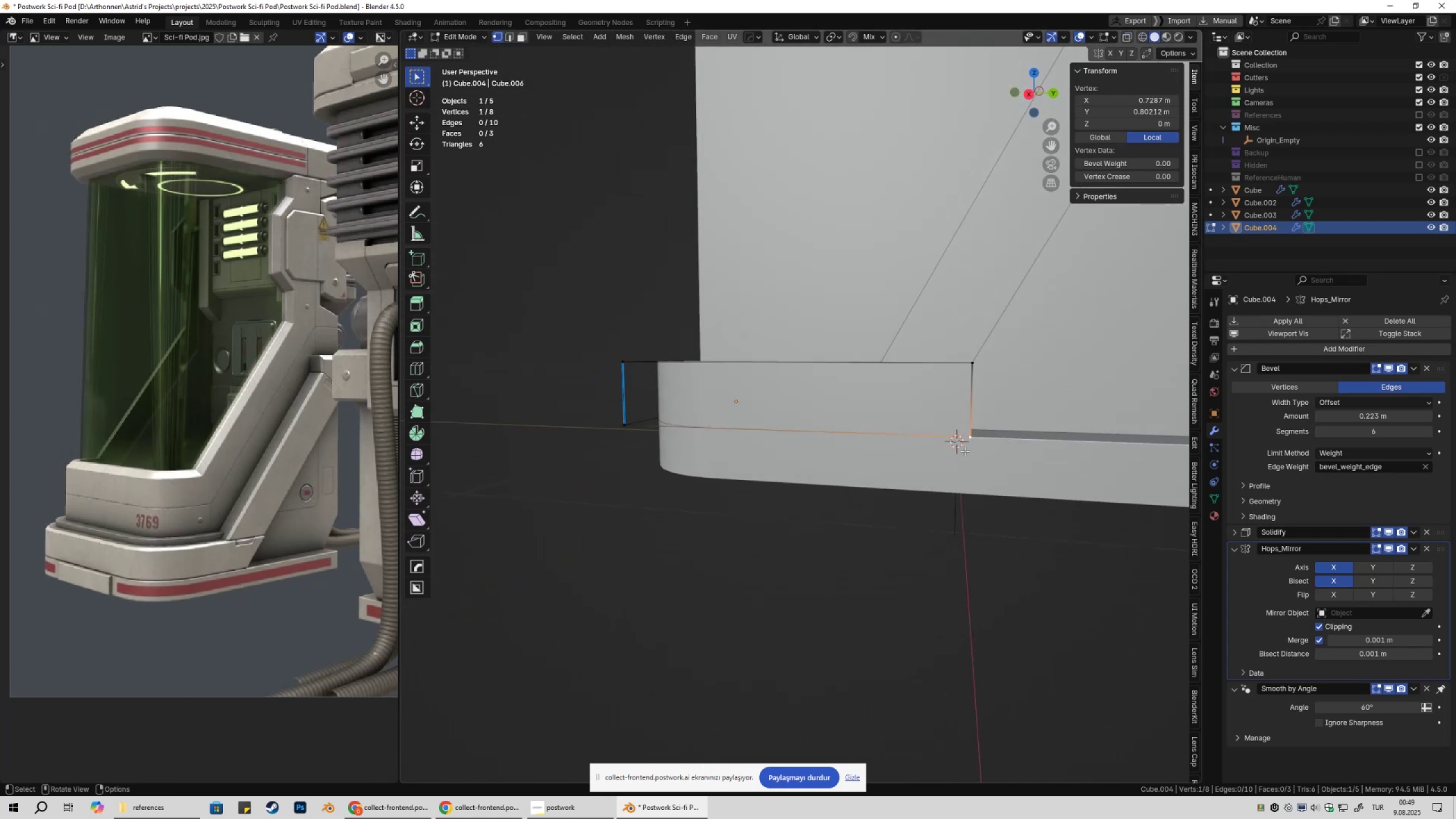 
type(gy)
 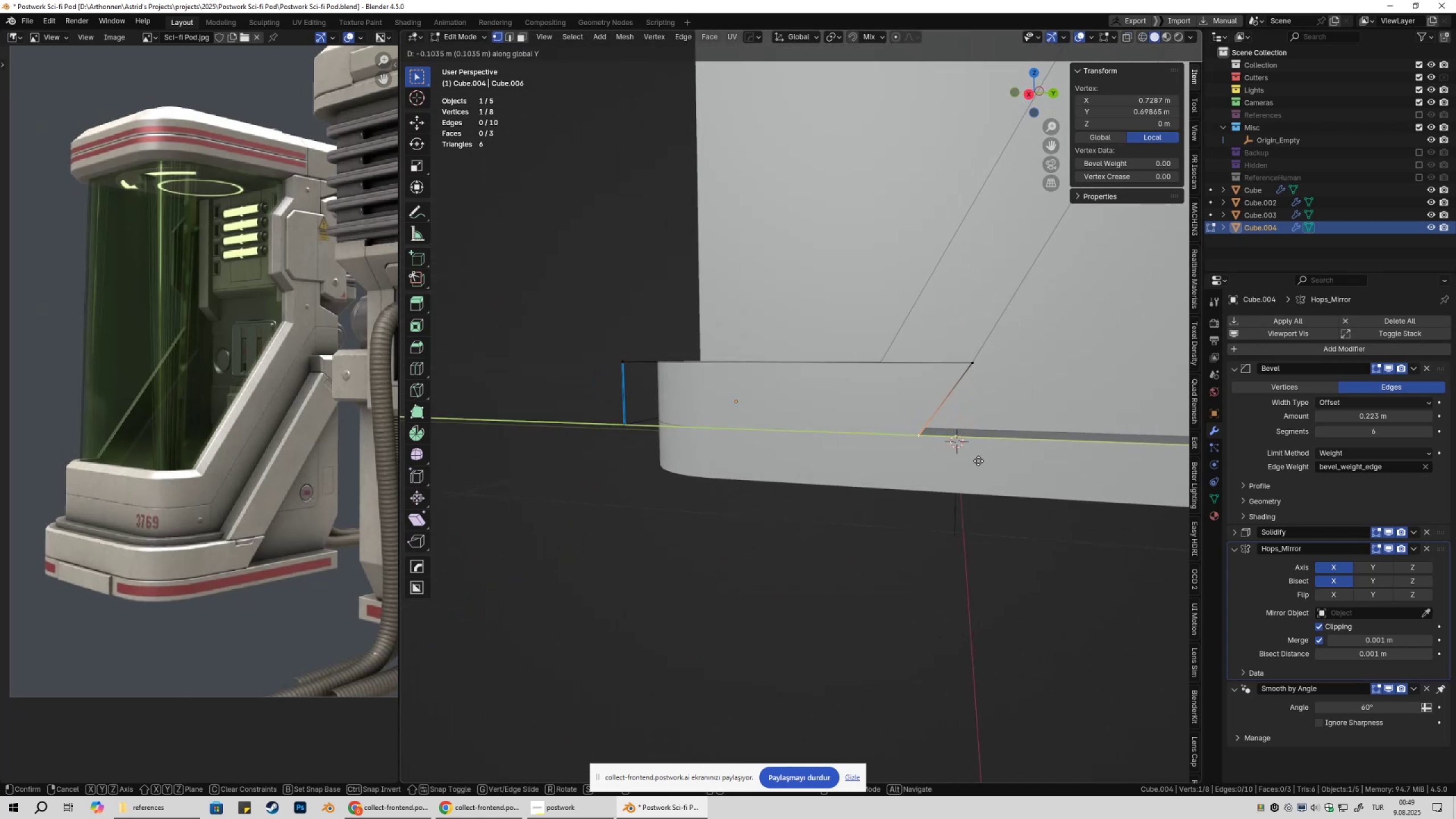 
left_click([981, 461])
 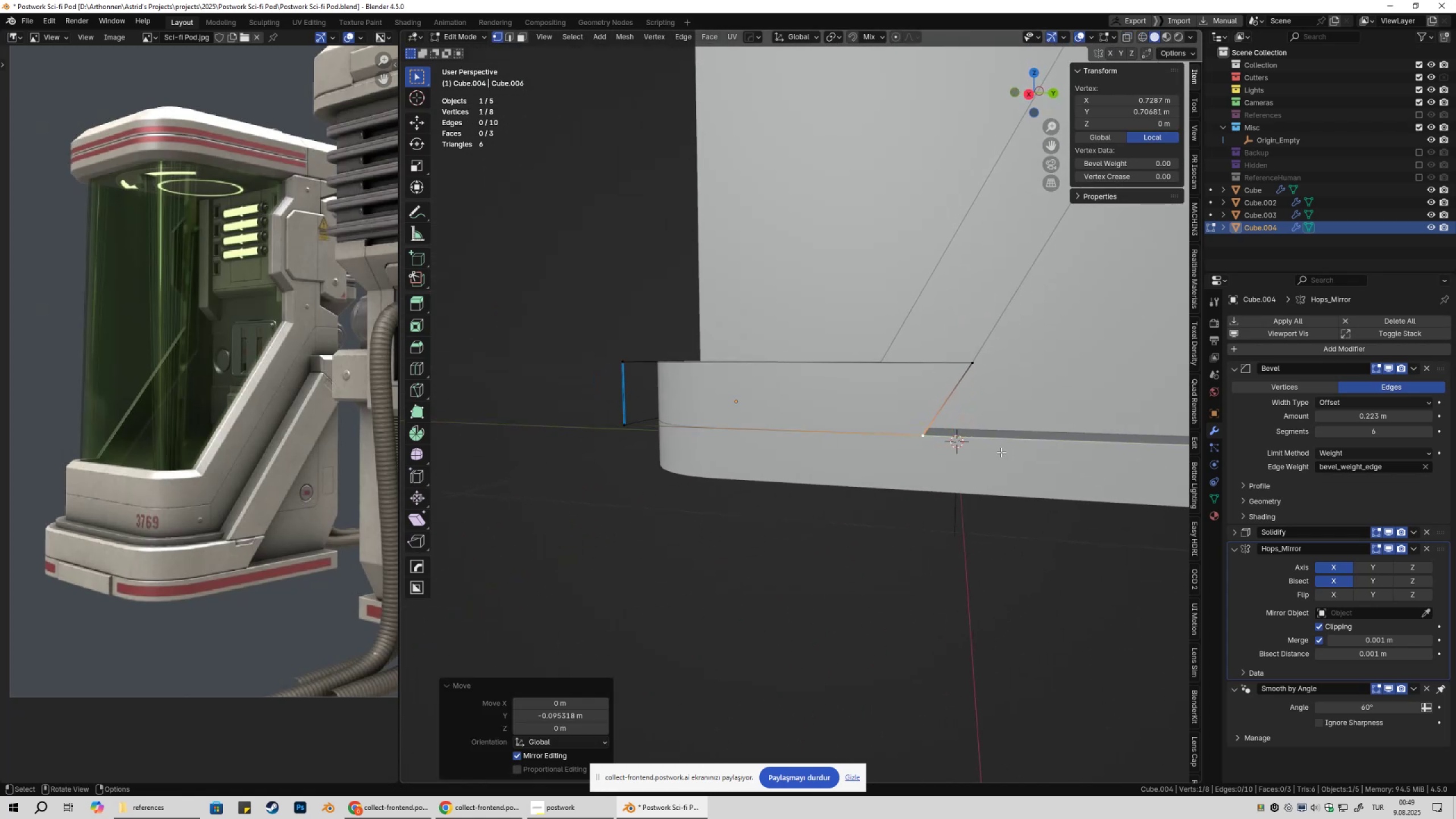 
type(3gy)
 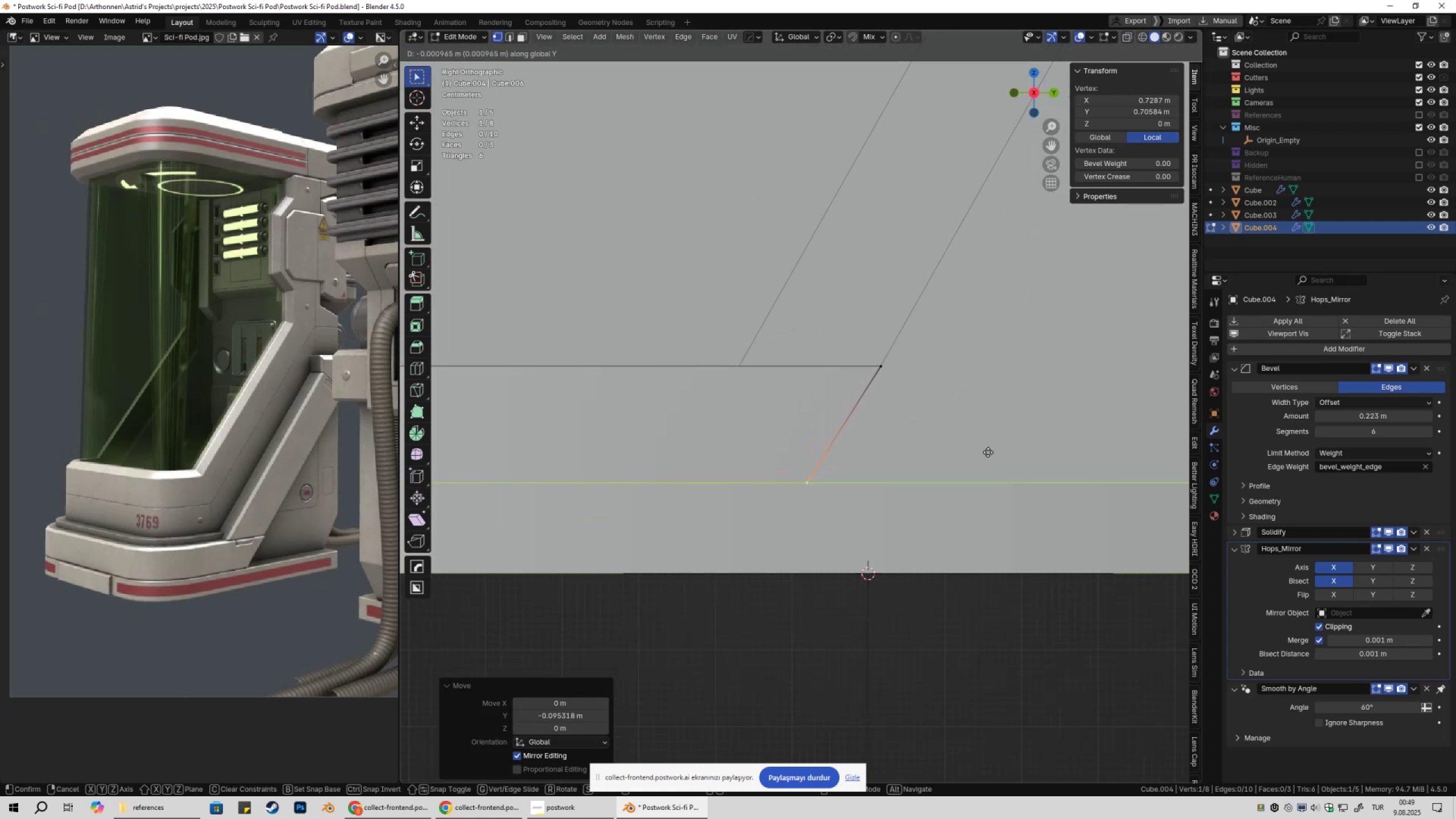 
scroll: coordinate [944, 466], scroll_direction: up, amount: 5.0
 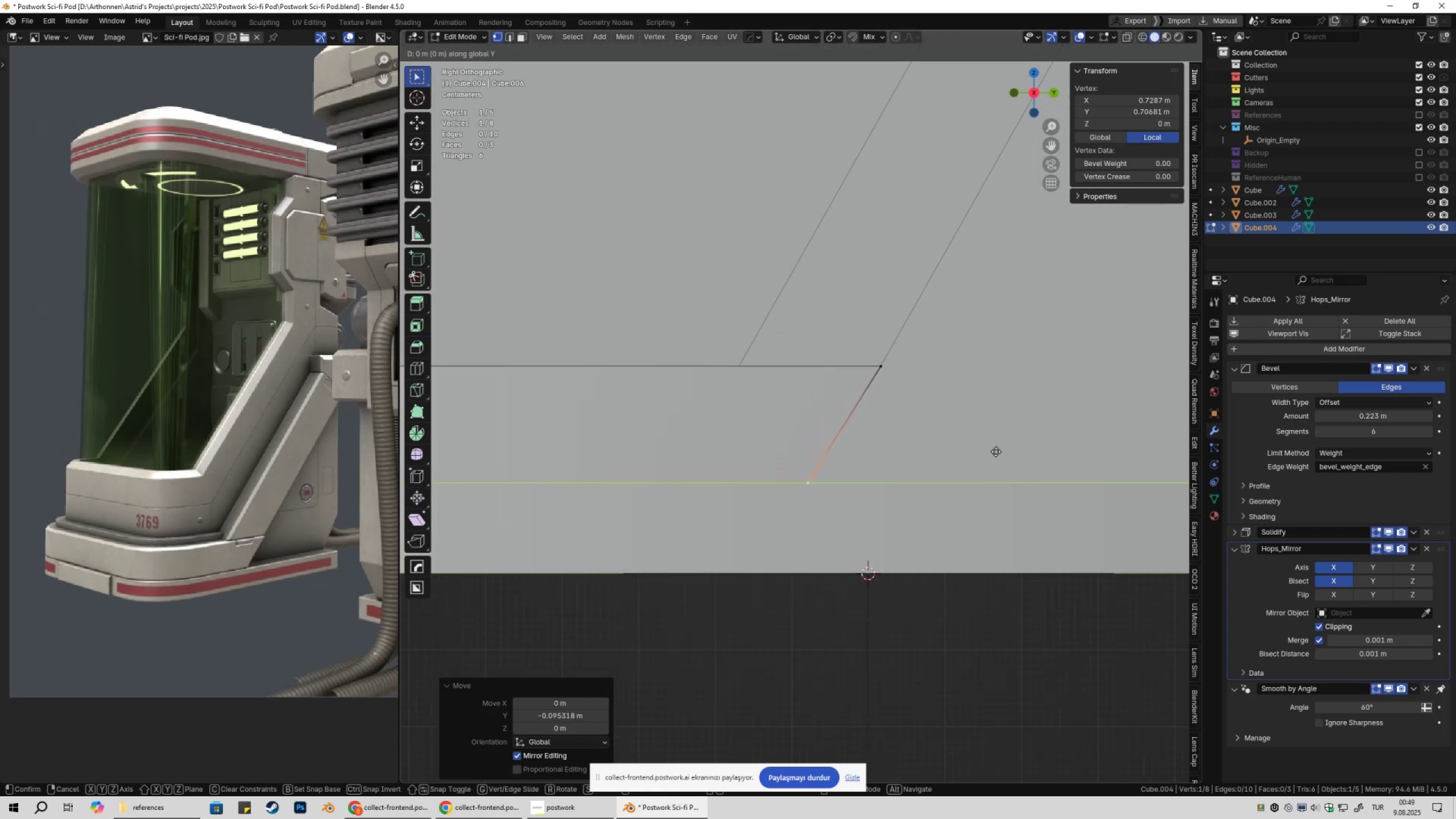 
hold_key(key=ShiftLeft, duration=1.49)
left_click([1014, 455])
 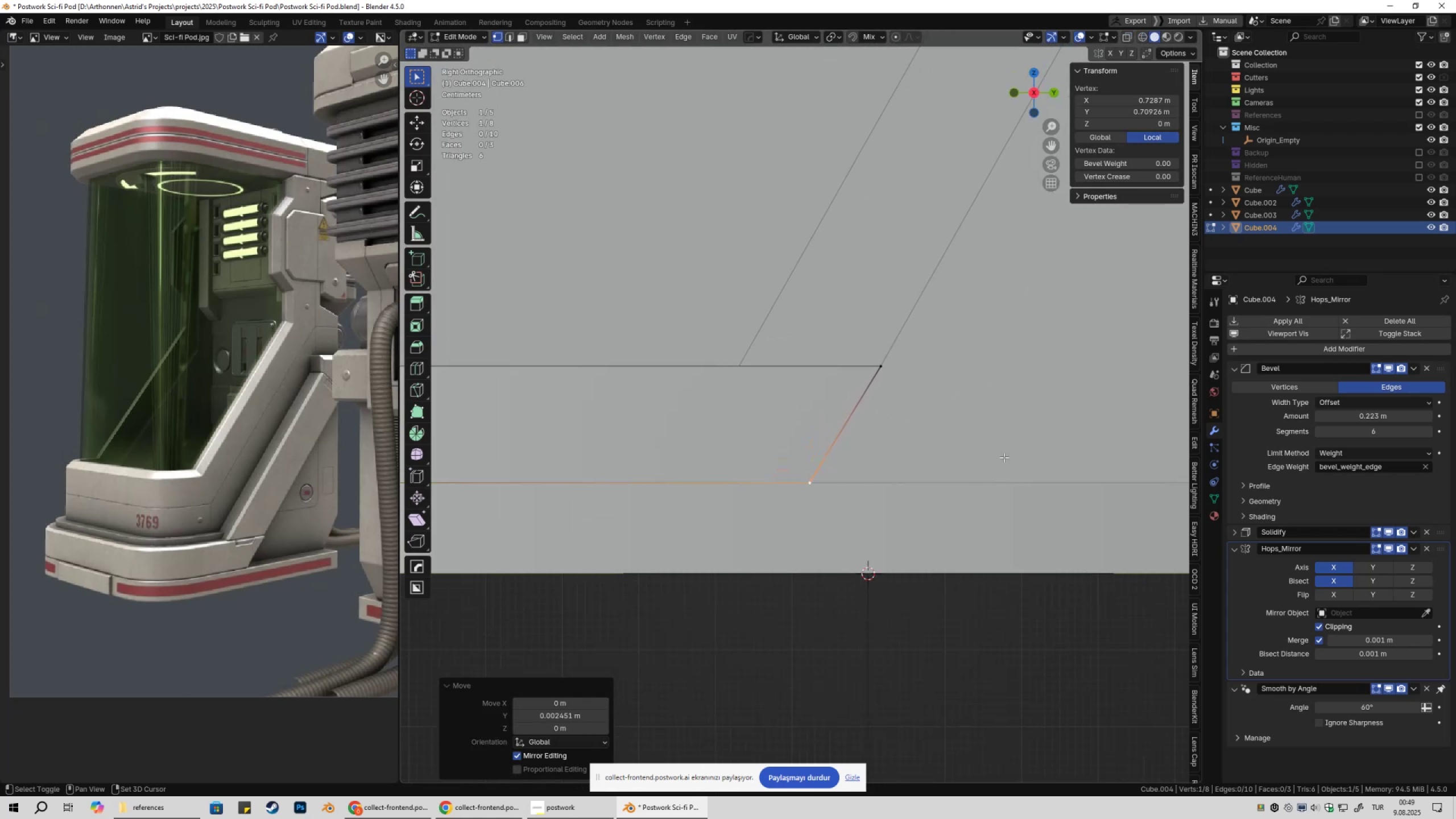 
scroll: coordinate [973, 494], scroll_direction: down, amount: 7.0
 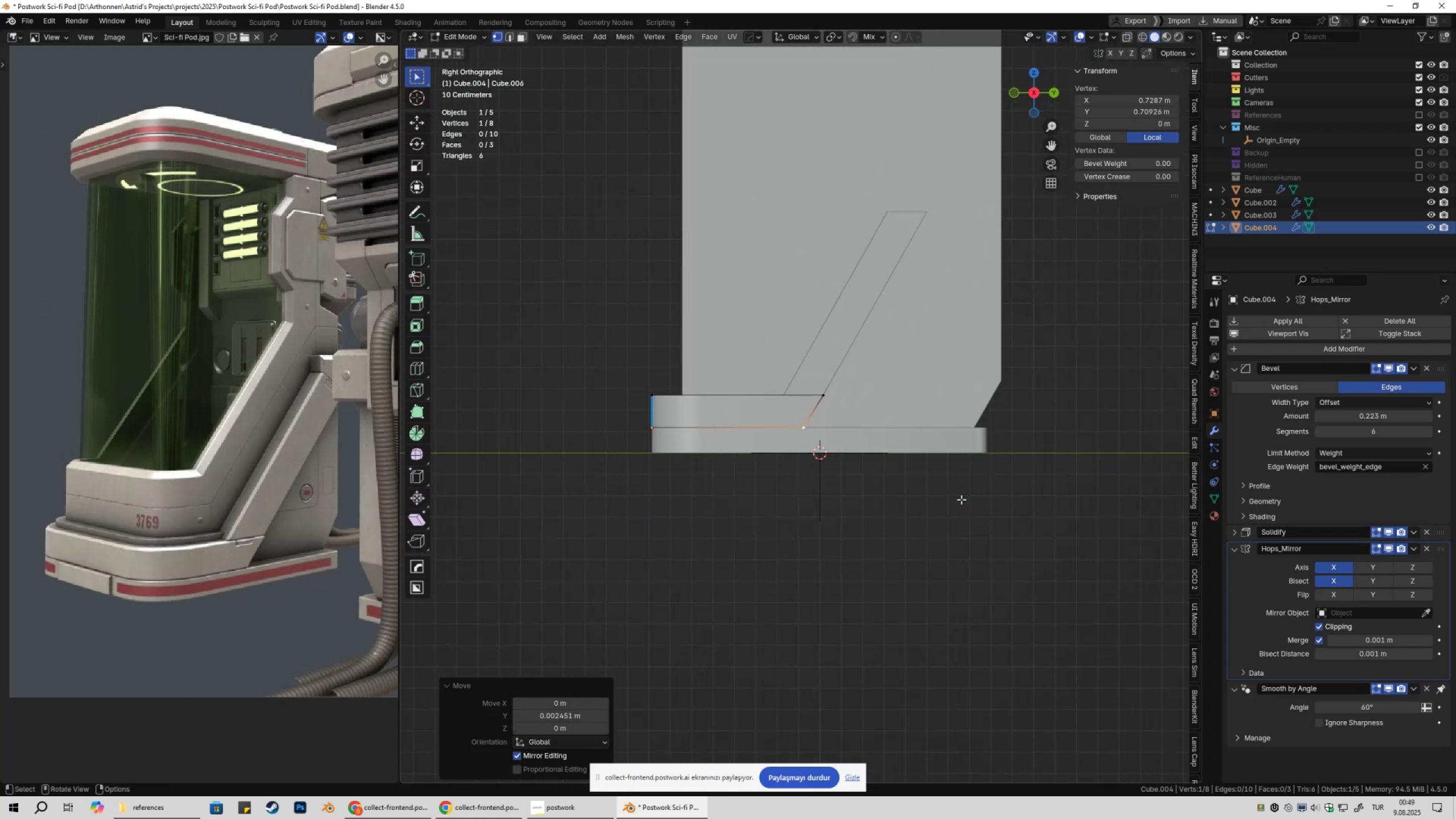 
key(Tab)
 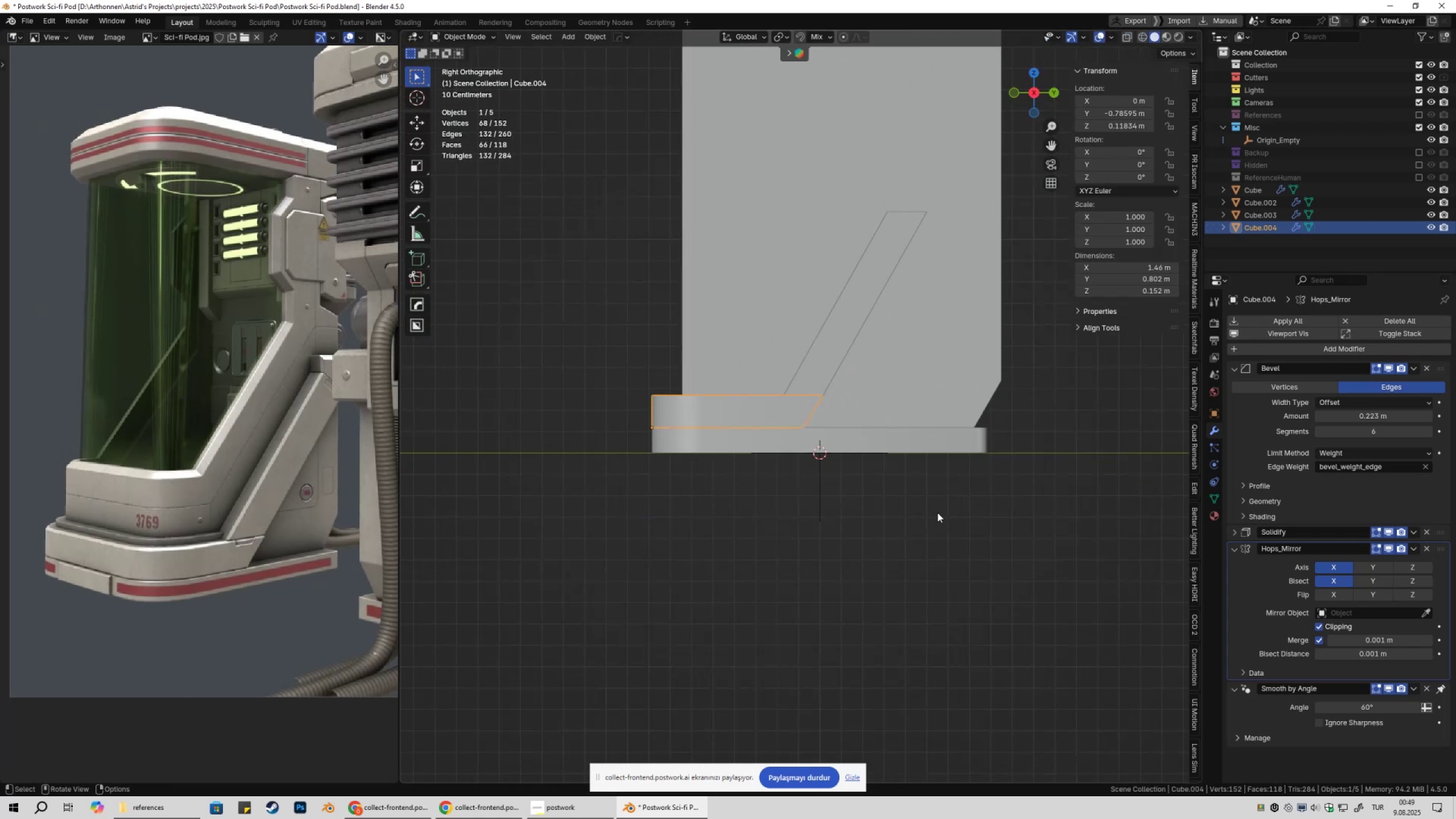 
left_click([937, 512])
 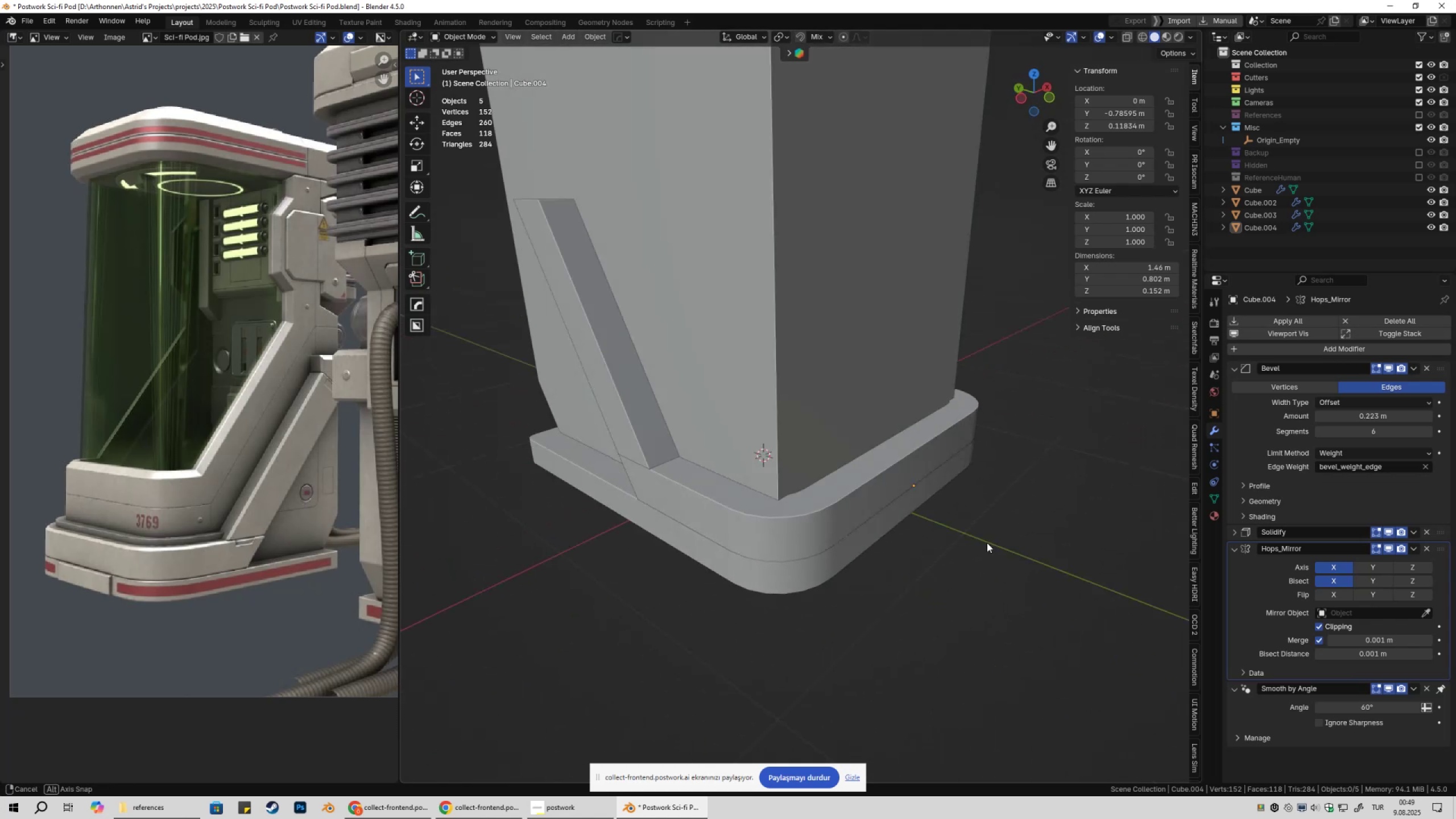 
double_click([1030, 523])
 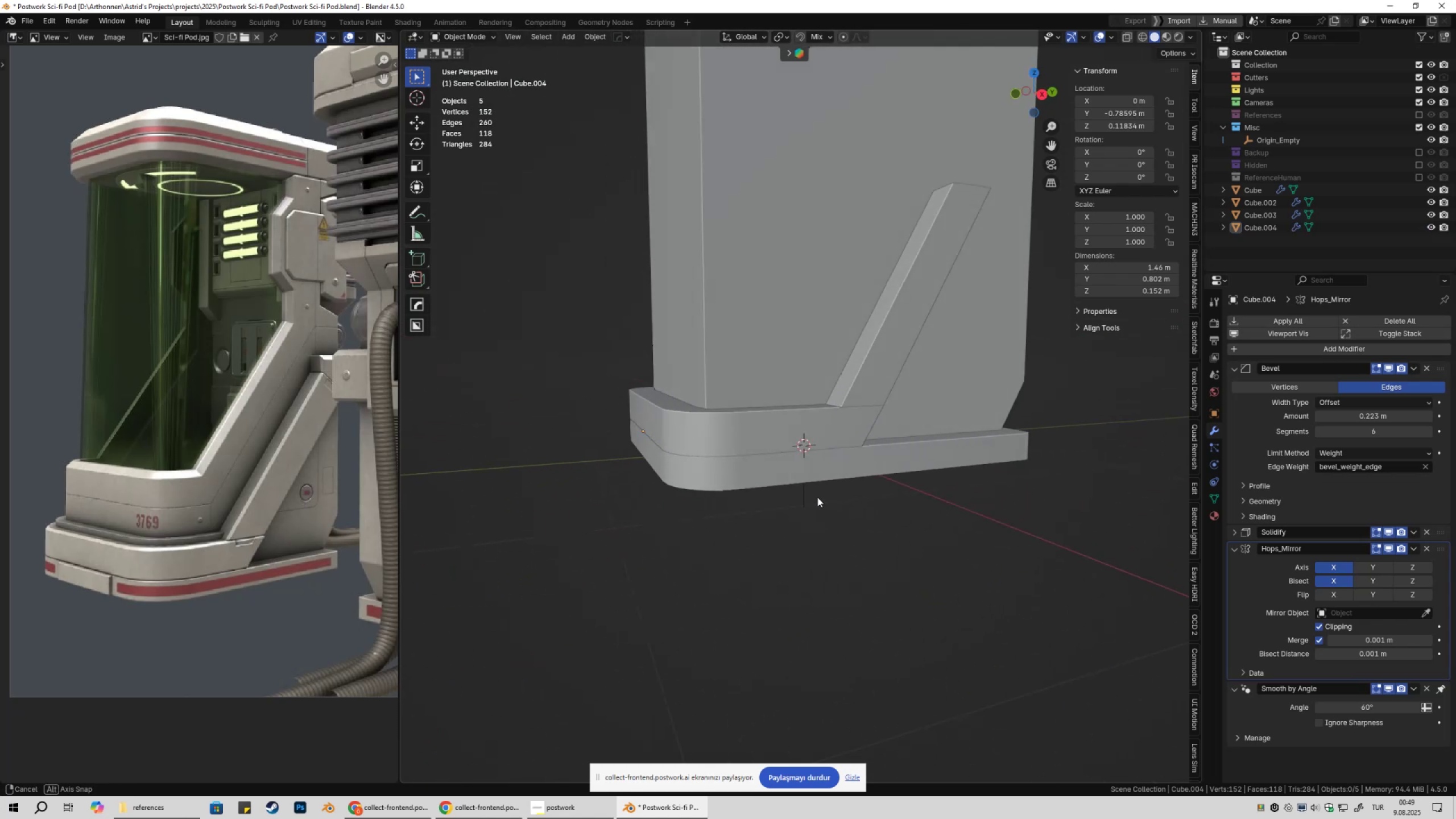 
scroll: coordinate [793, 499], scroll_direction: down, amount: 3.0
 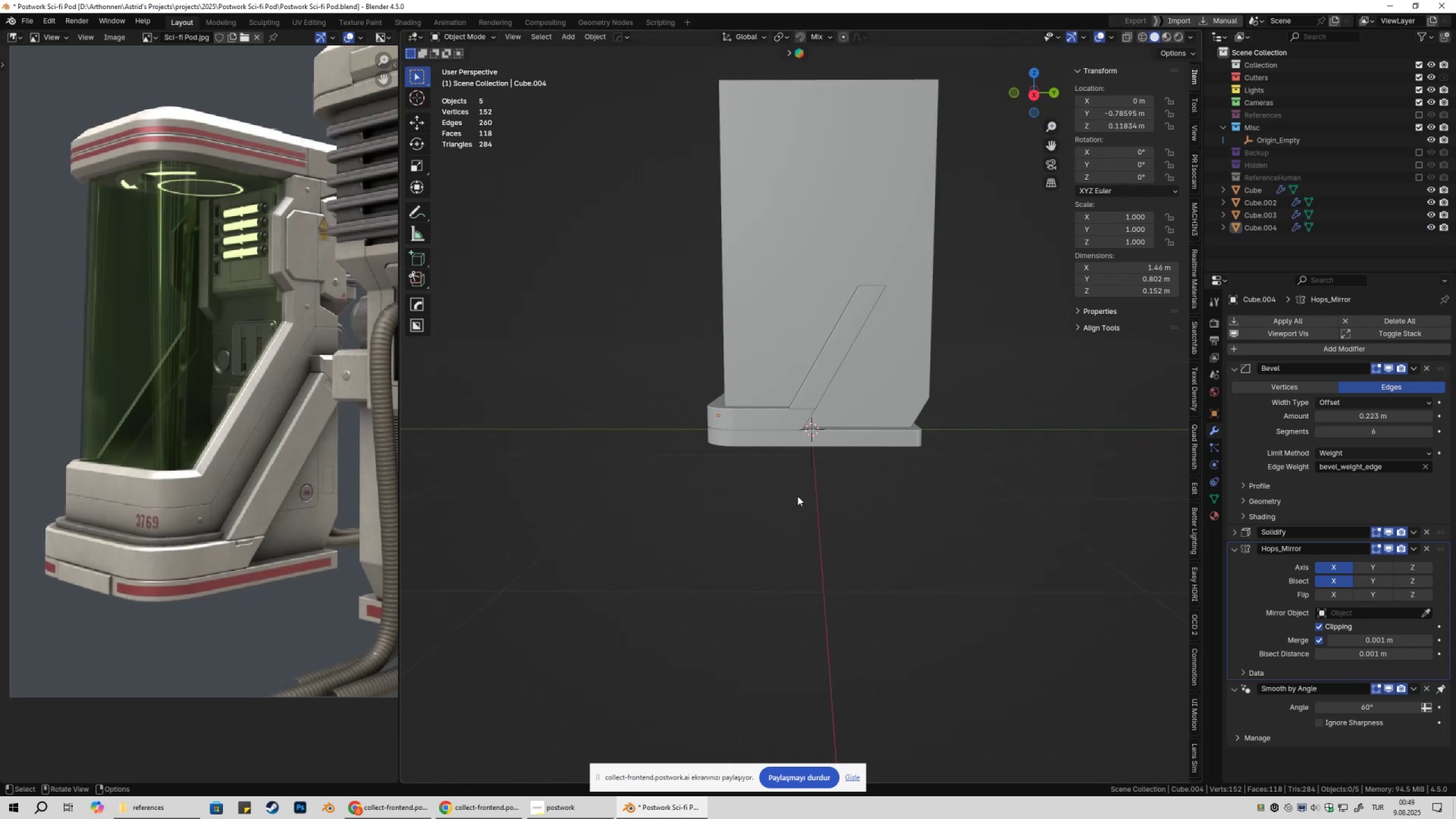 
key(Control+ControlLeft)
 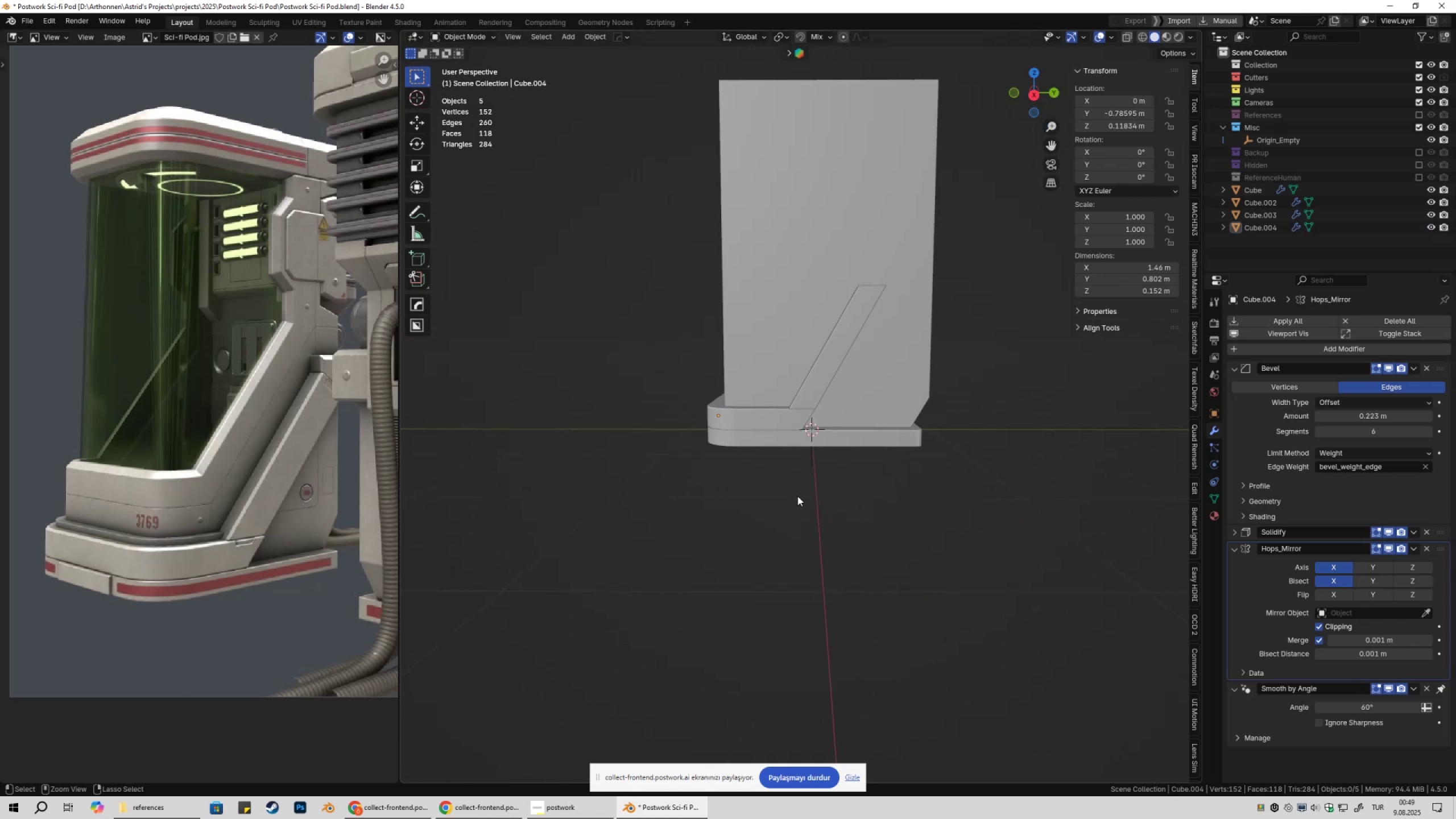 
key(Control+S)
 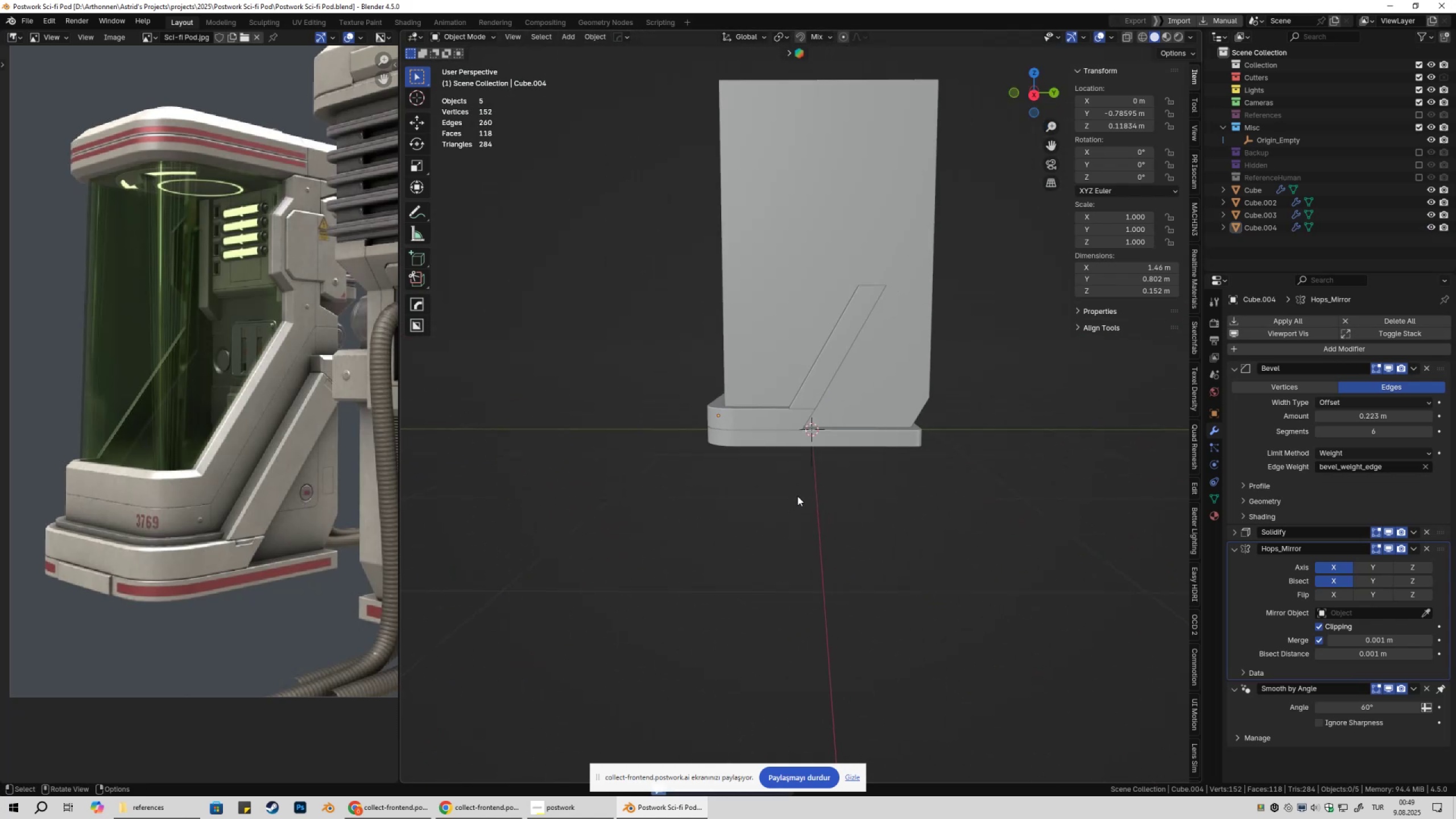 
key(Shift+ShiftLeft)
 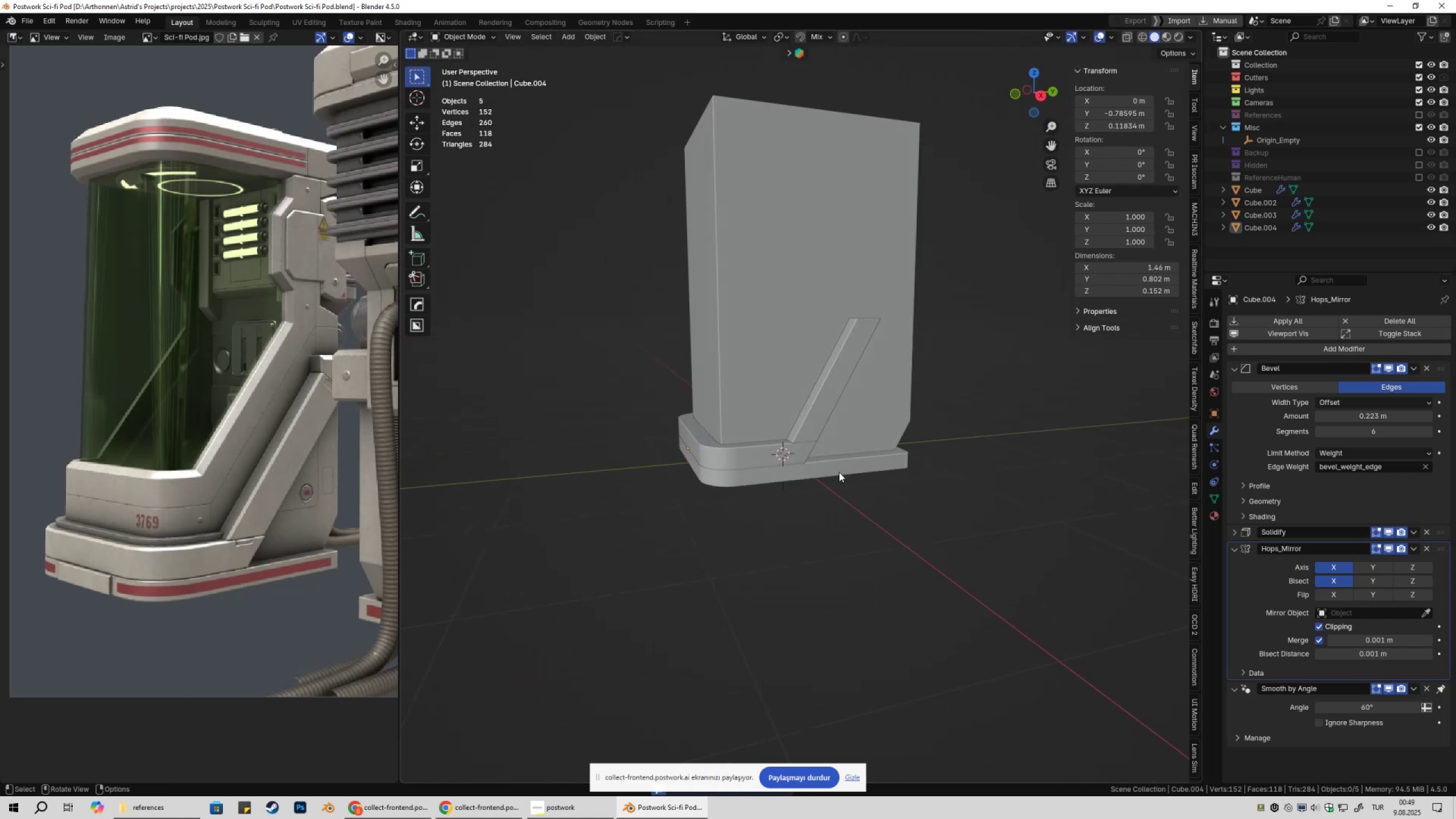 
wait(6.03)
 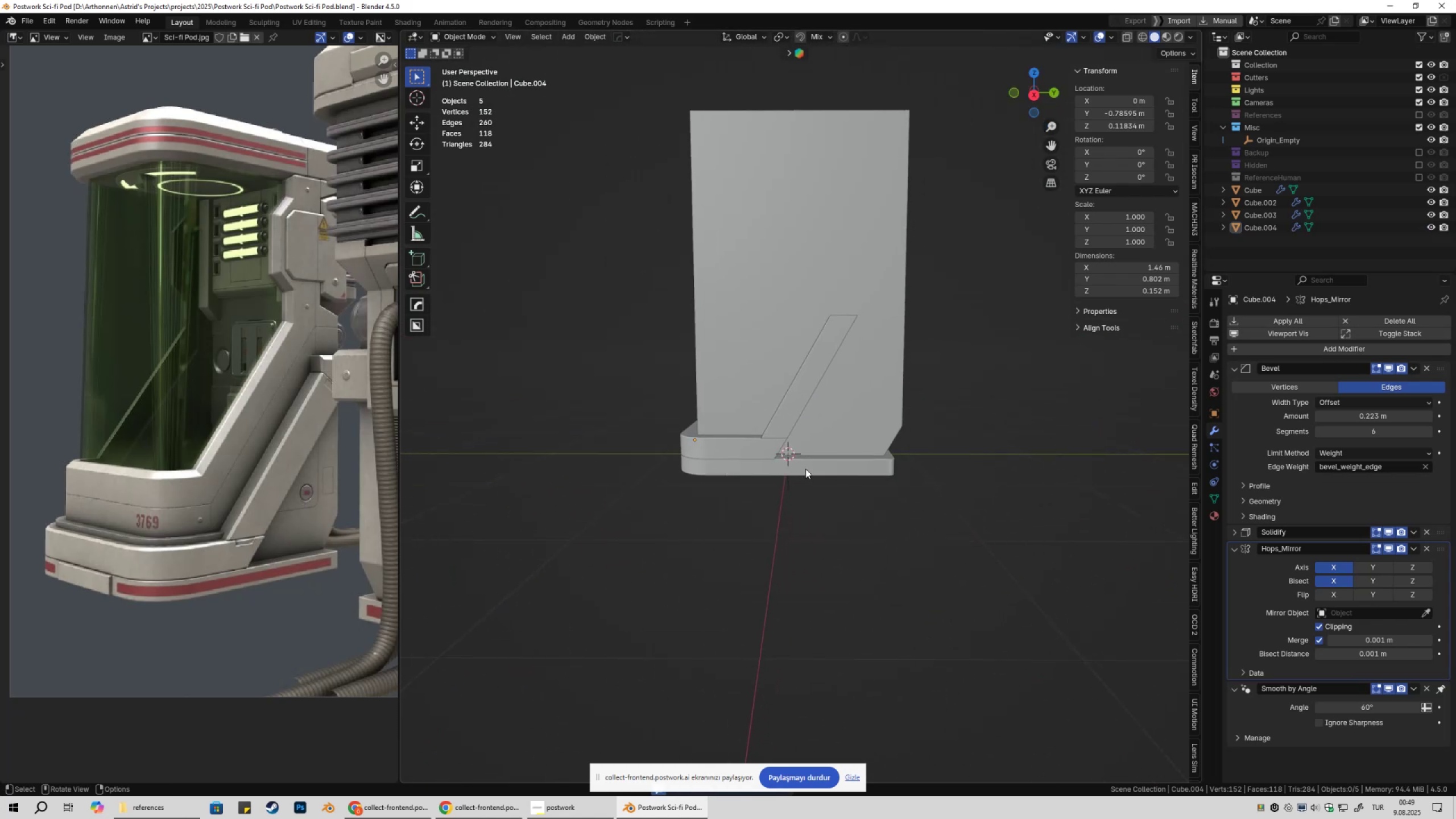 
left_click([828, 419])
 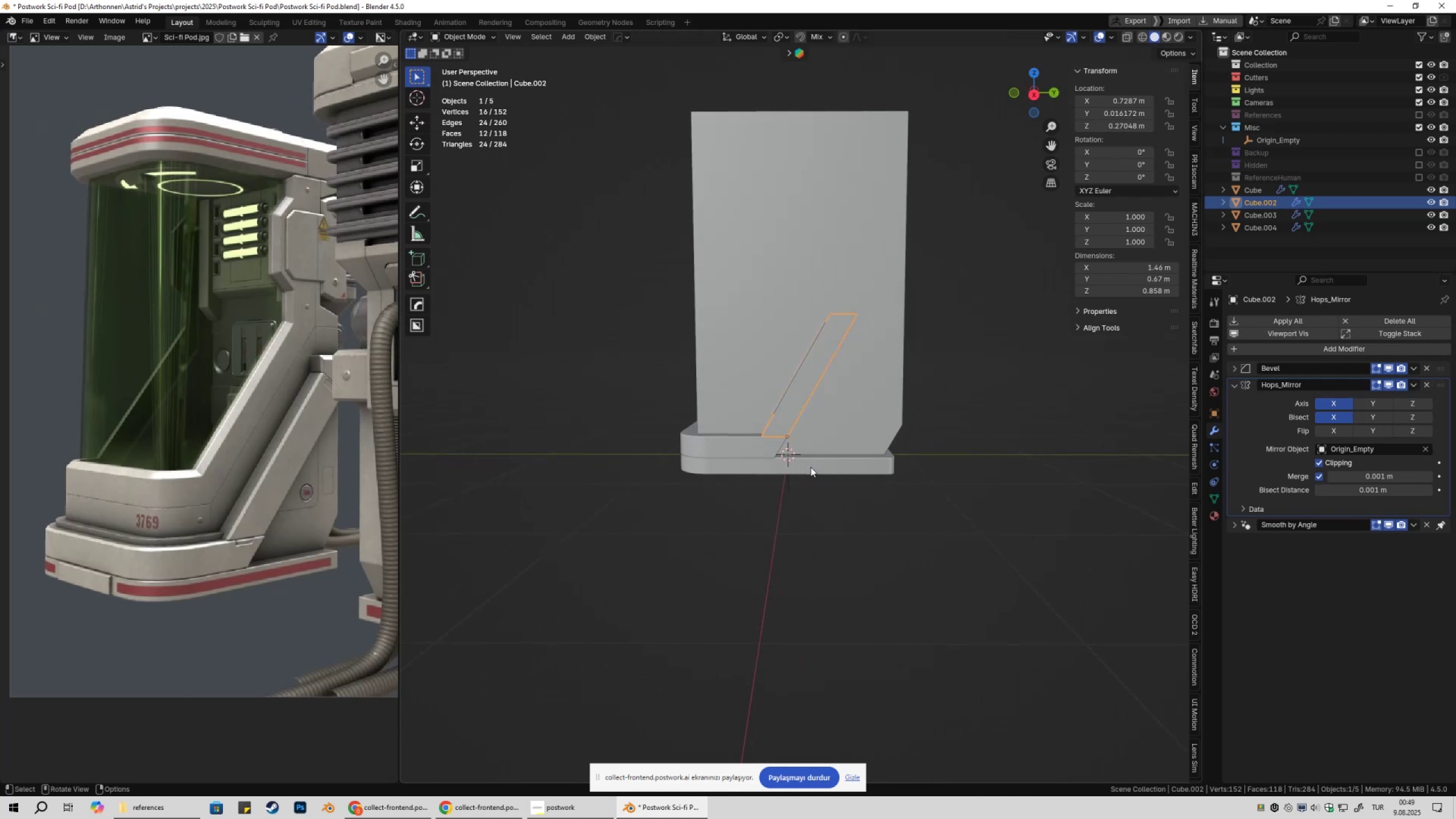 
wait(5.23)
 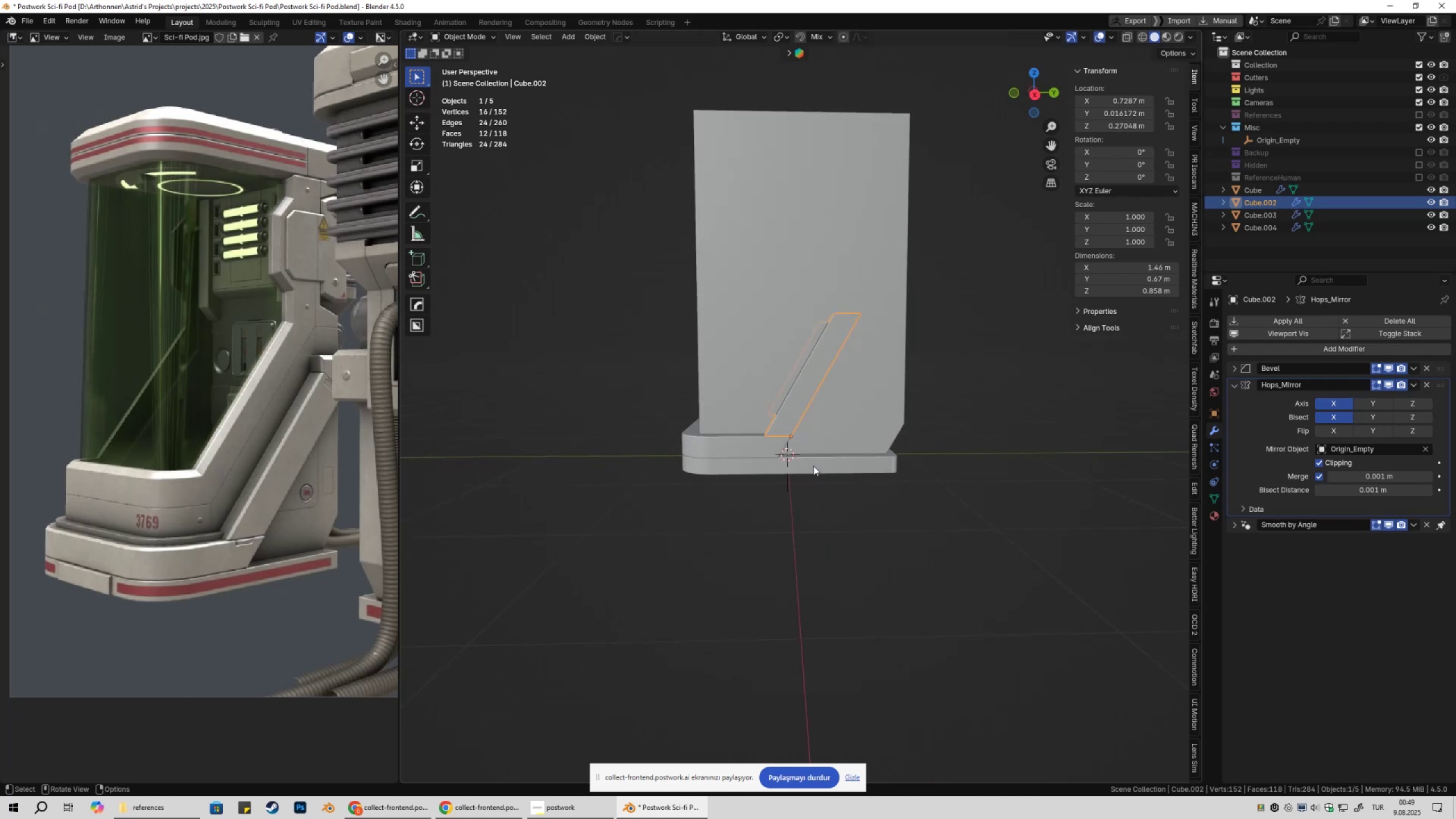 
scroll: coordinate [318, 502], scroll_direction: down, amount: 3.0
 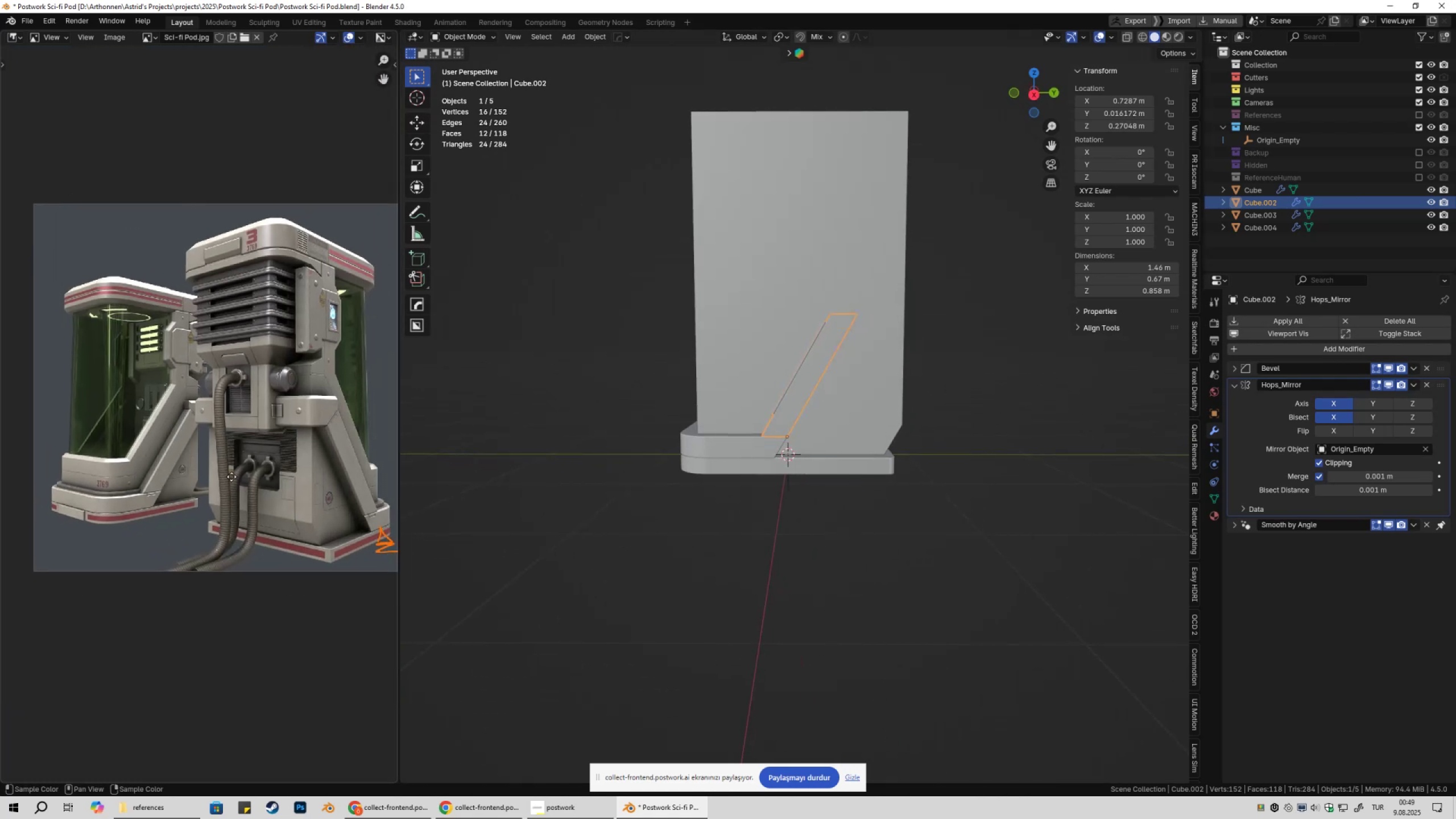 
scroll: coordinate [231, 474], scroll_direction: up, amount: 1.0
 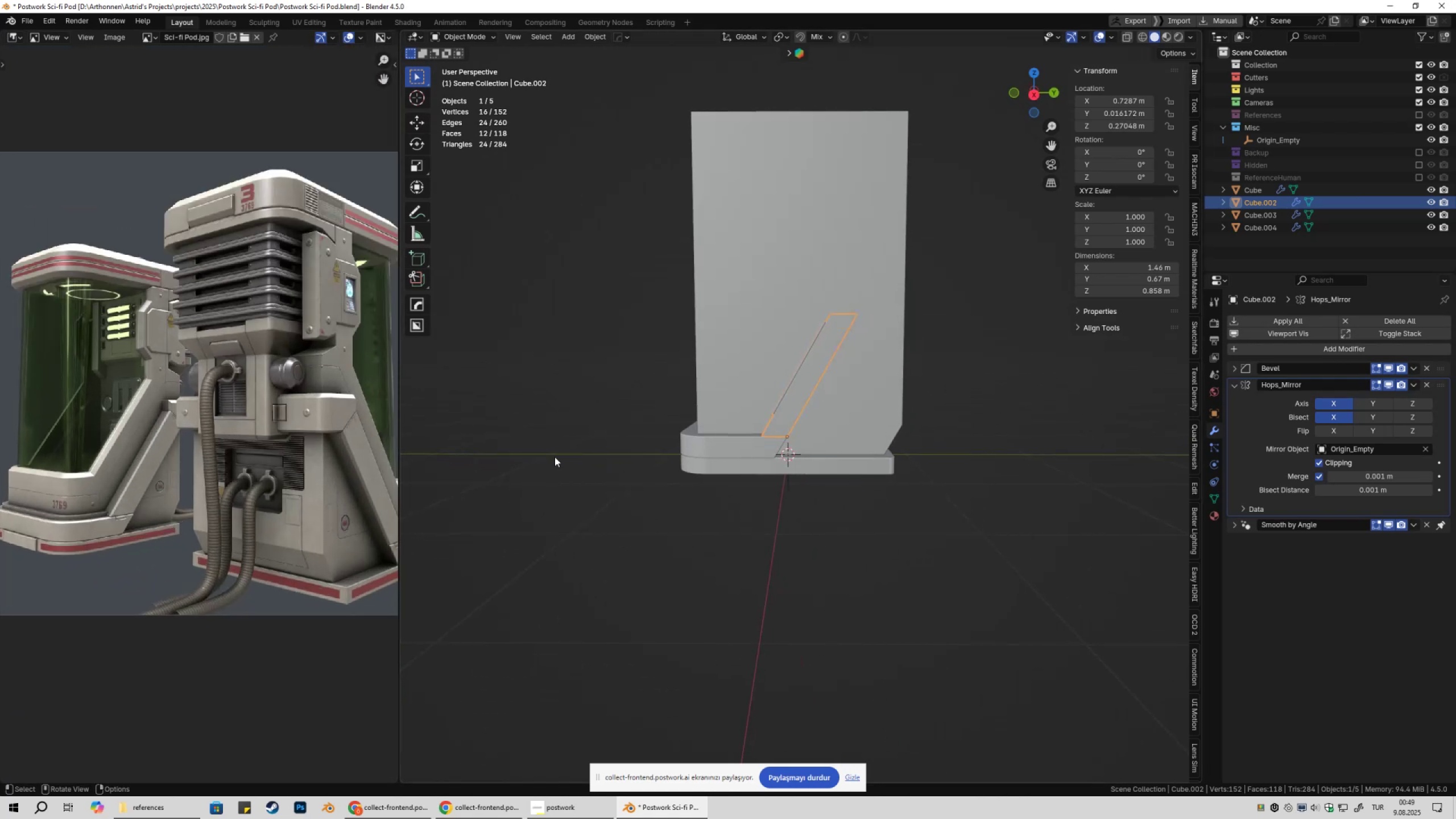 
type(gy)
 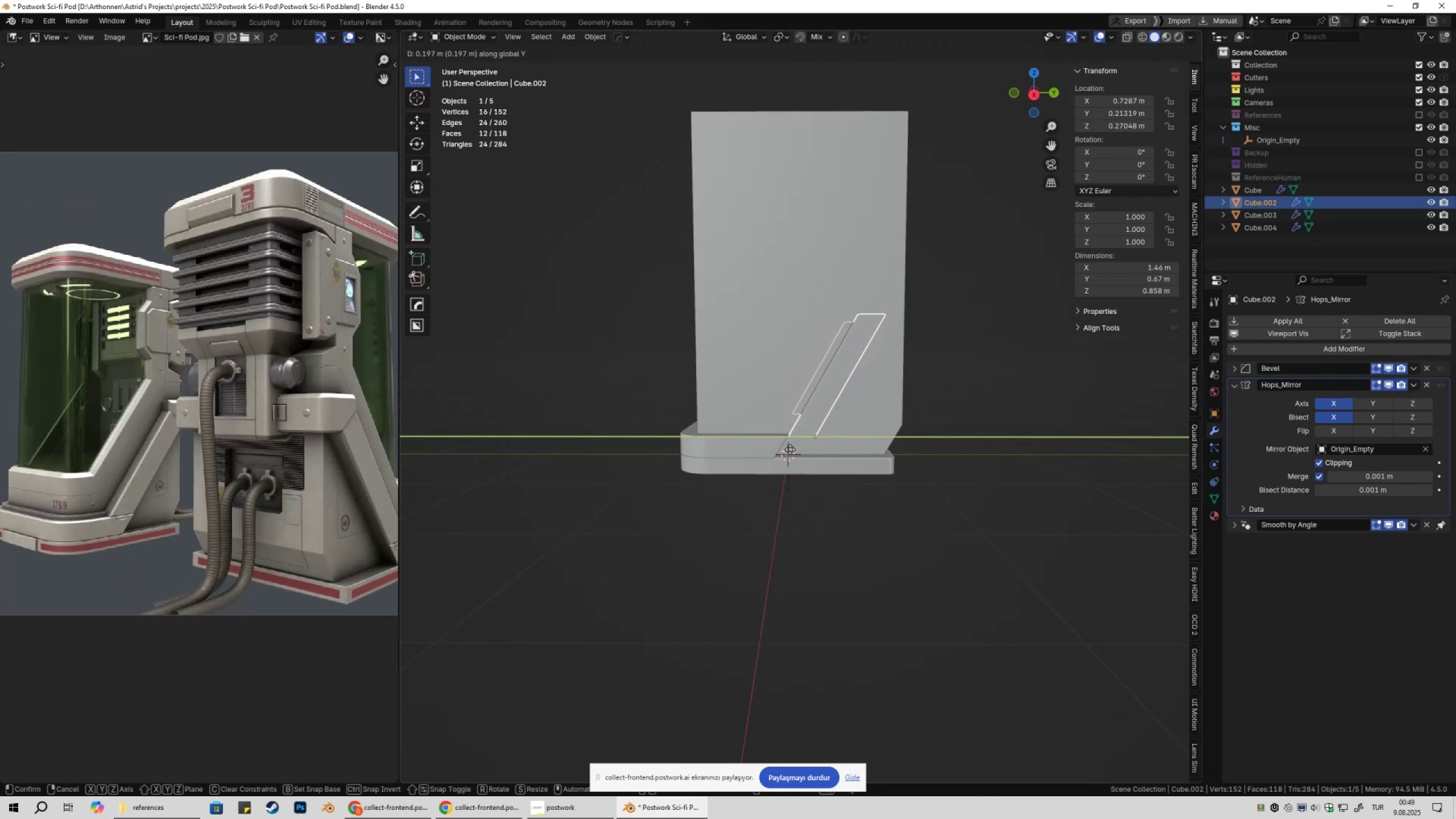 
hold_key(key=ShiftLeft, duration=1.43)
 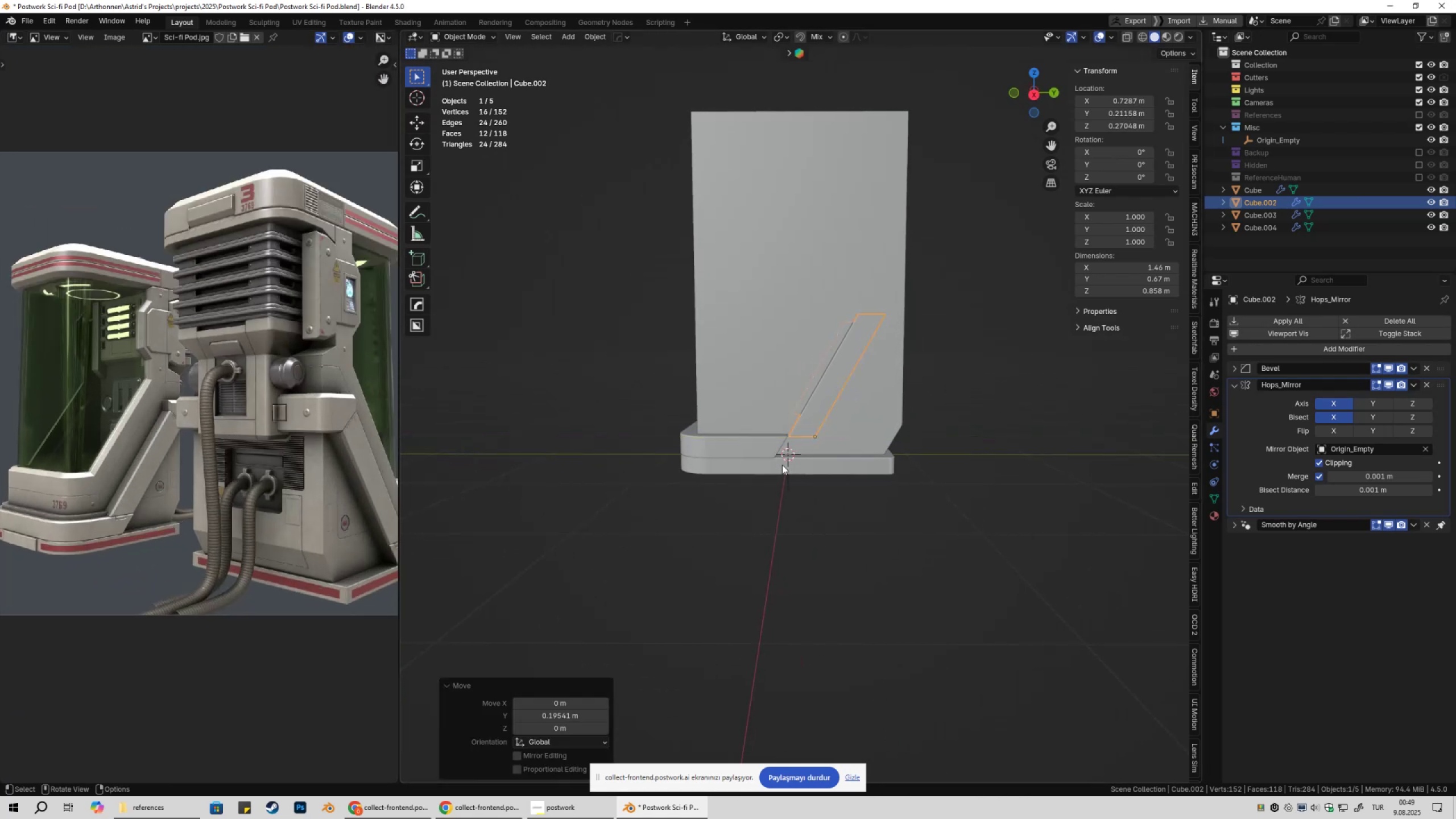 
scroll: coordinate [787, 474], scroll_direction: up, amount: 3.0
 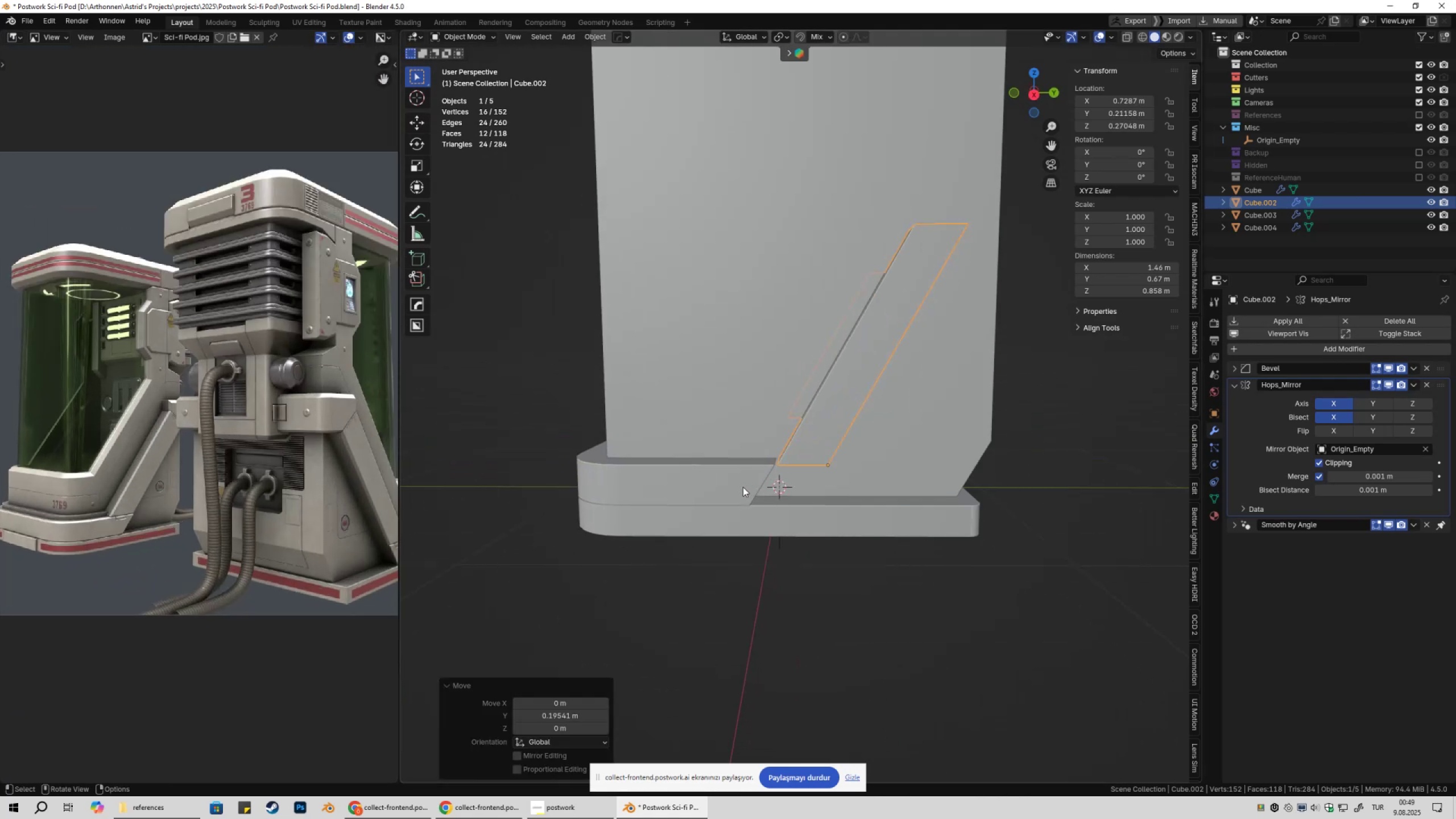 
left_click([743, 487])
 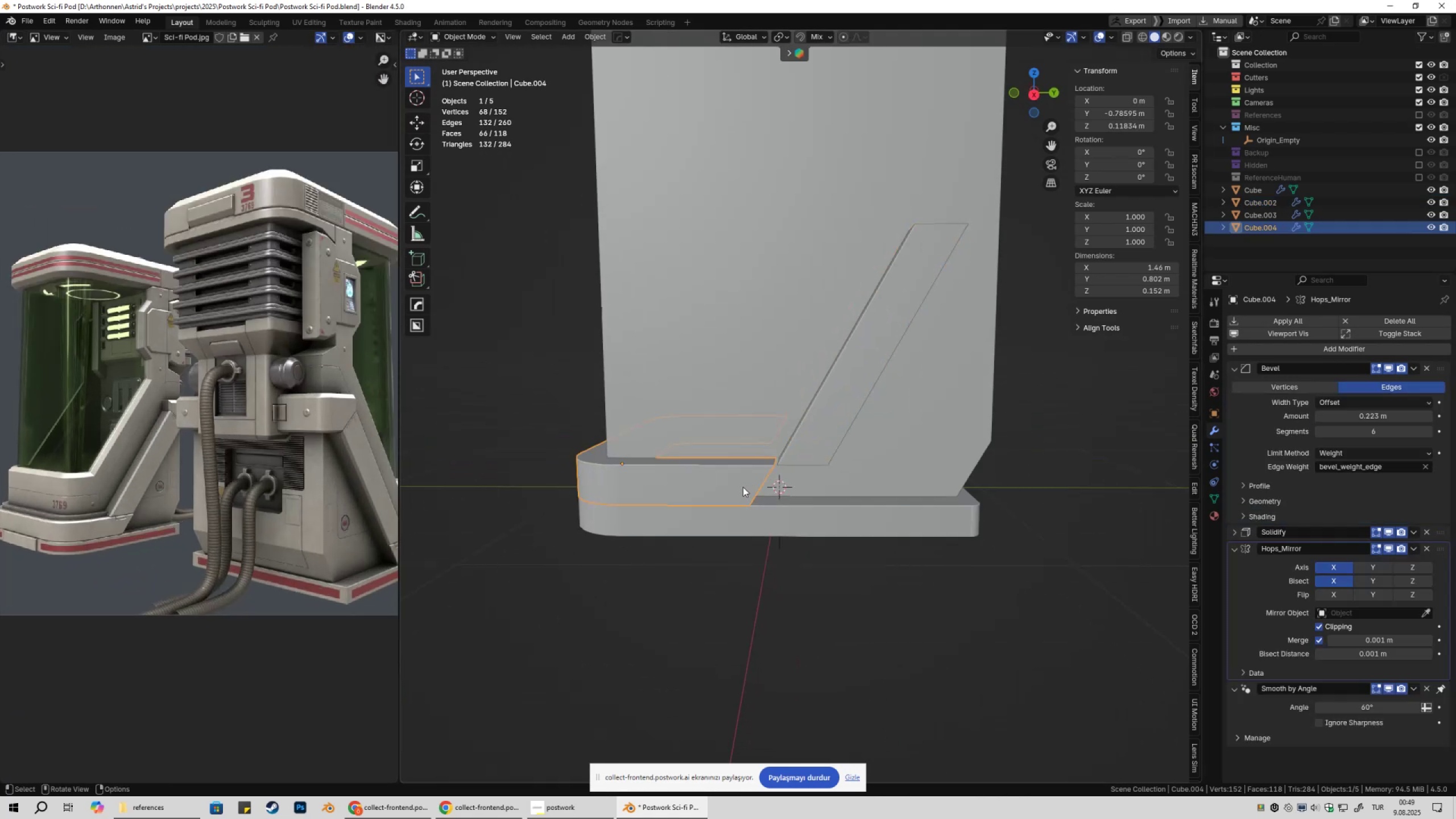 
key(Tab)
type(23)
 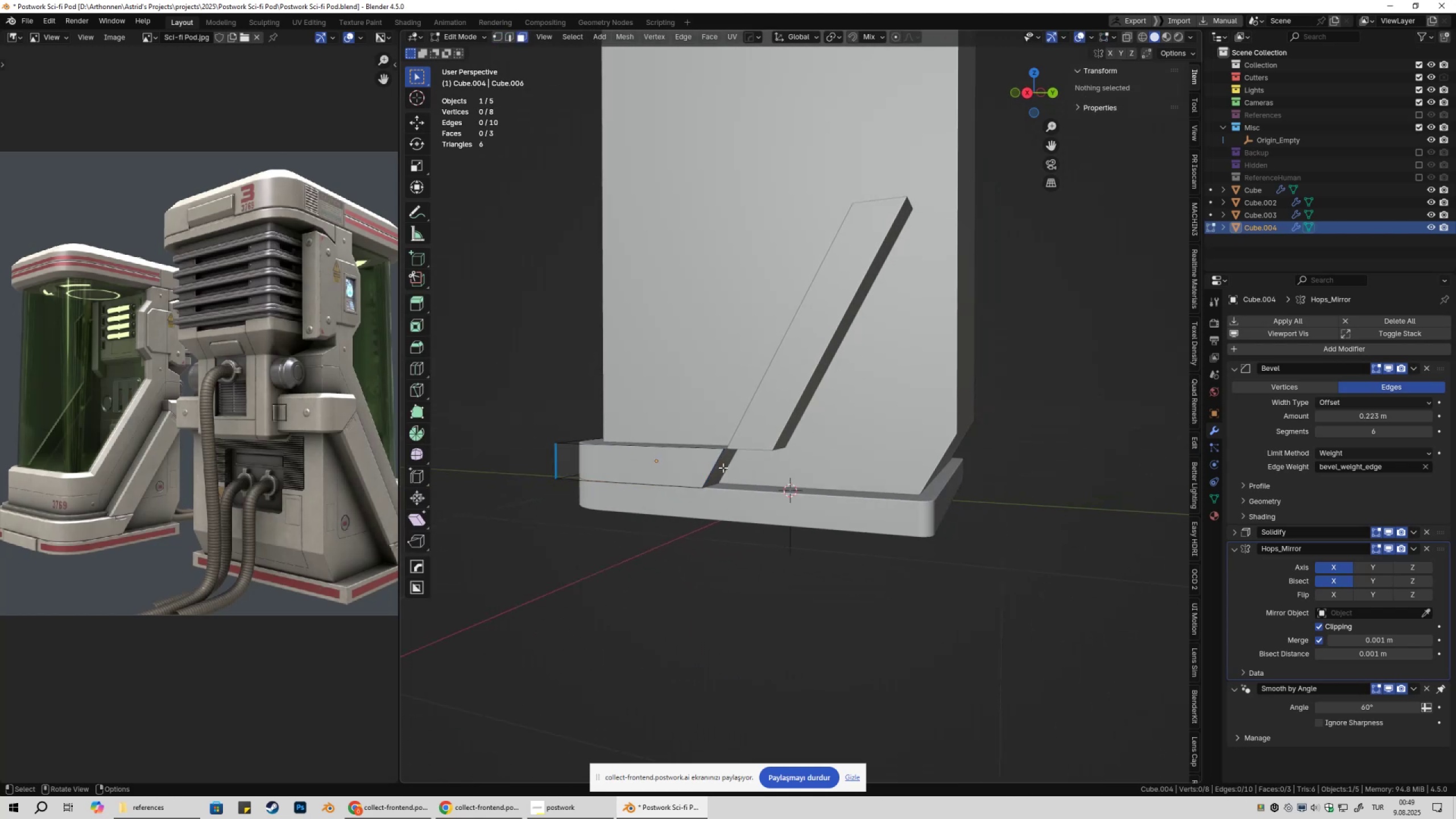 
left_click([723, 468])
 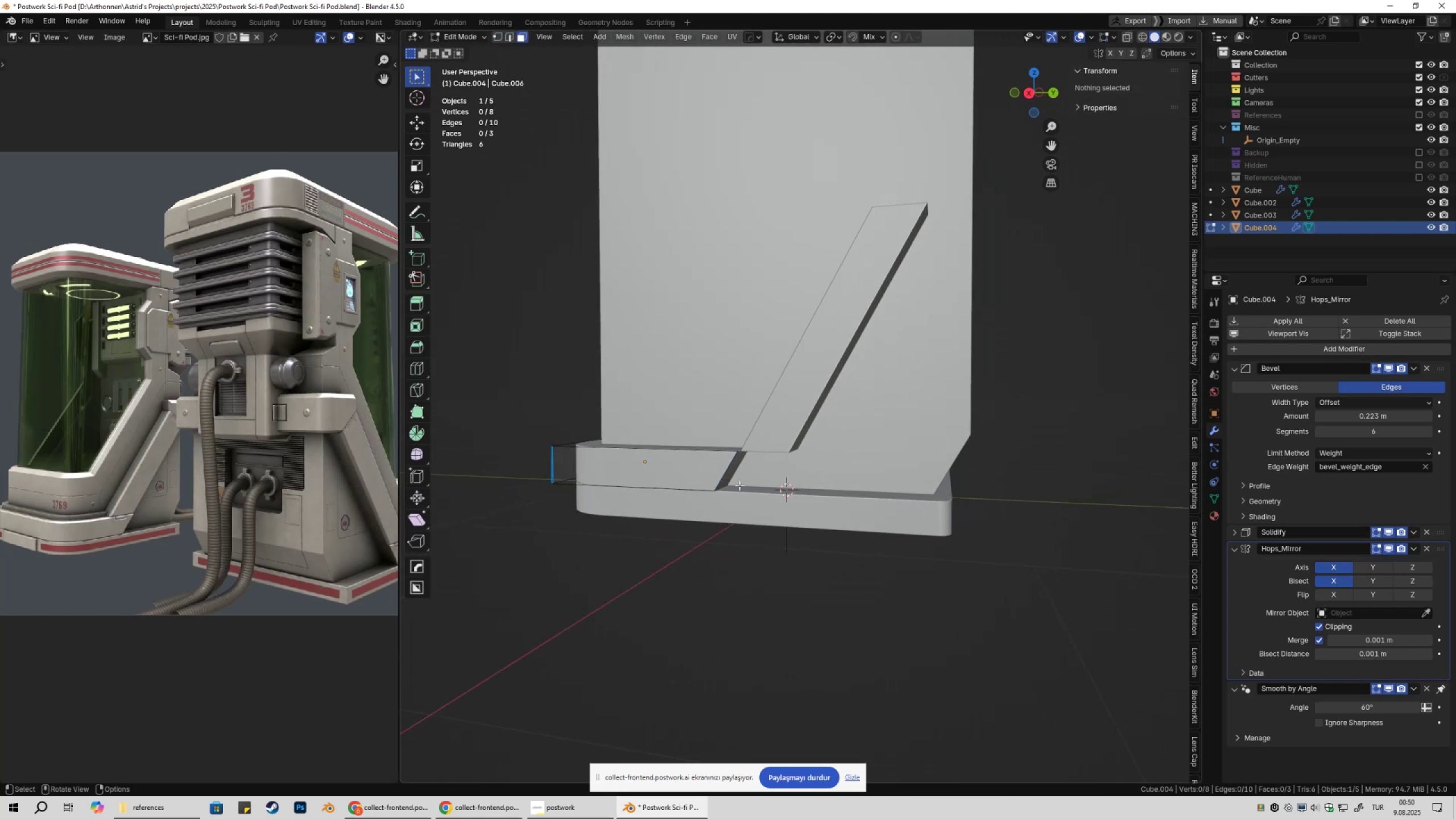 
type(1gy)
 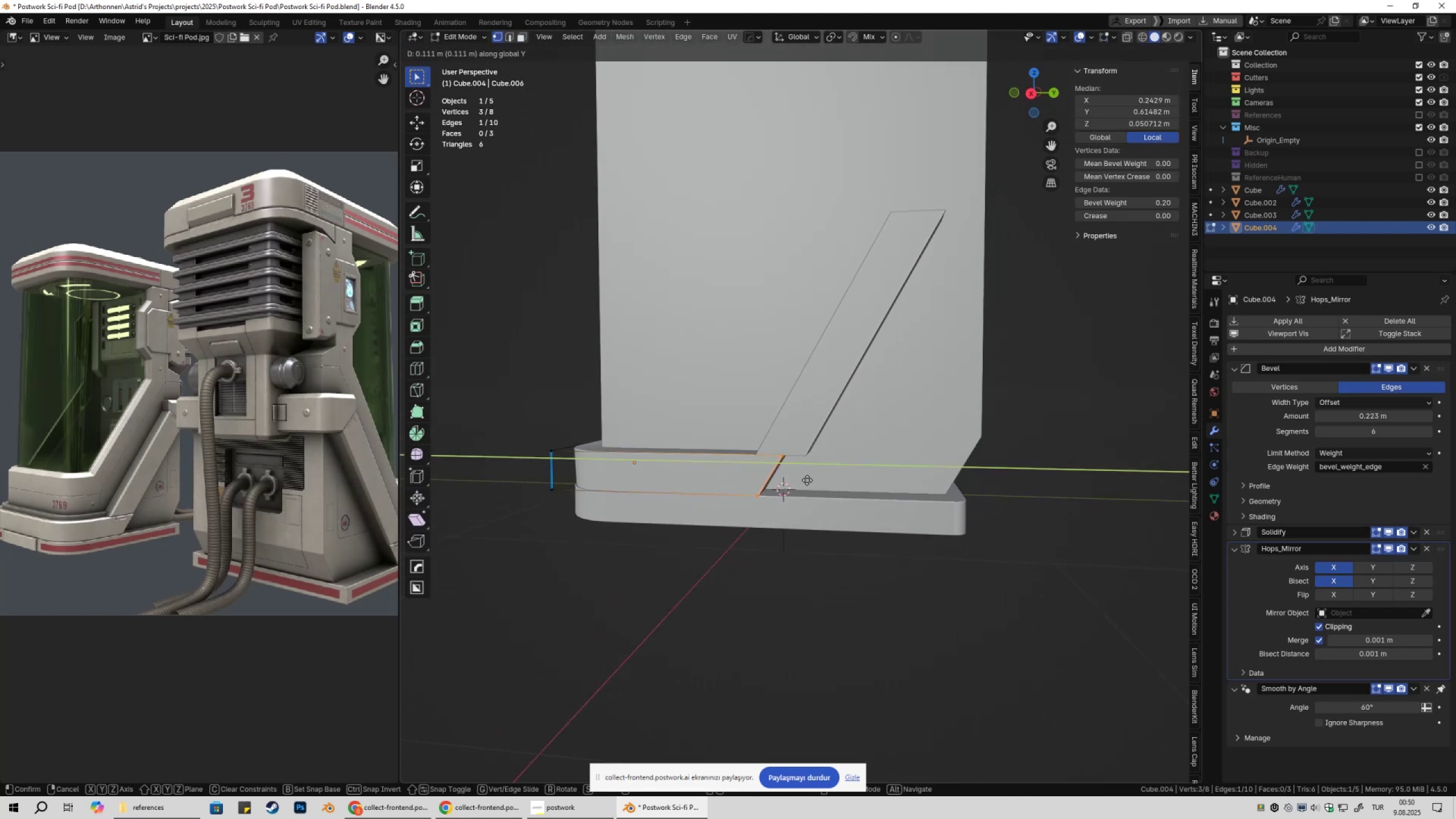 
left_click_drag(start_coordinate=[693, 428], to_coordinate=[767, 536])
 